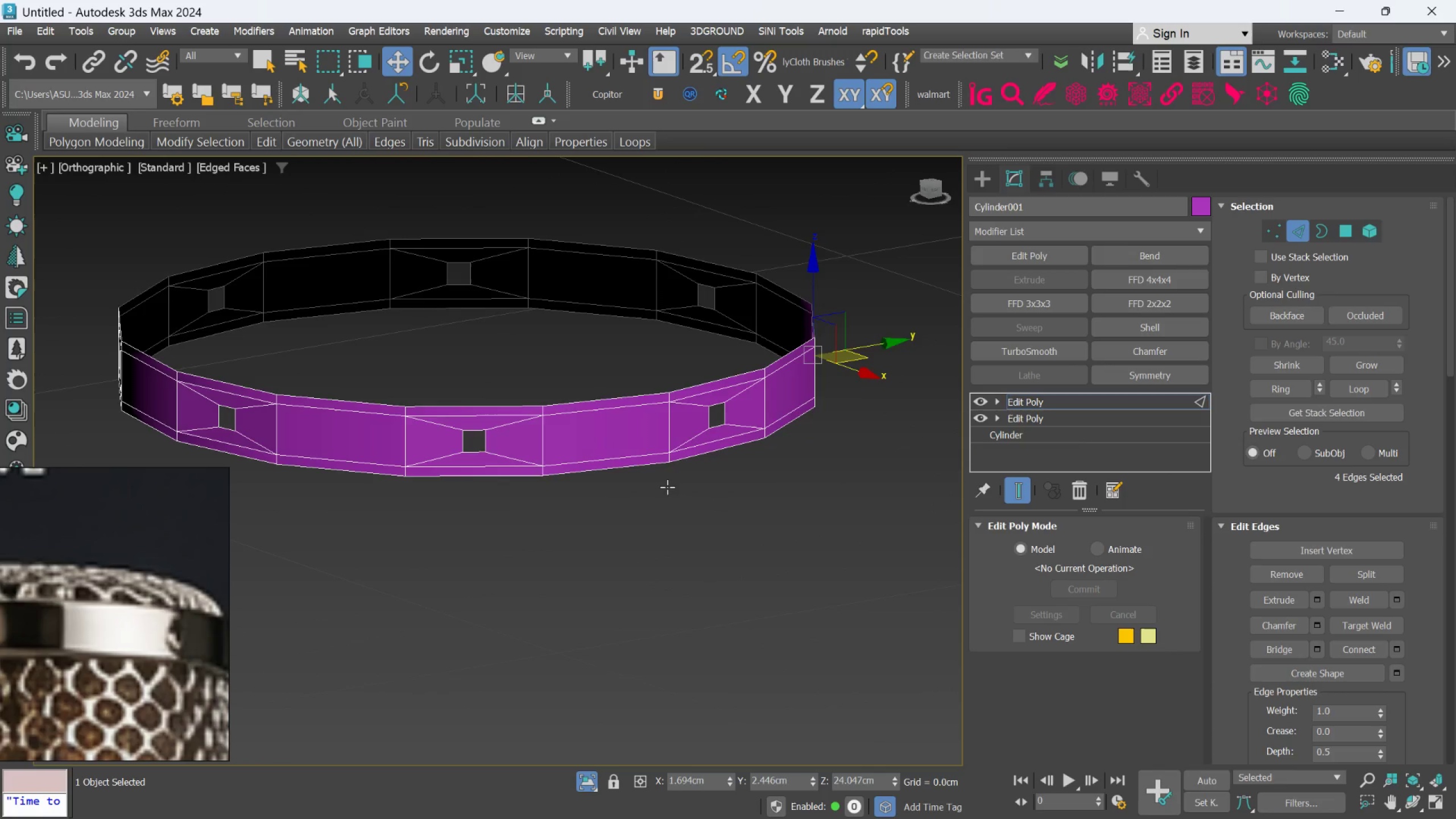 
hold_key(key=AltLeft, duration=0.72)
 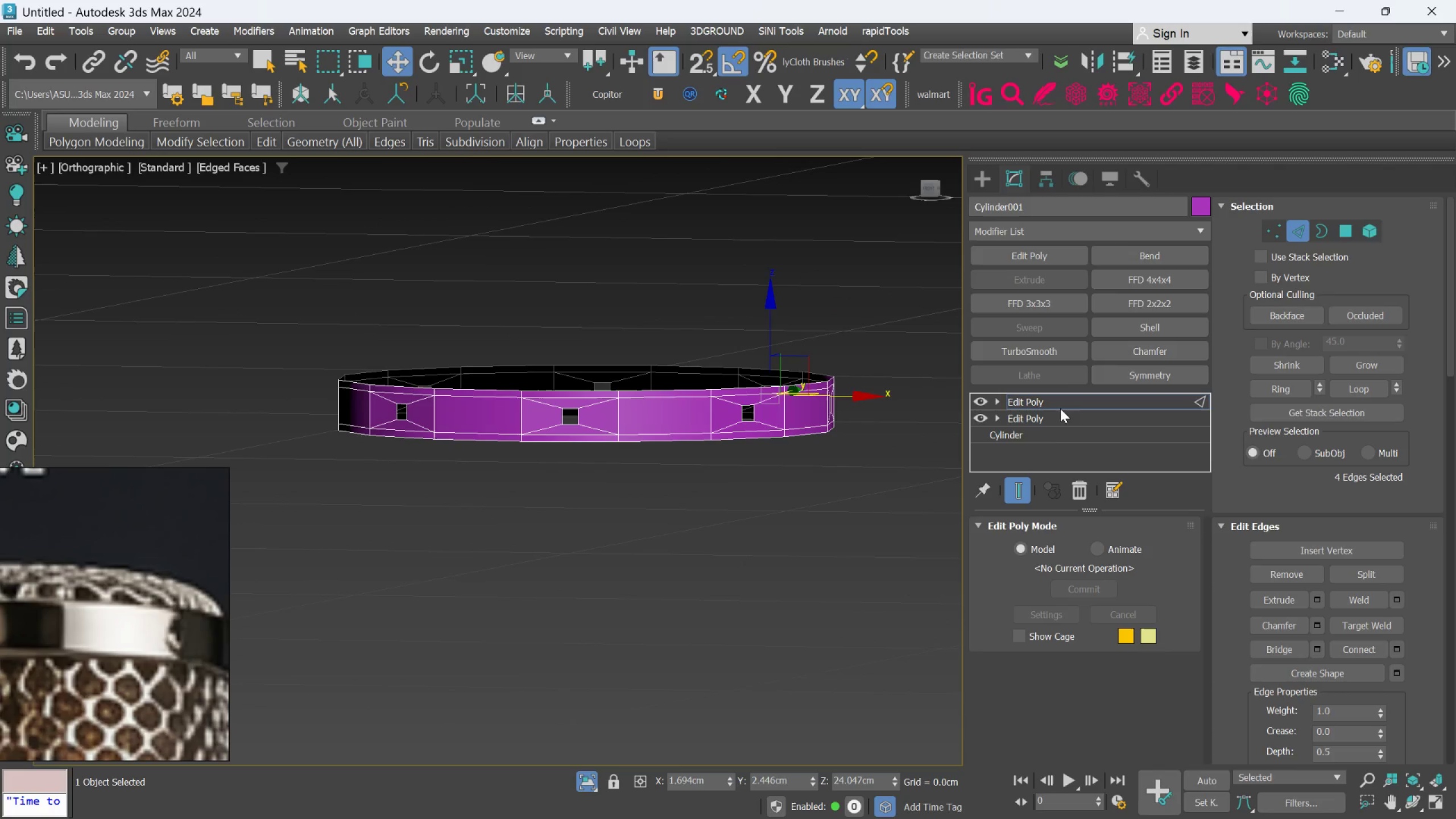 
scroll: coordinate [667, 490], scroll_direction: down, amount: 1.0
 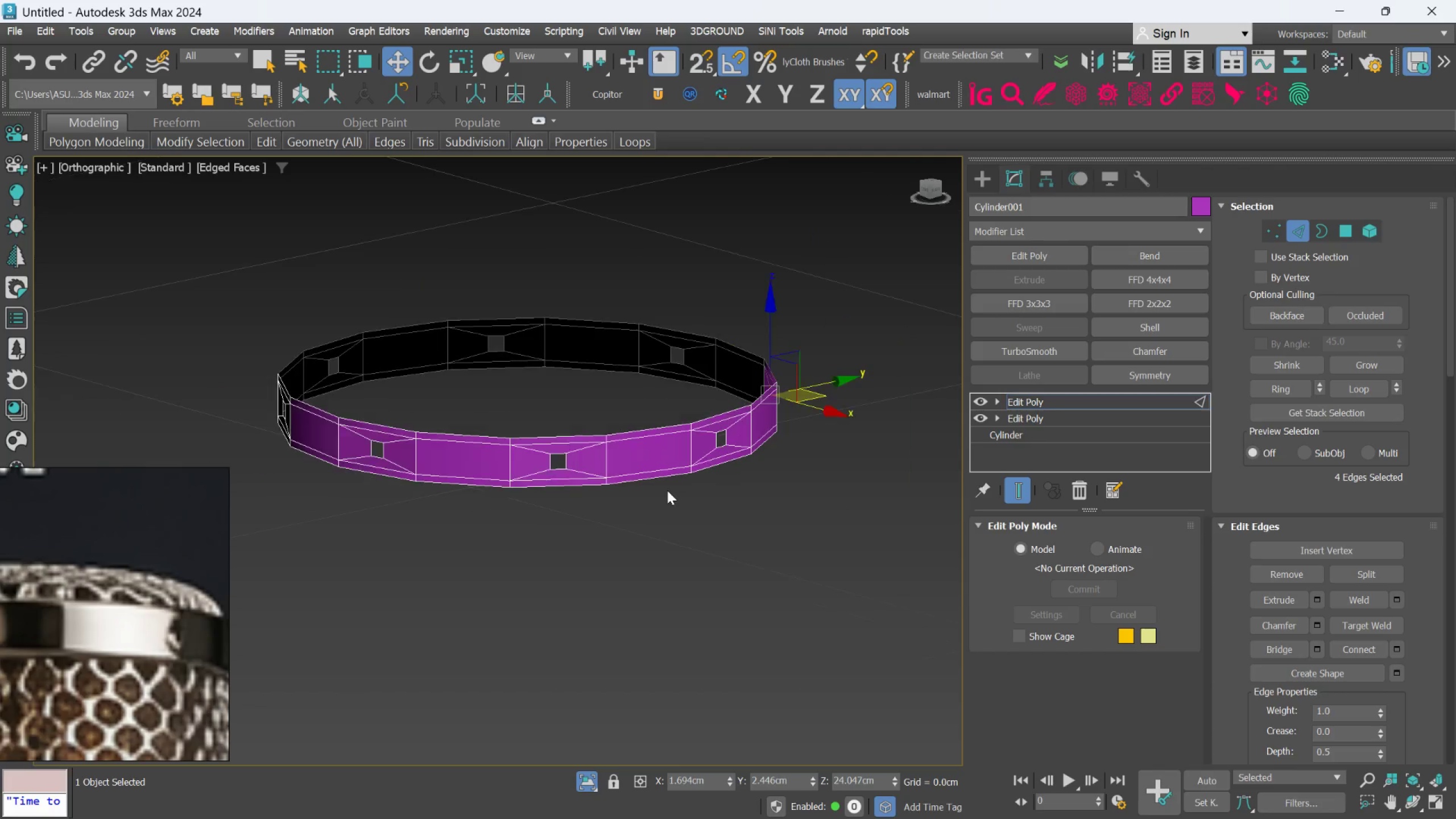 
left_click([1065, 399])
 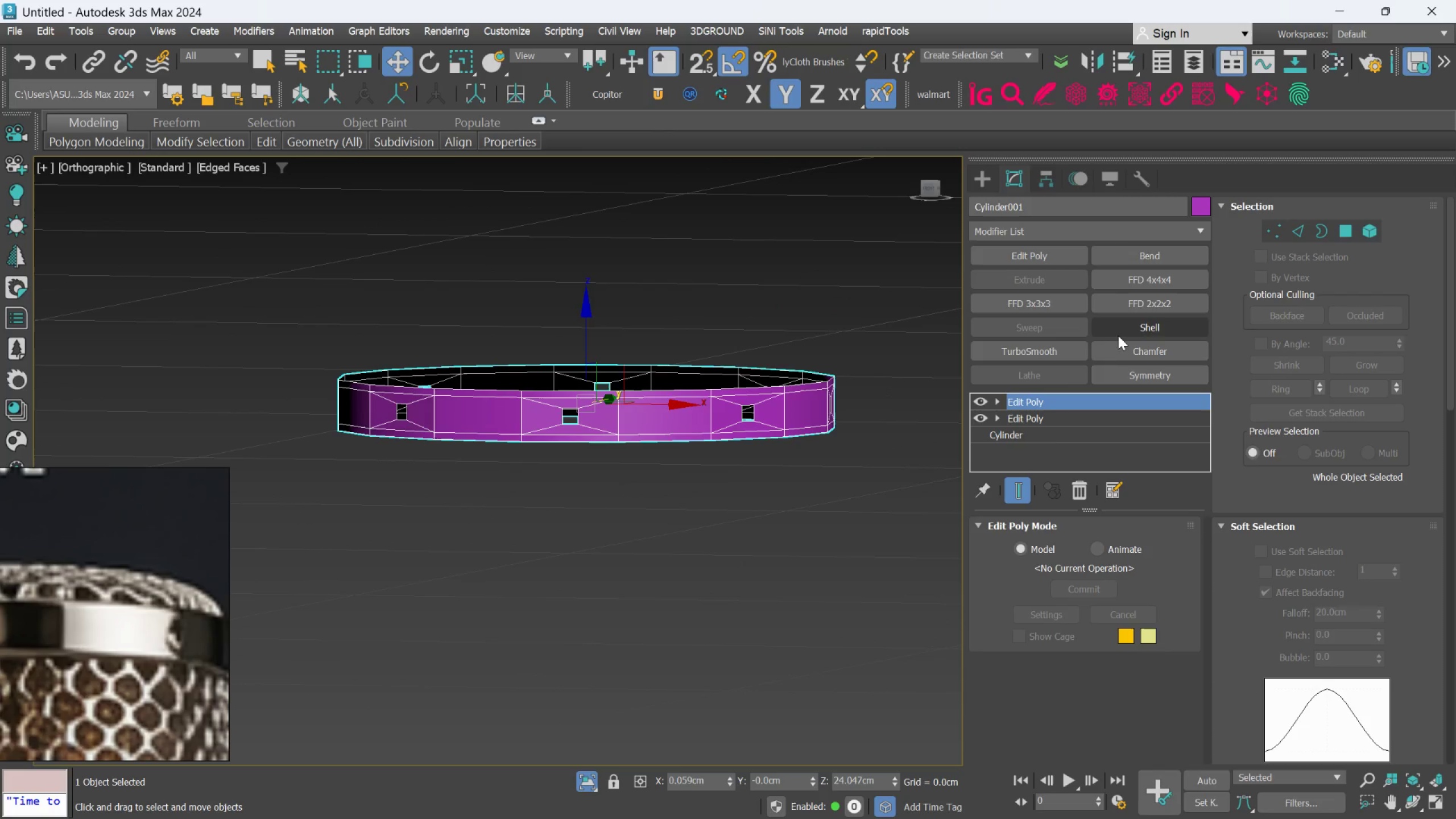 
left_click([1123, 330])
 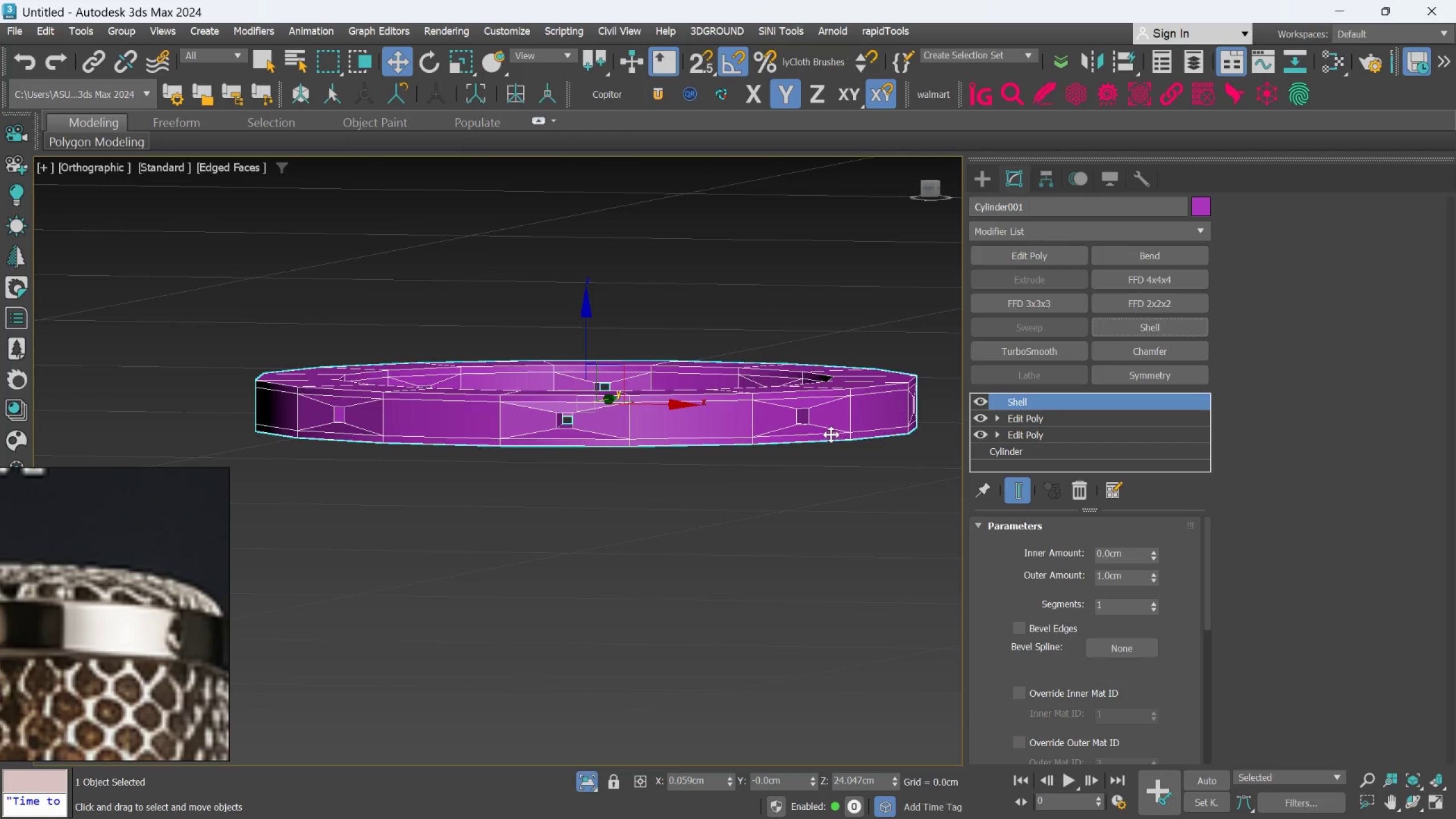 
hold_key(key=AltLeft, duration=1.06)
 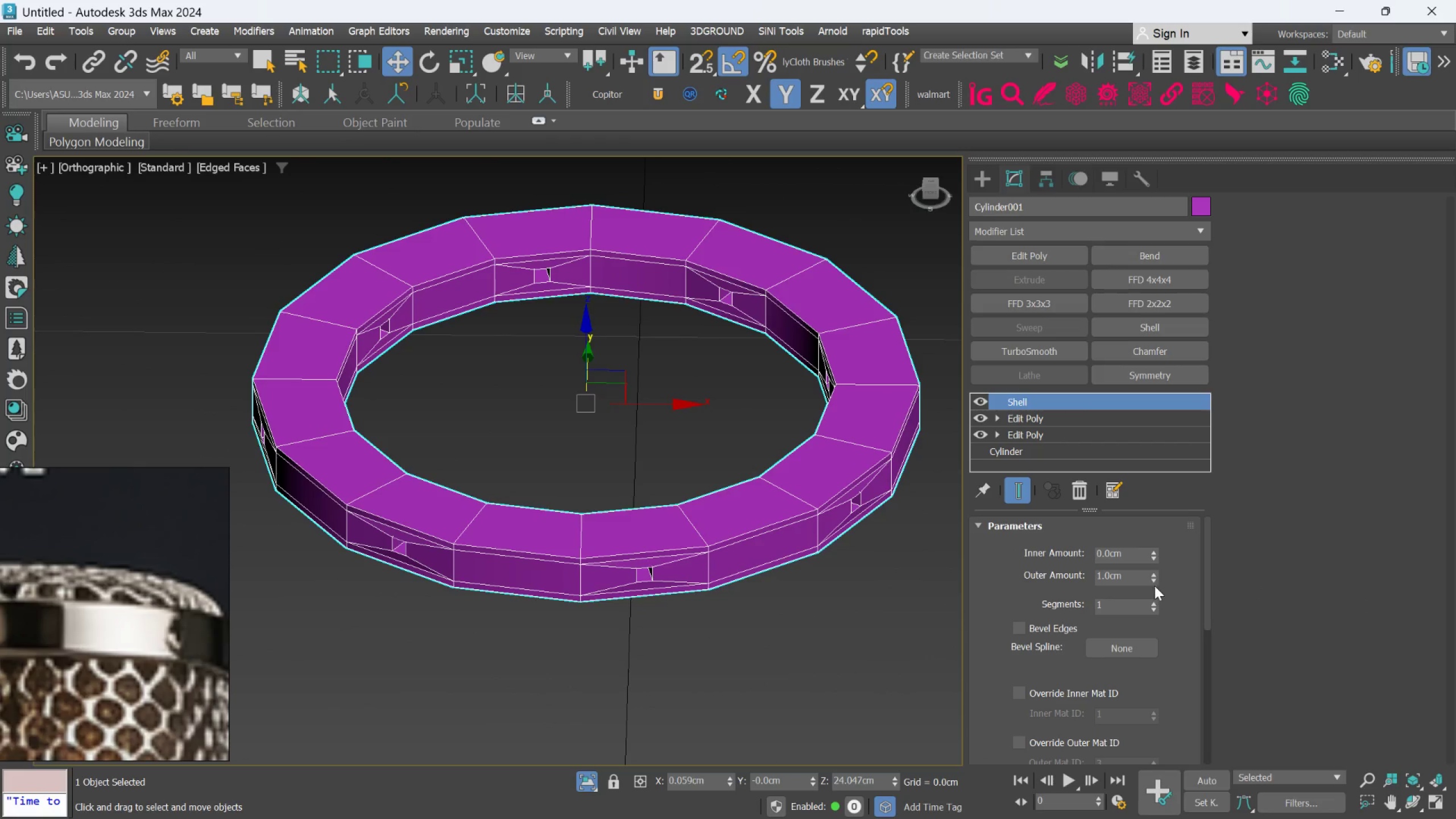 
right_click([1152, 586])
 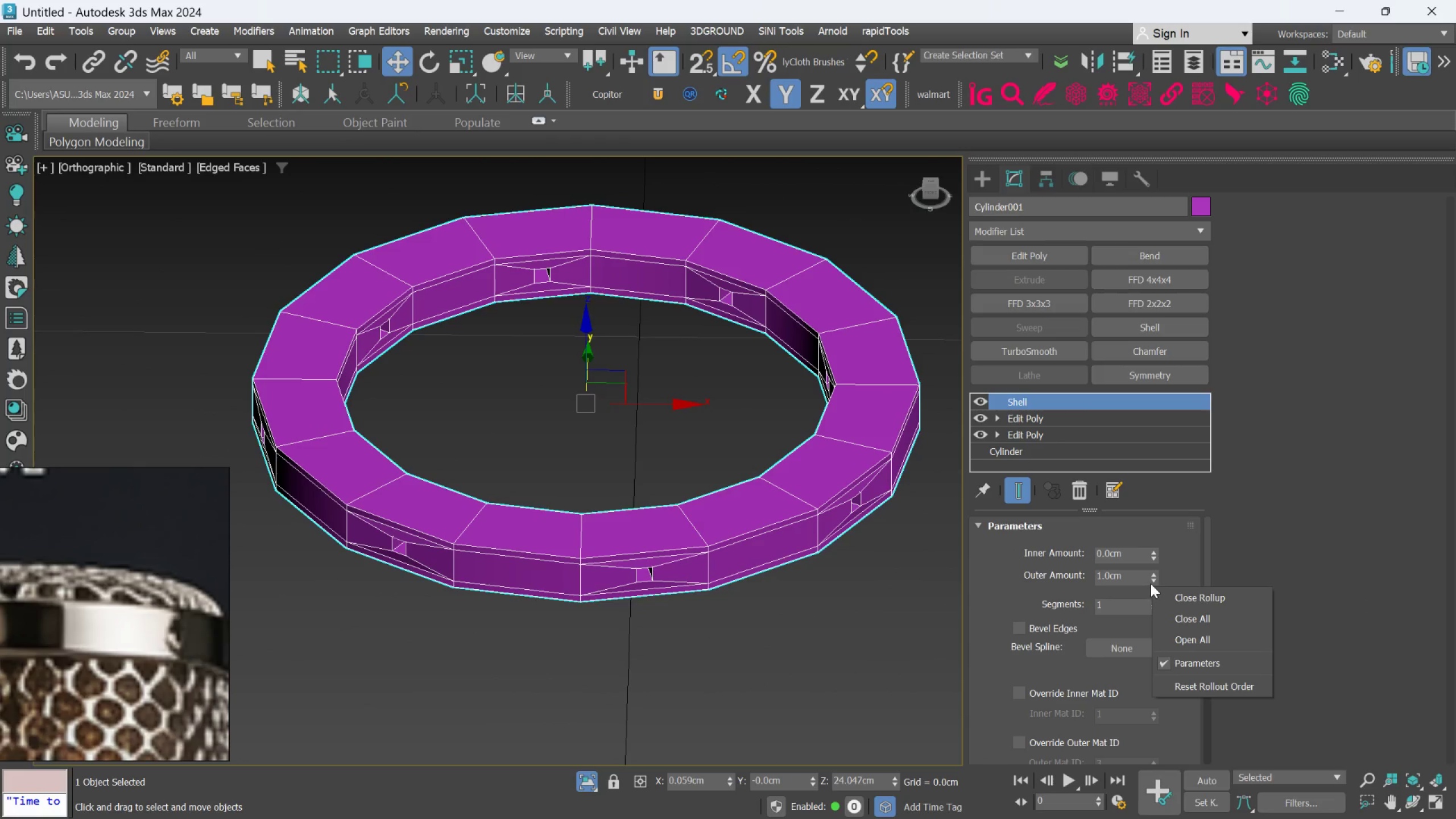 
right_click([1149, 582])
 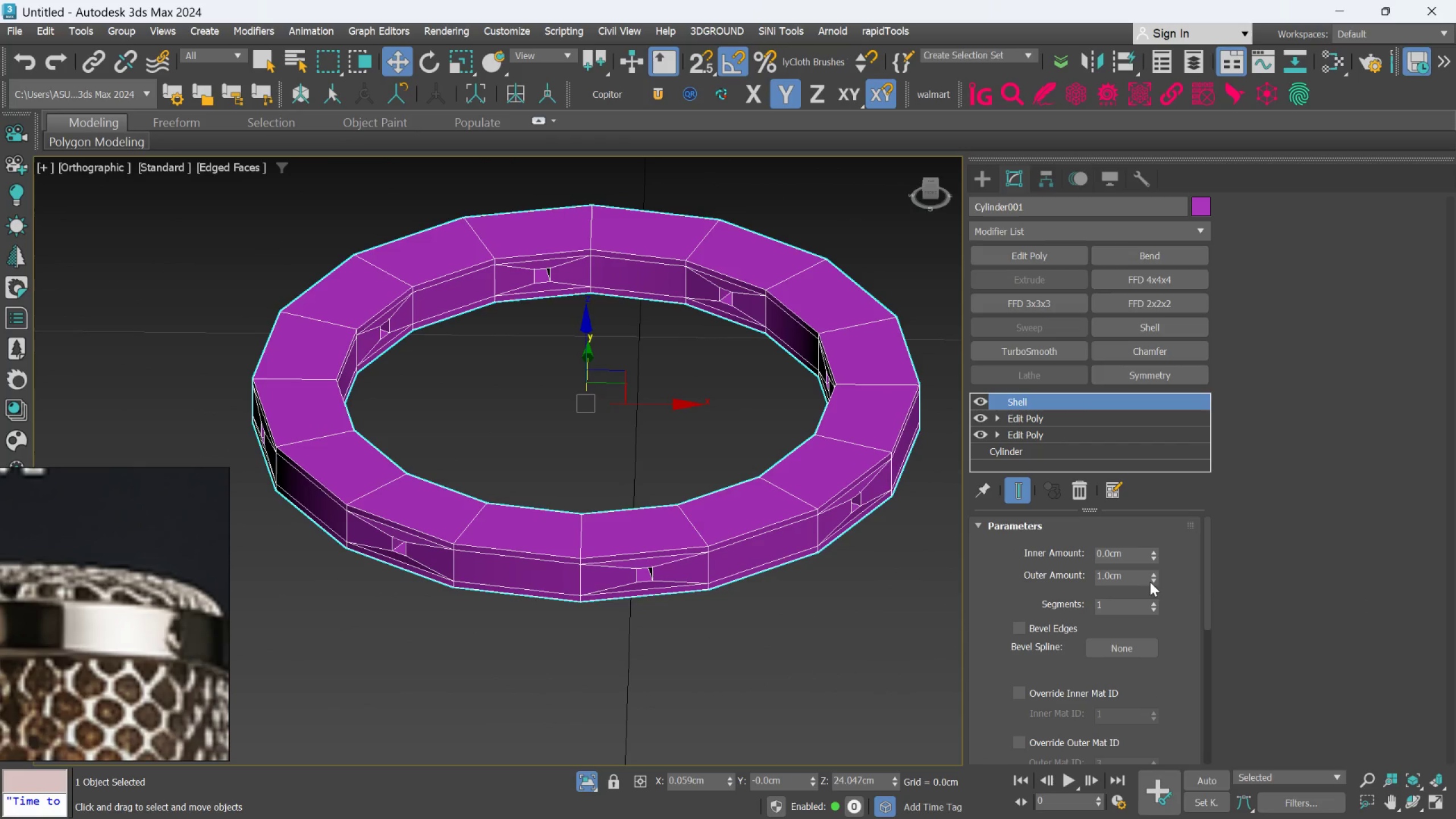 
right_click([1153, 581])
 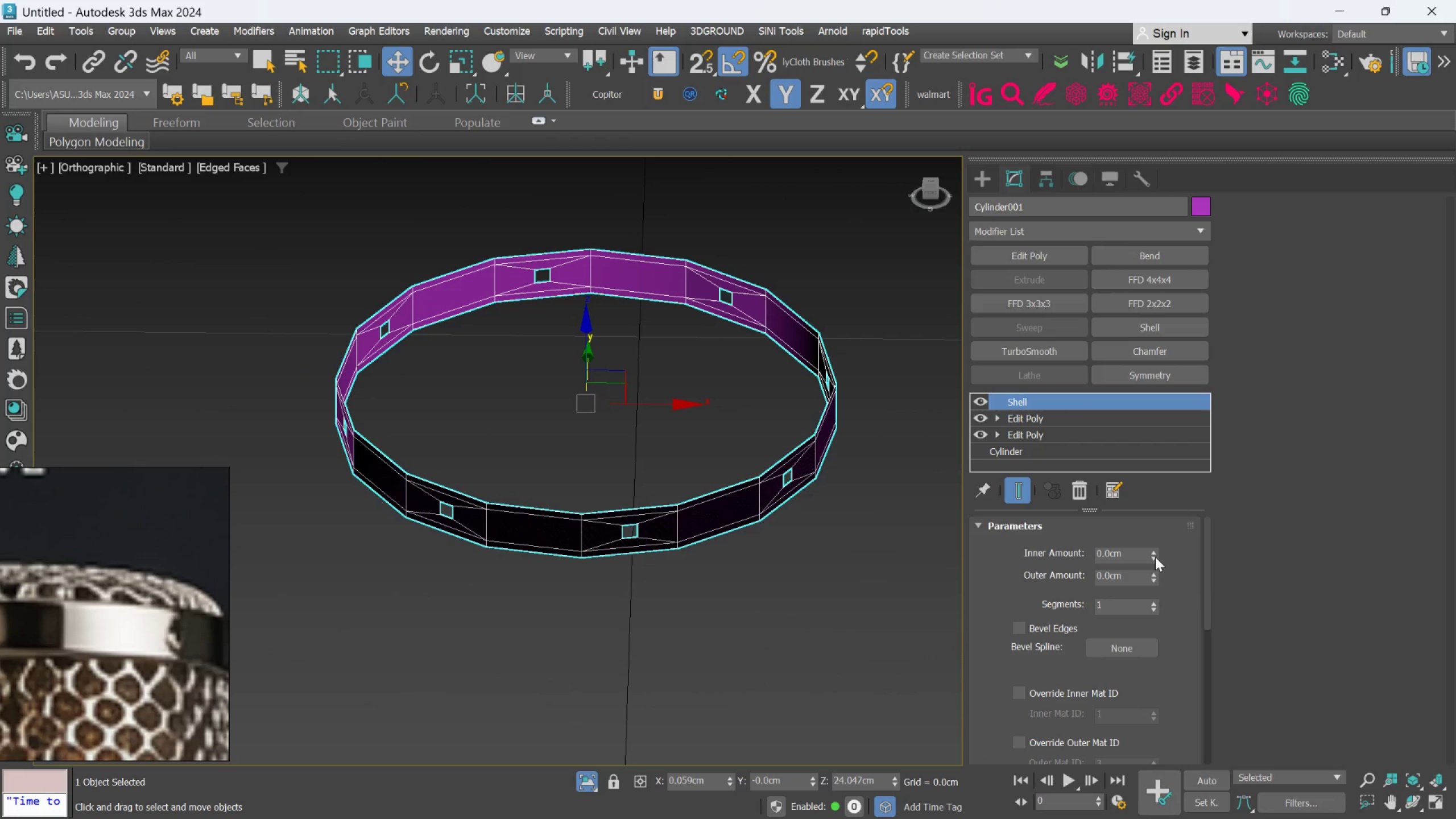 
left_click_drag(start_coordinate=[1155, 555], to_coordinate=[1162, 549])
 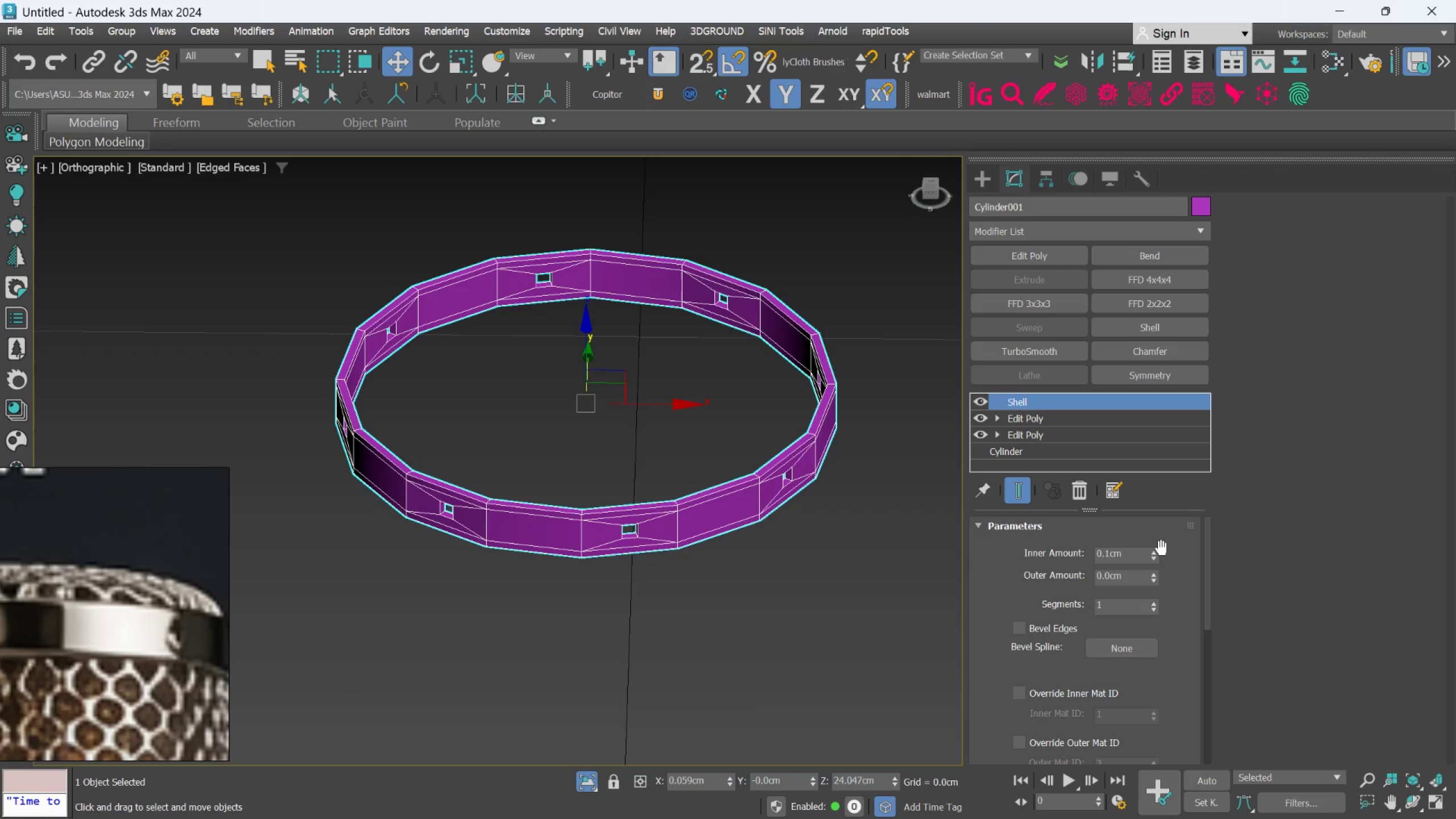 
key(Control+Z)
 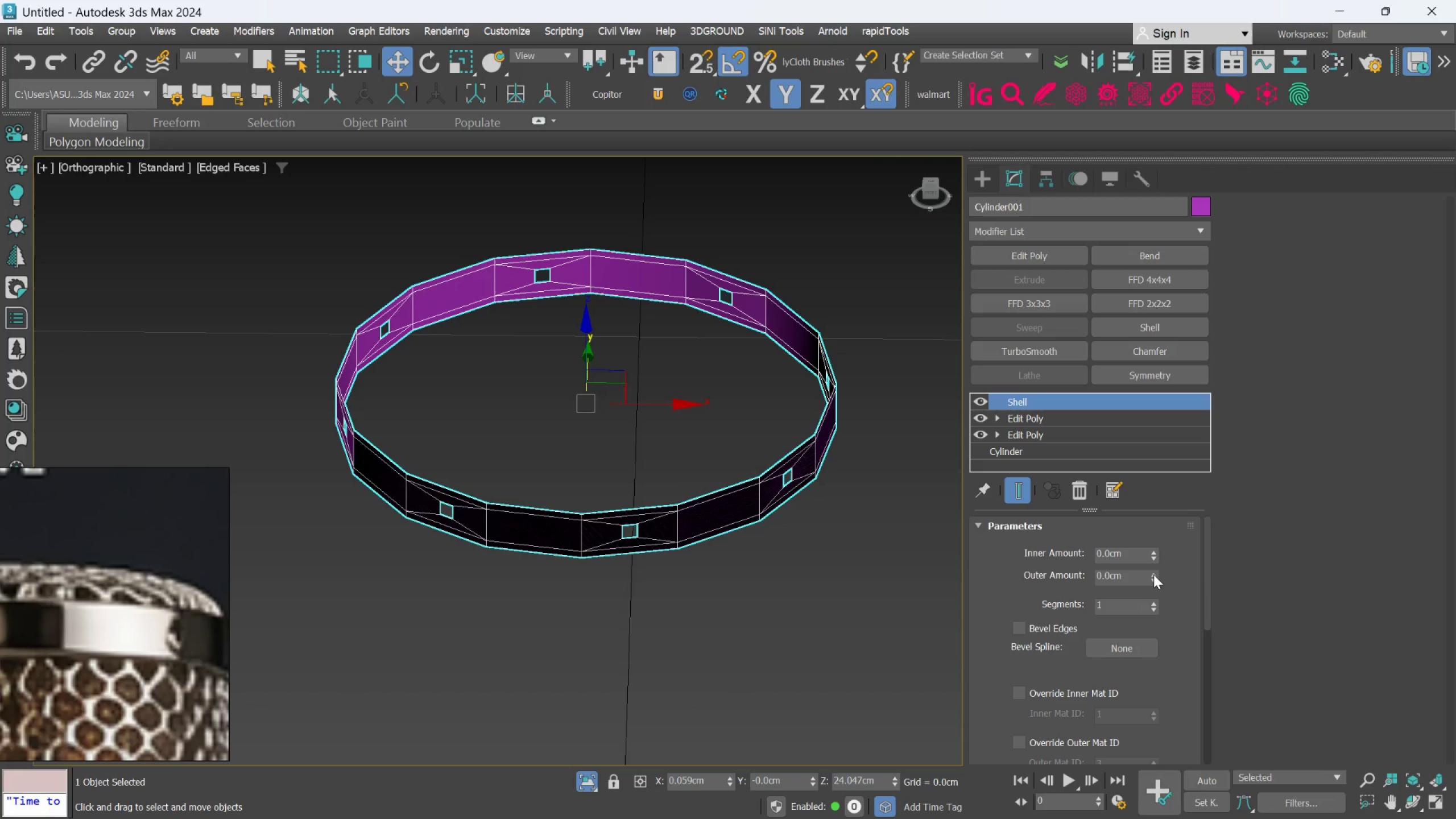 
left_click_drag(start_coordinate=[1153, 578], to_coordinate=[1156, 600])
 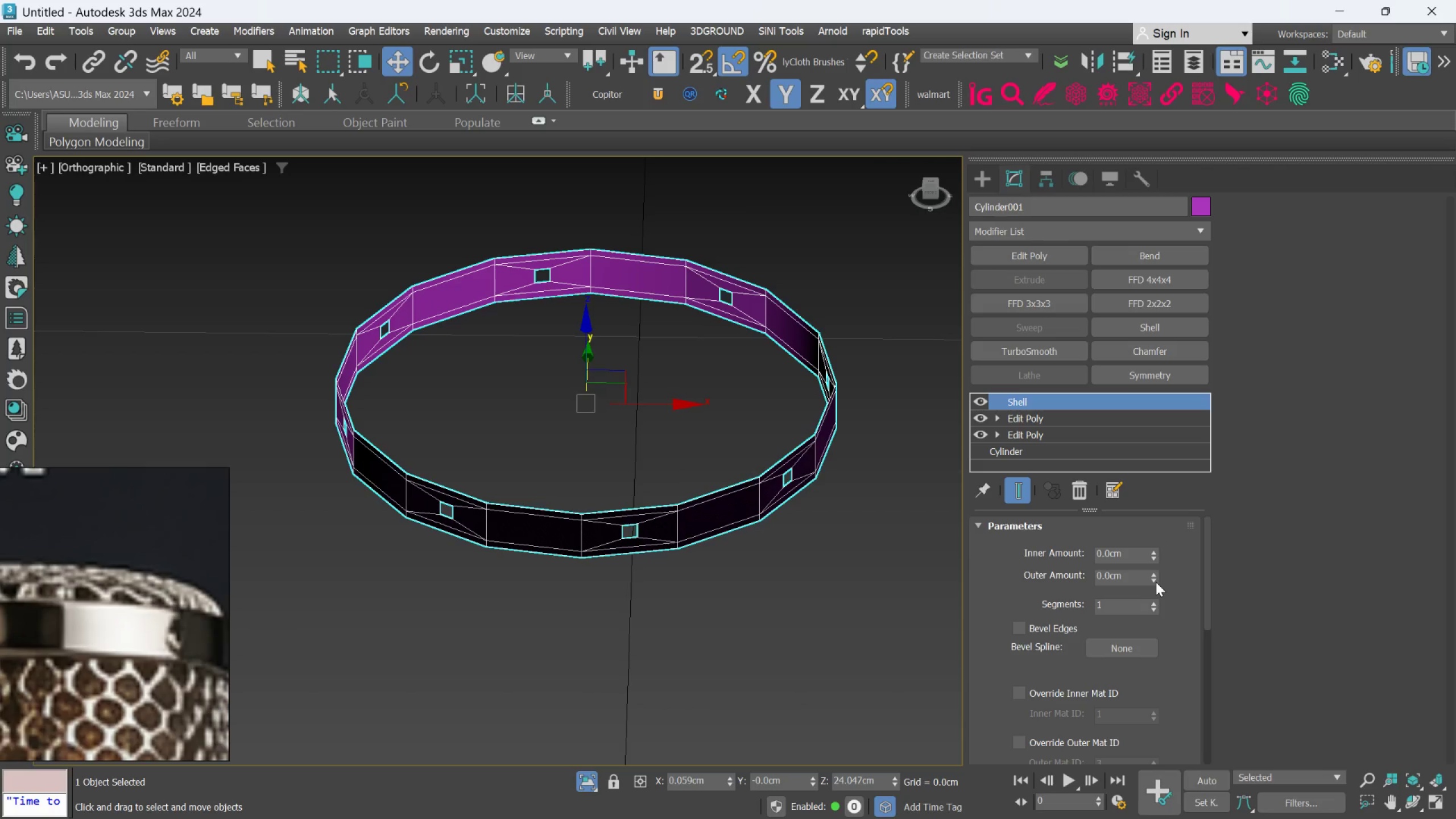 
left_click_drag(start_coordinate=[1156, 582], to_coordinate=[1162, 597])
 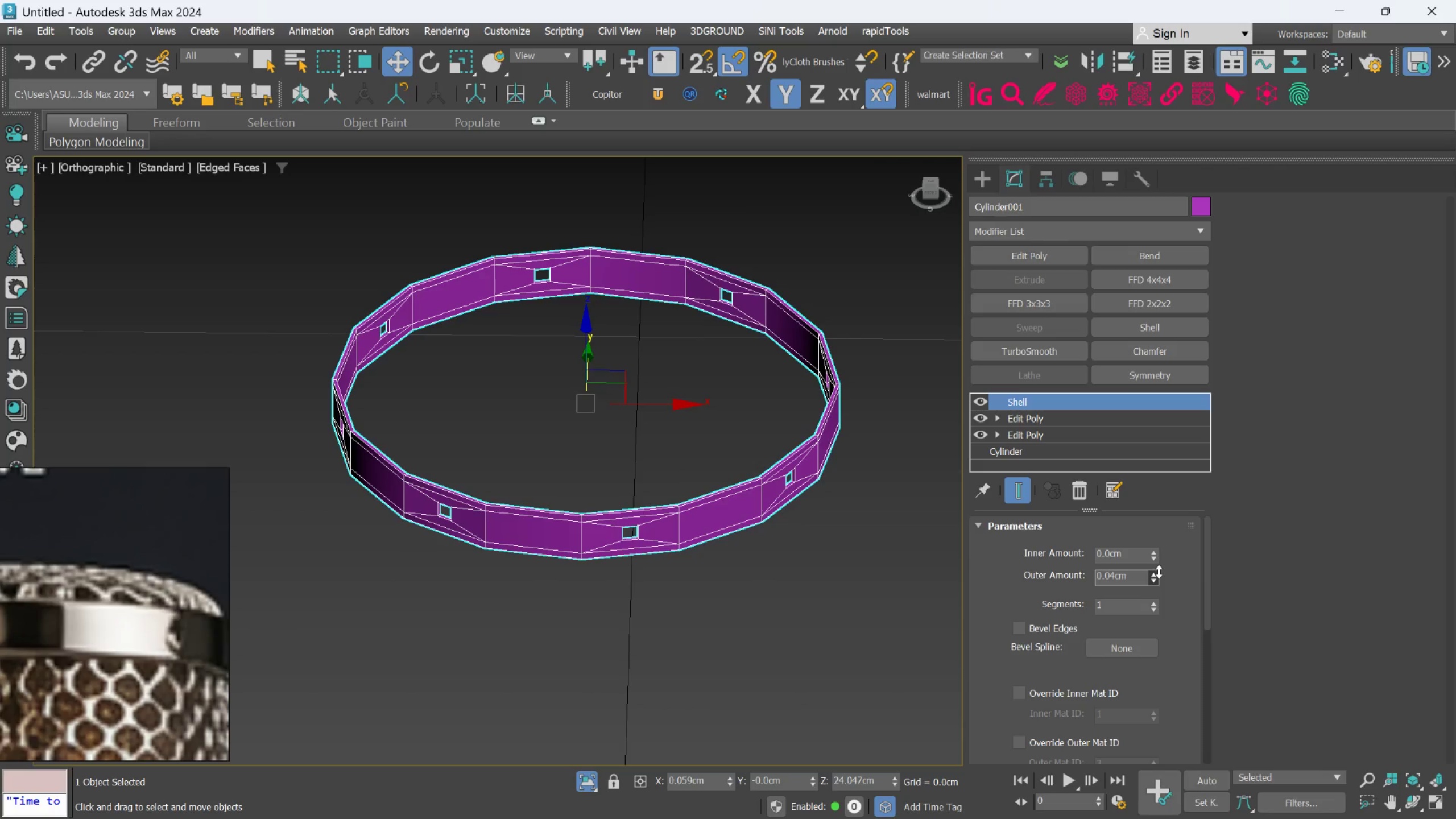 
hold_key(key=AltLeft, duration=0.84)
 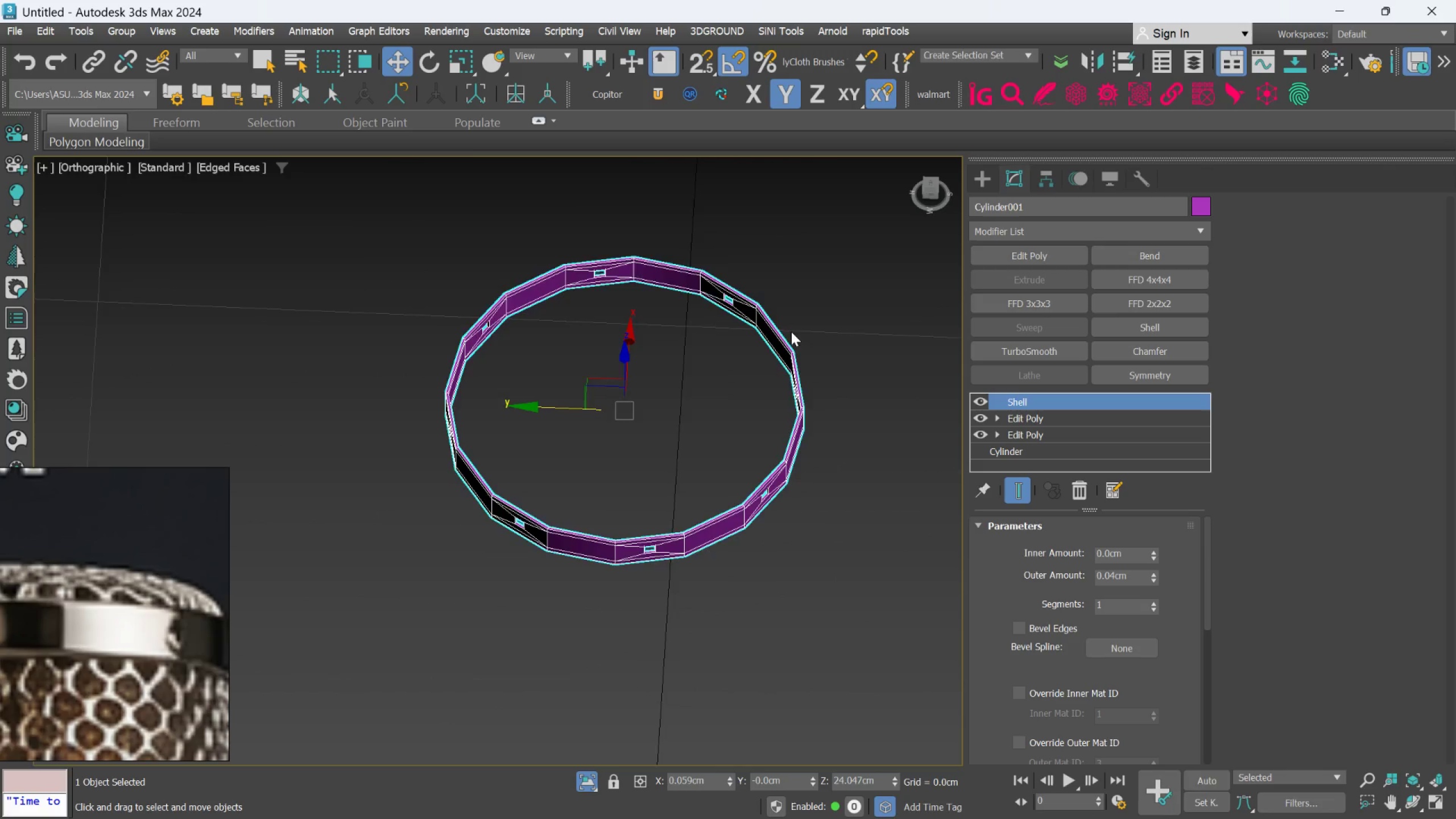 
scroll: coordinate [705, 413], scroll_direction: down, amount: 1.0
 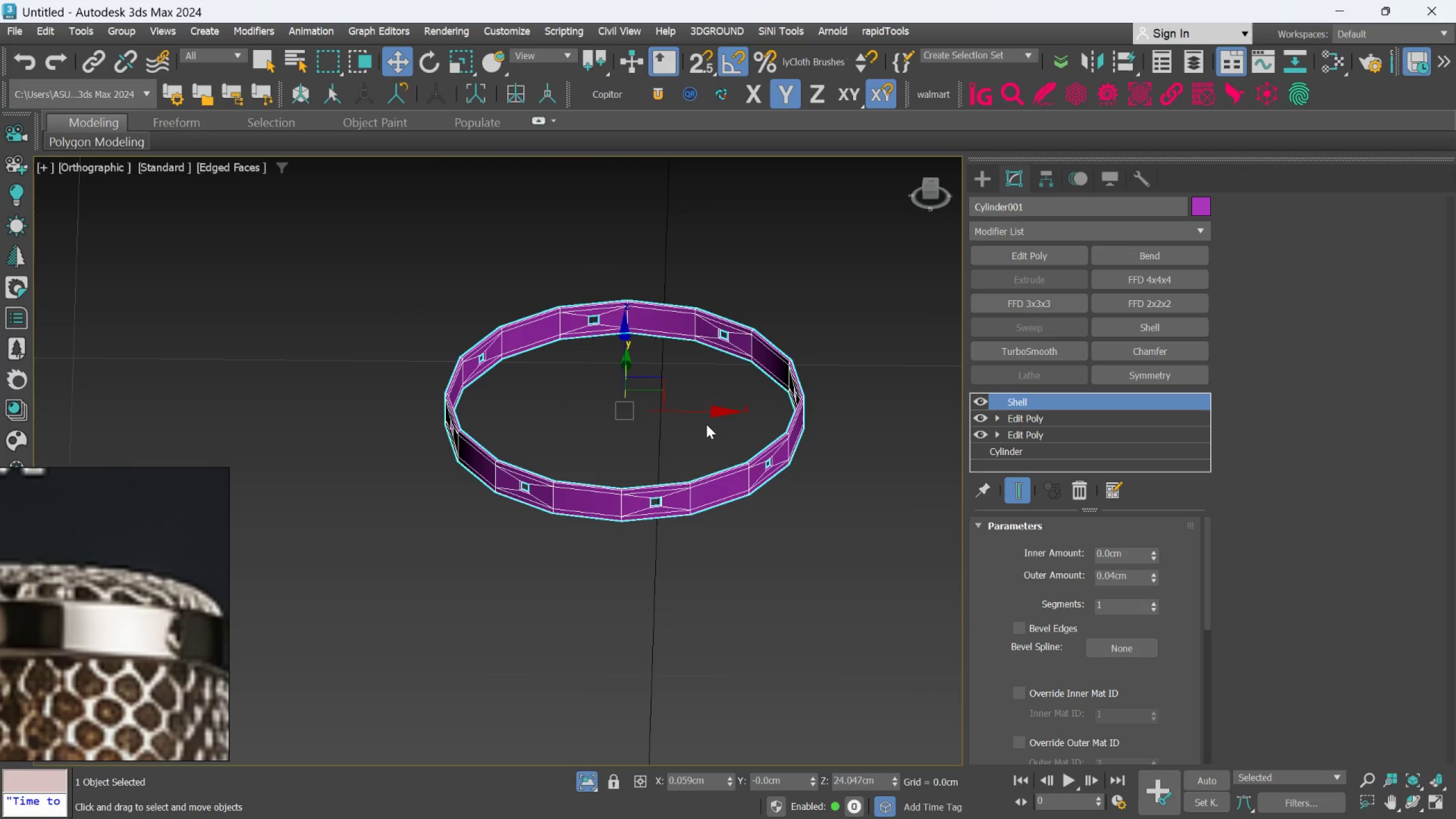 
hold_key(key=AltLeft, duration=0.61)
 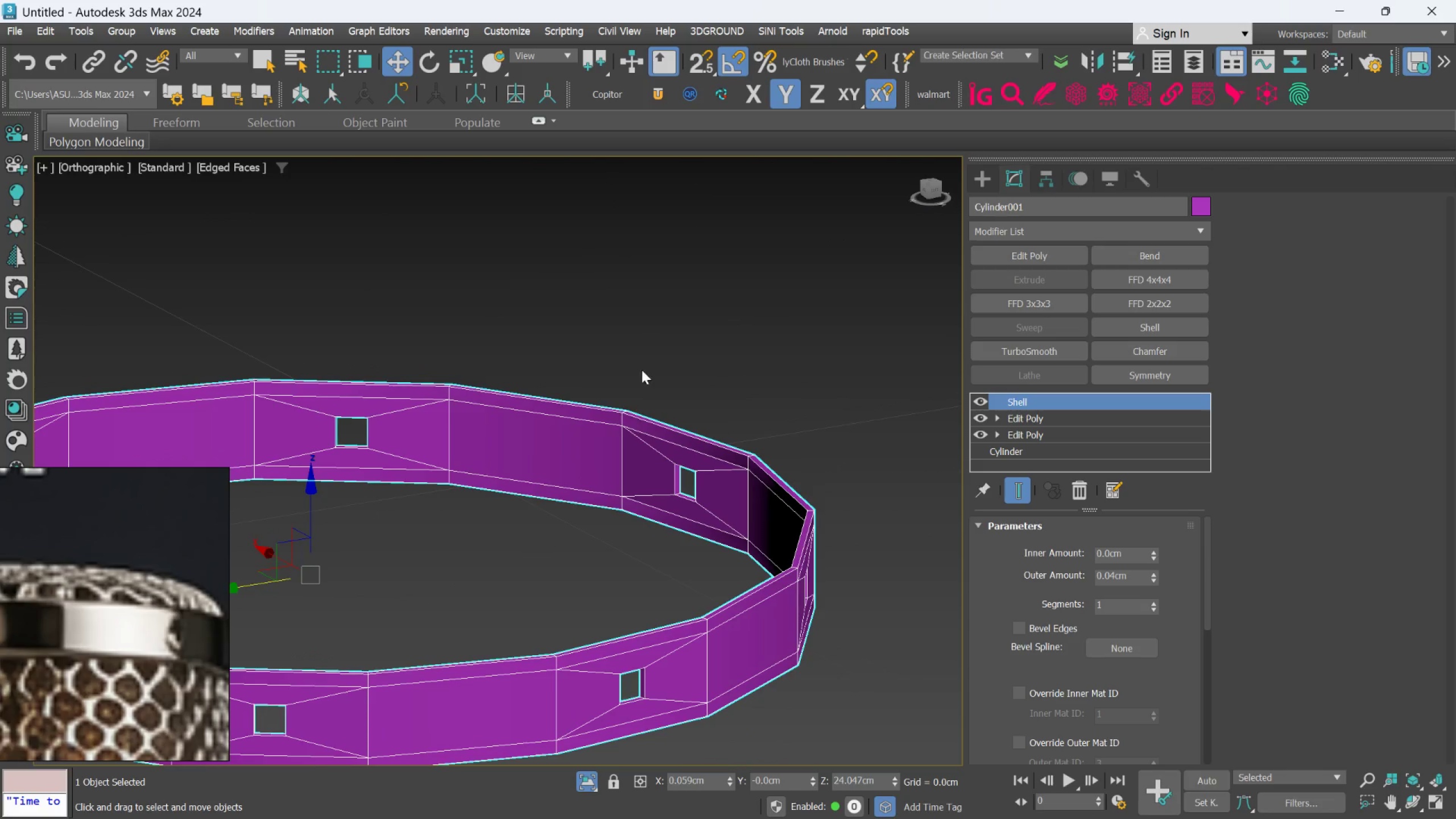 
scroll: coordinate [791, 329], scroll_direction: up, amount: 3.0
 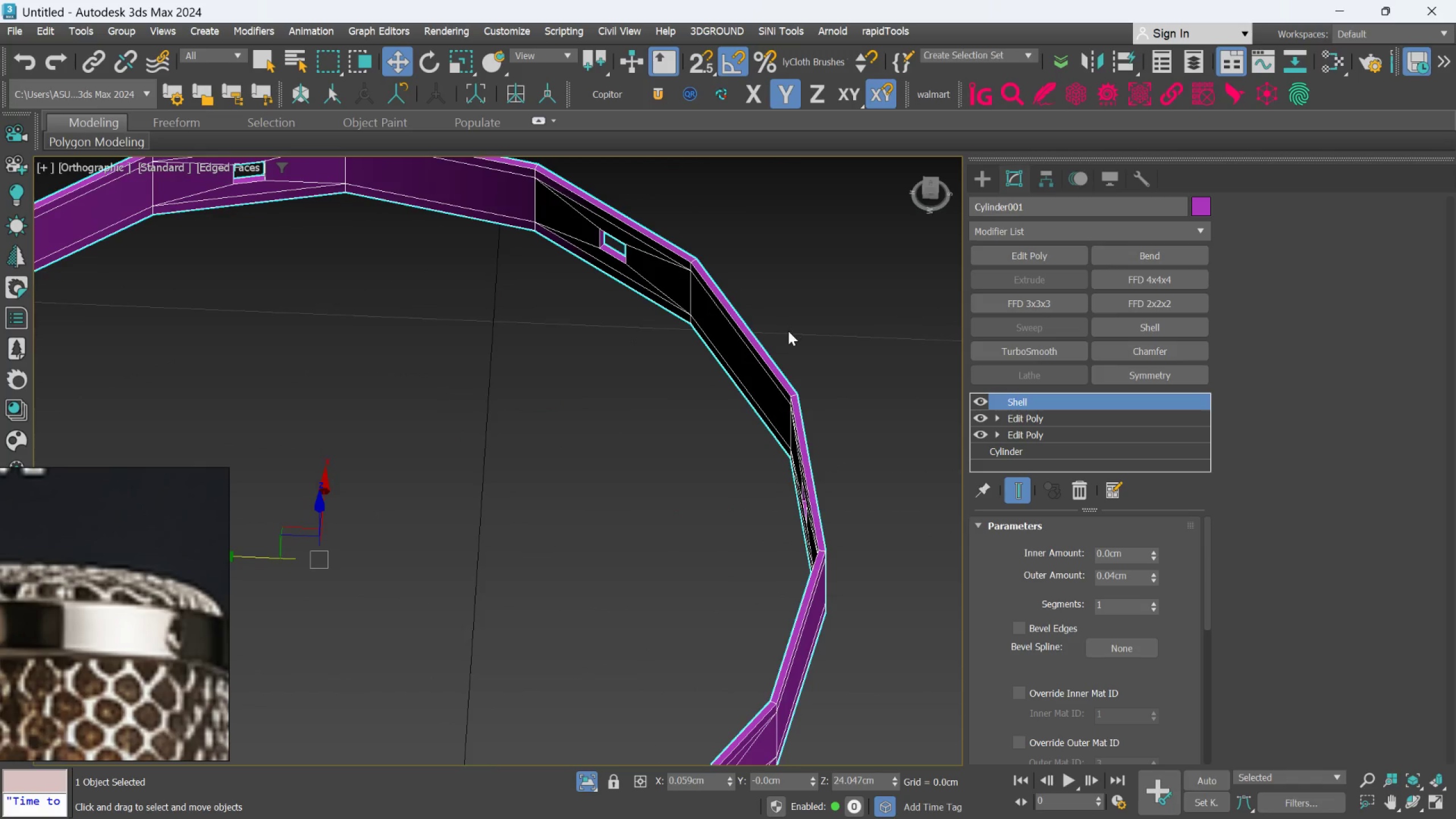 
hold_key(key=AltLeft, duration=0.47)
 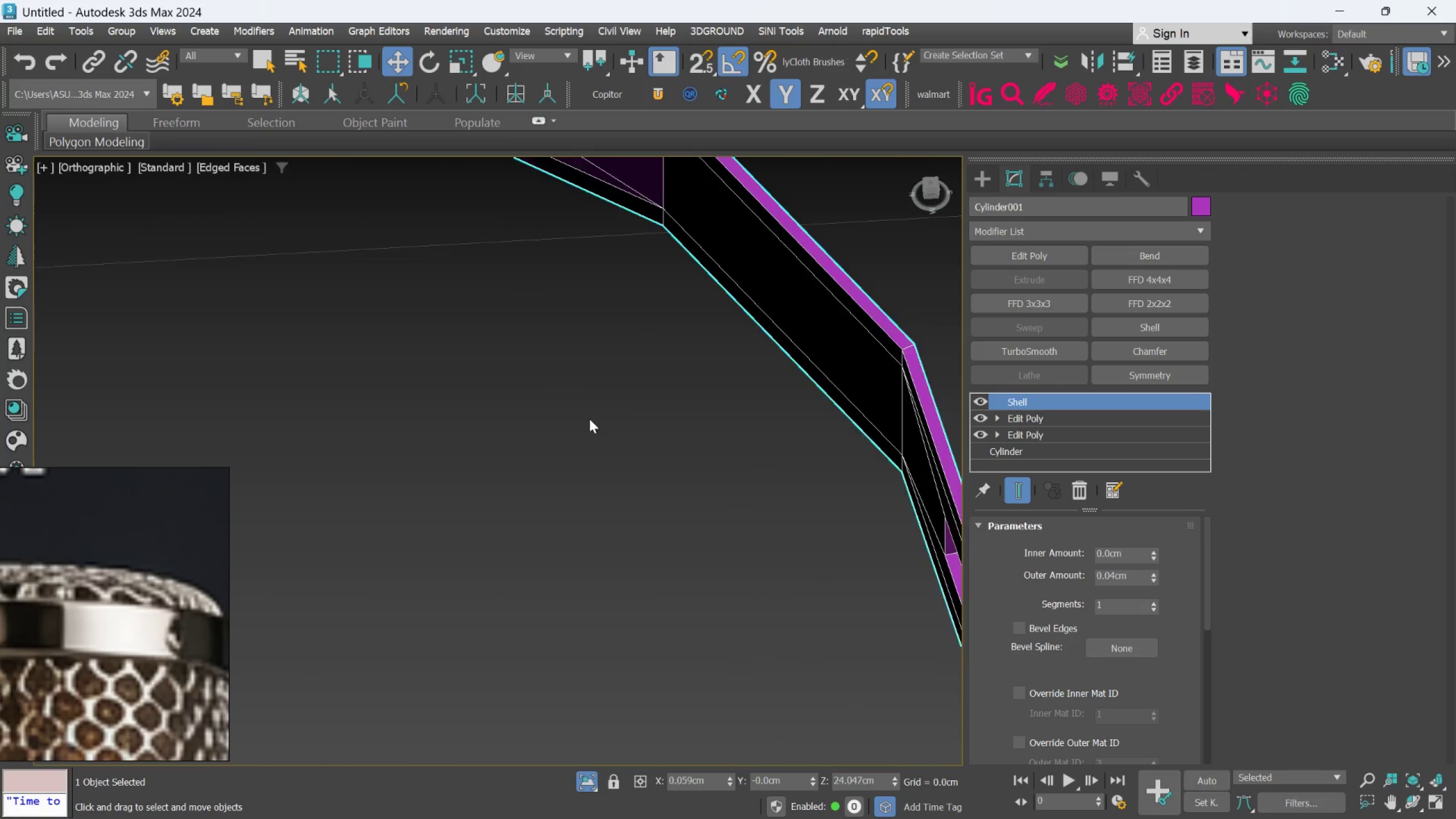 
scroll: coordinate [614, 384], scroll_direction: up, amount: 2.0
 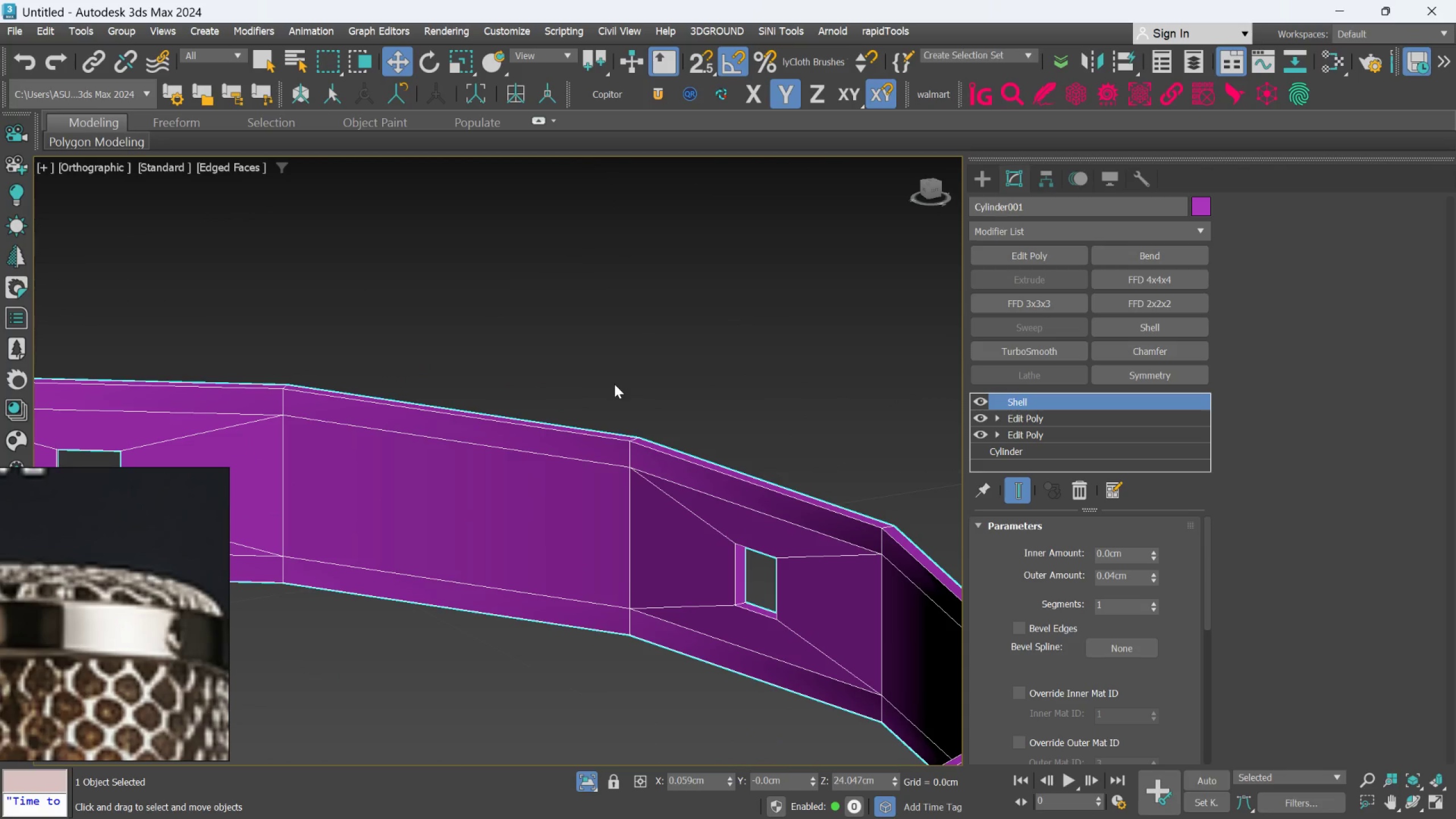 
scroll: coordinate [589, 419], scroll_direction: down, amount: 3.0
 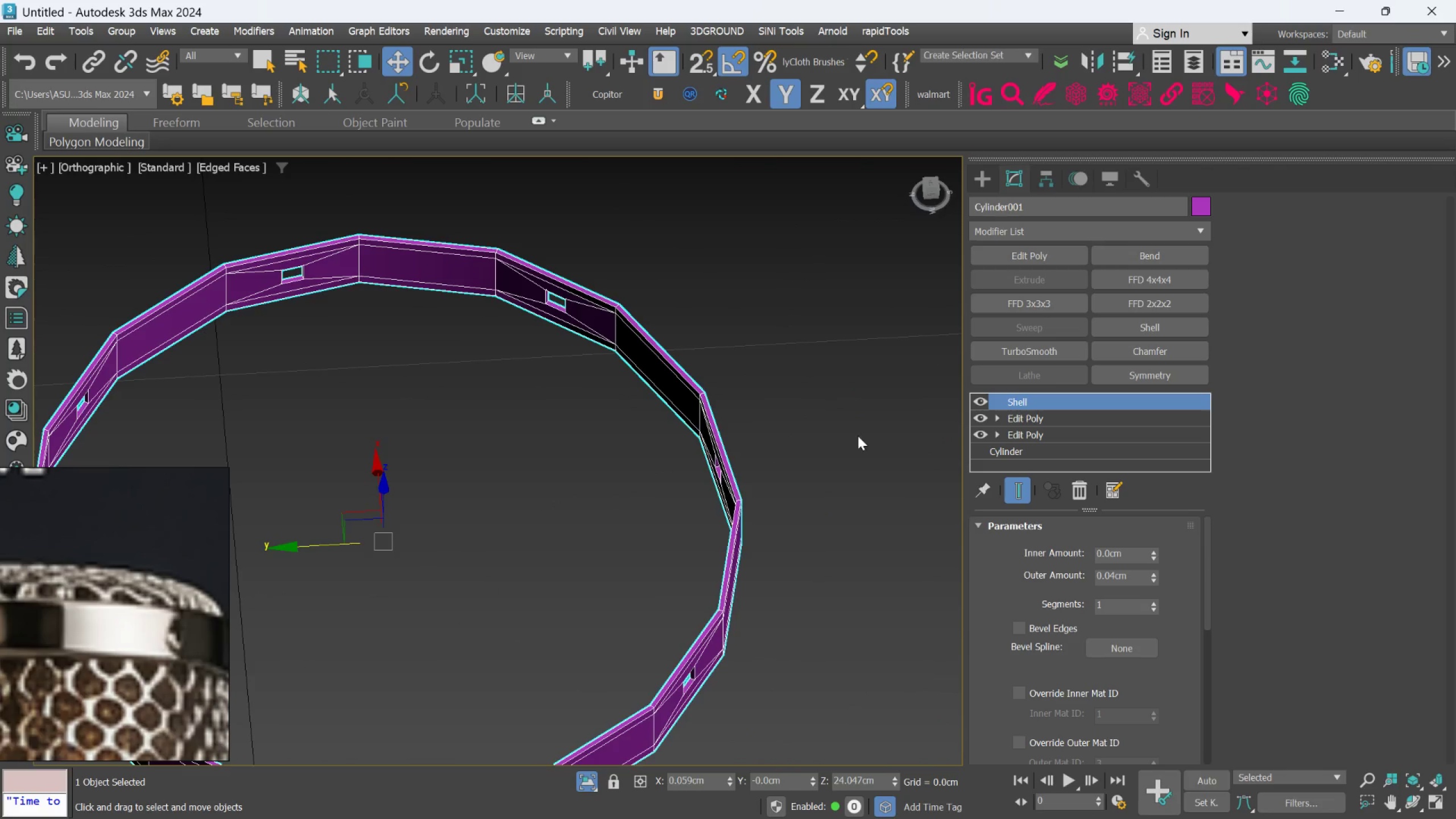 
hold_key(key=AltLeft, duration=0.59)
 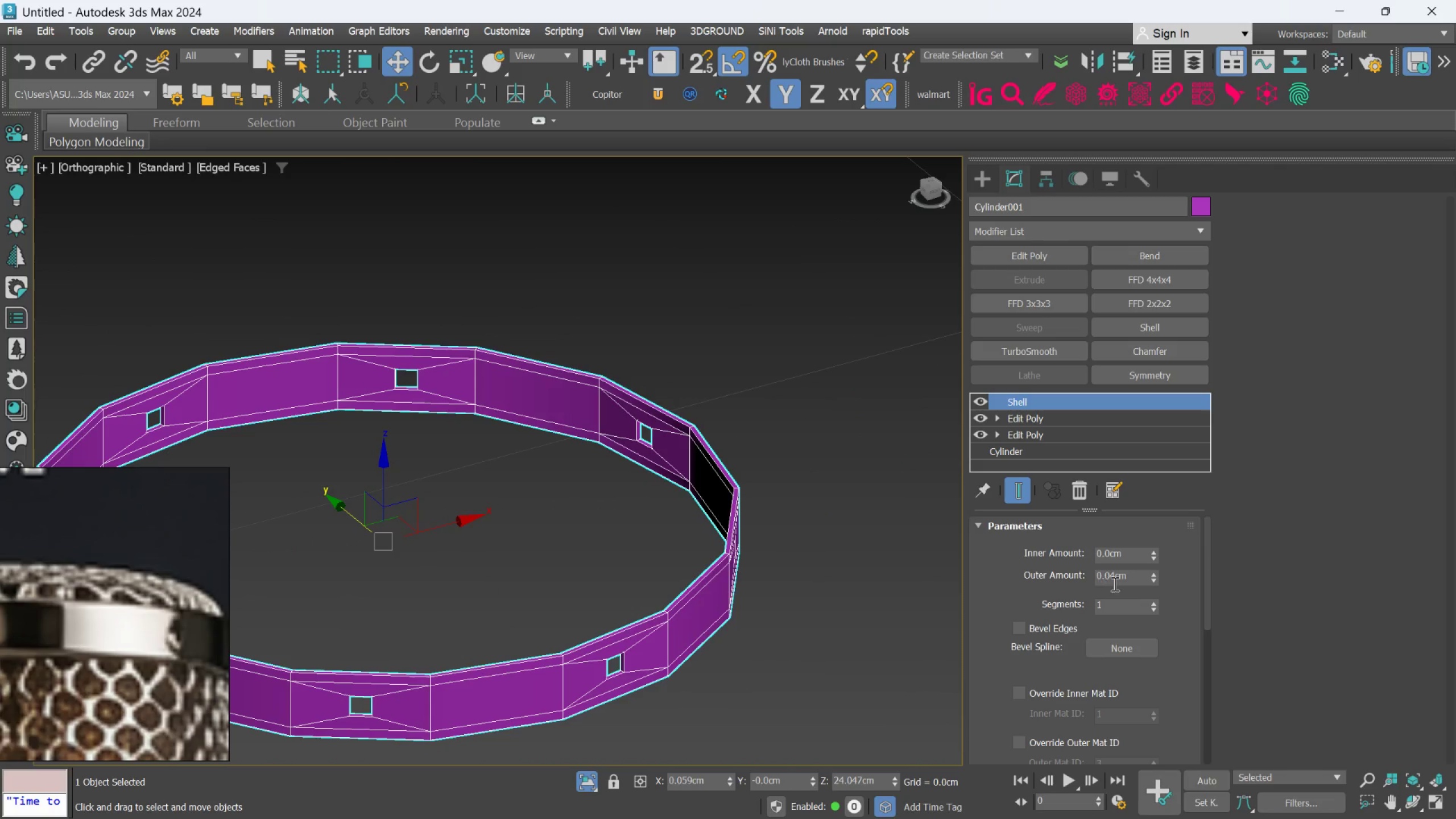 
double_click([1118, 582])
 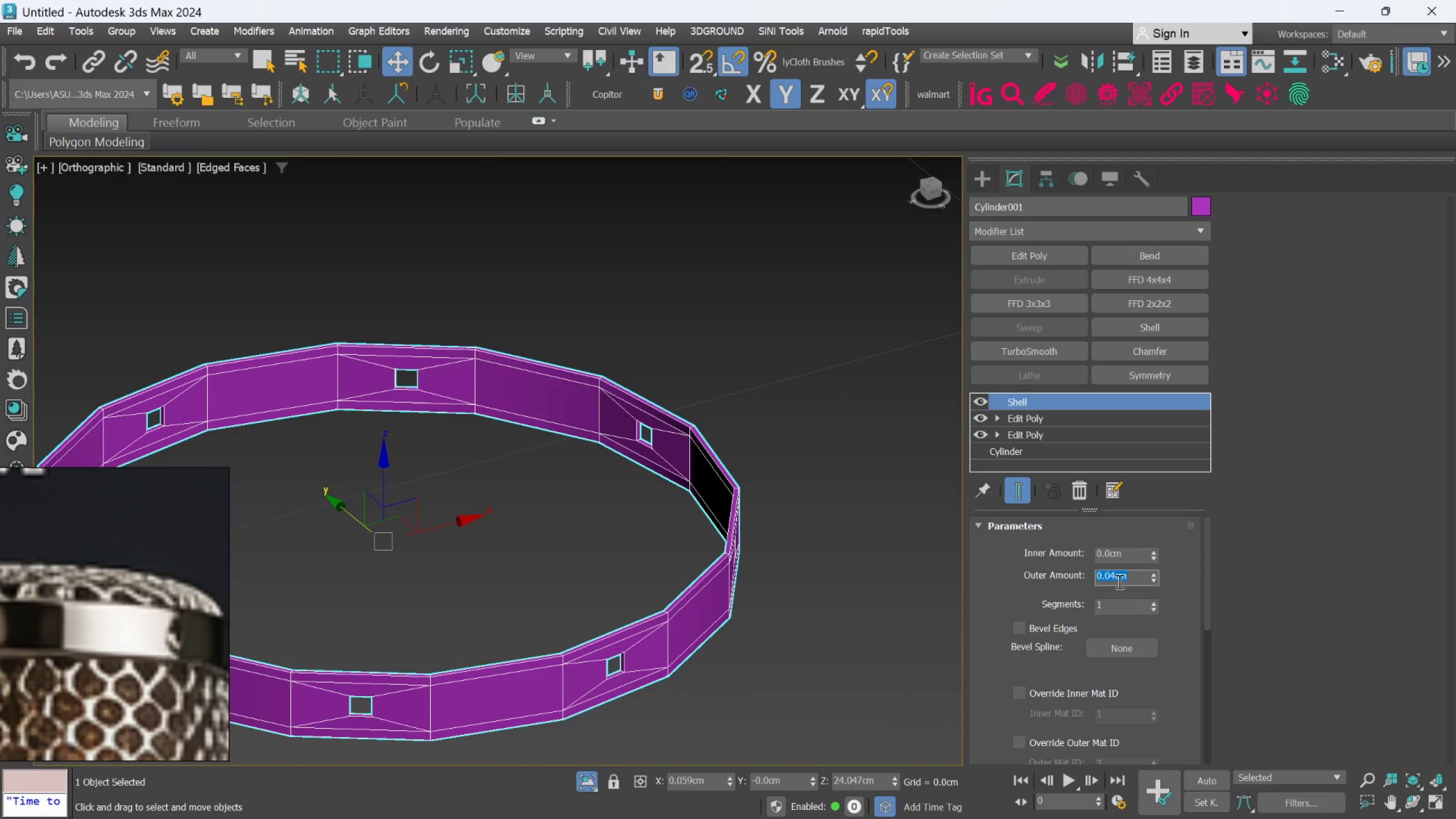 
type(.05)
 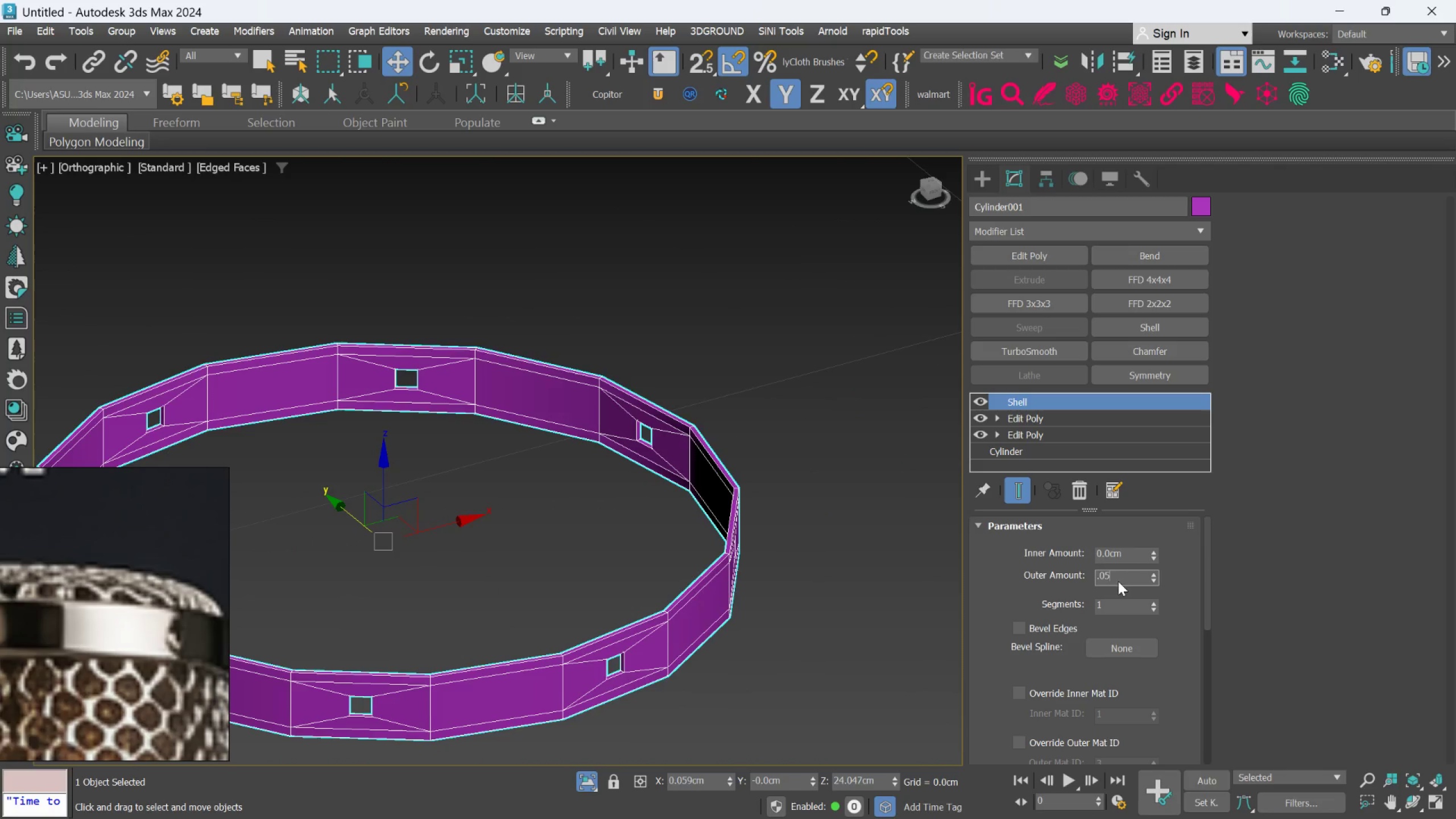 
key(Enter)
 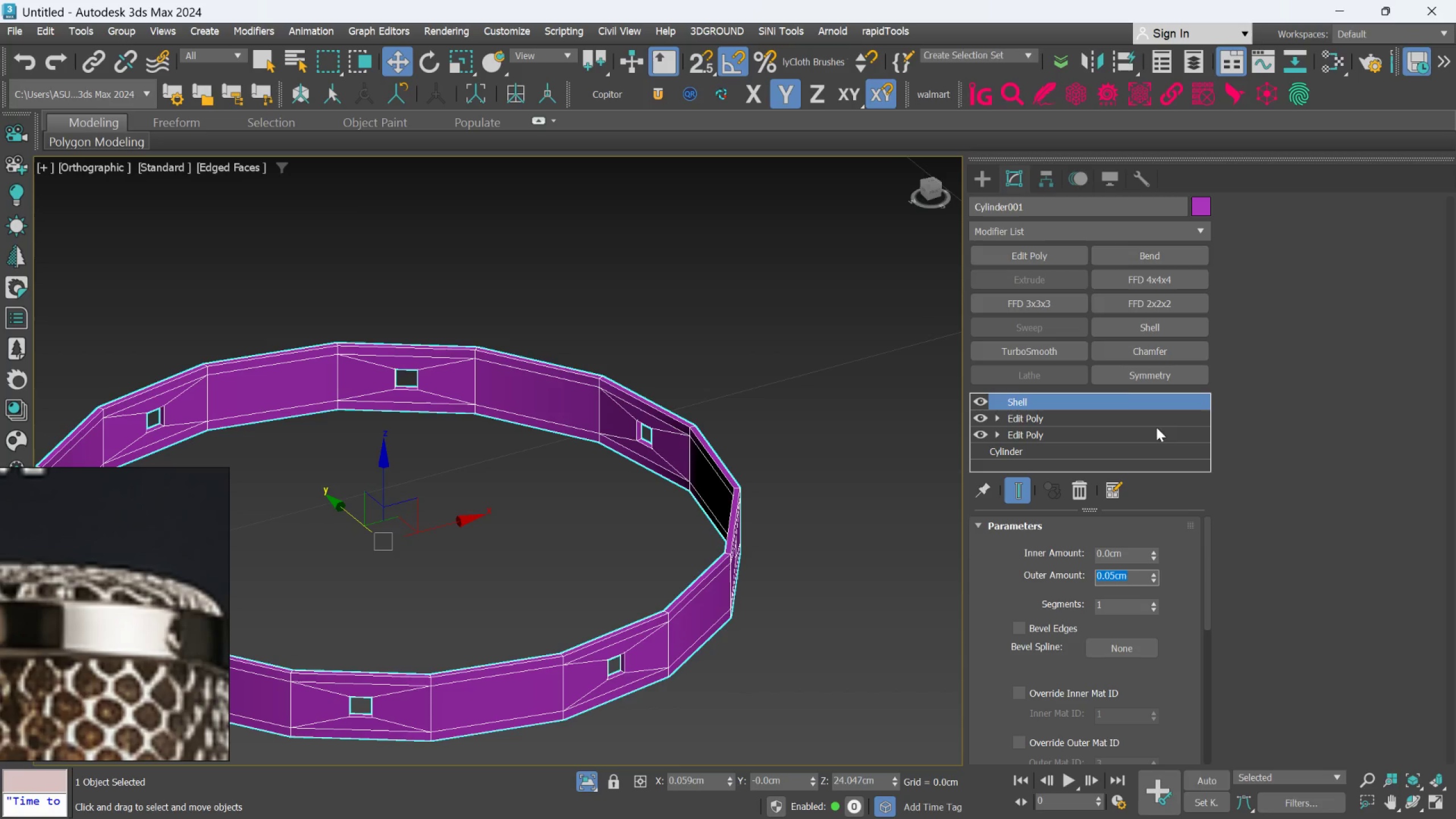 
left_click([1037, 342])
 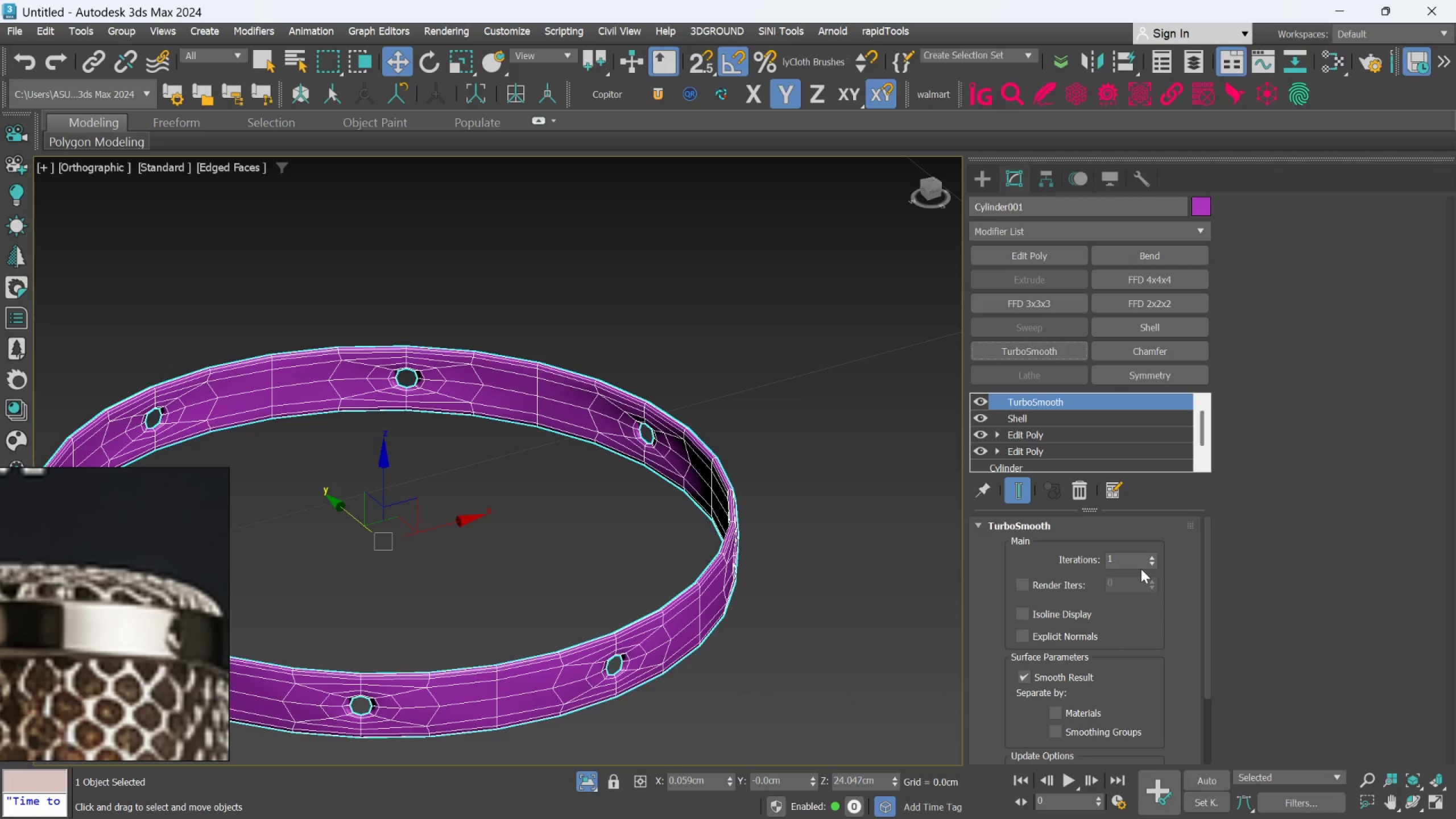 
left_click([1152, 556])
 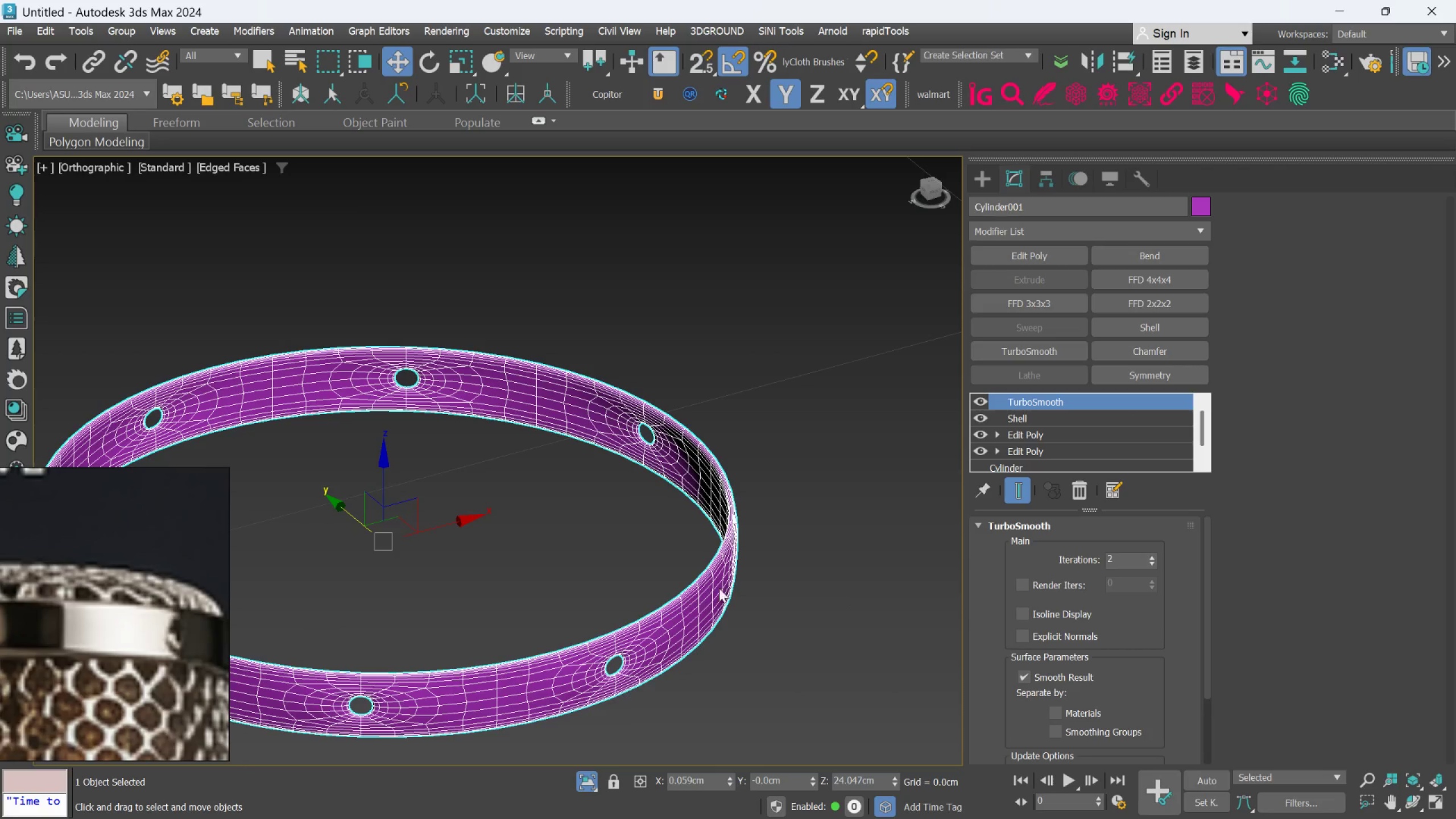 
scroll: coordinate [657, 598], scroll_direction: up, amount: 2.0
 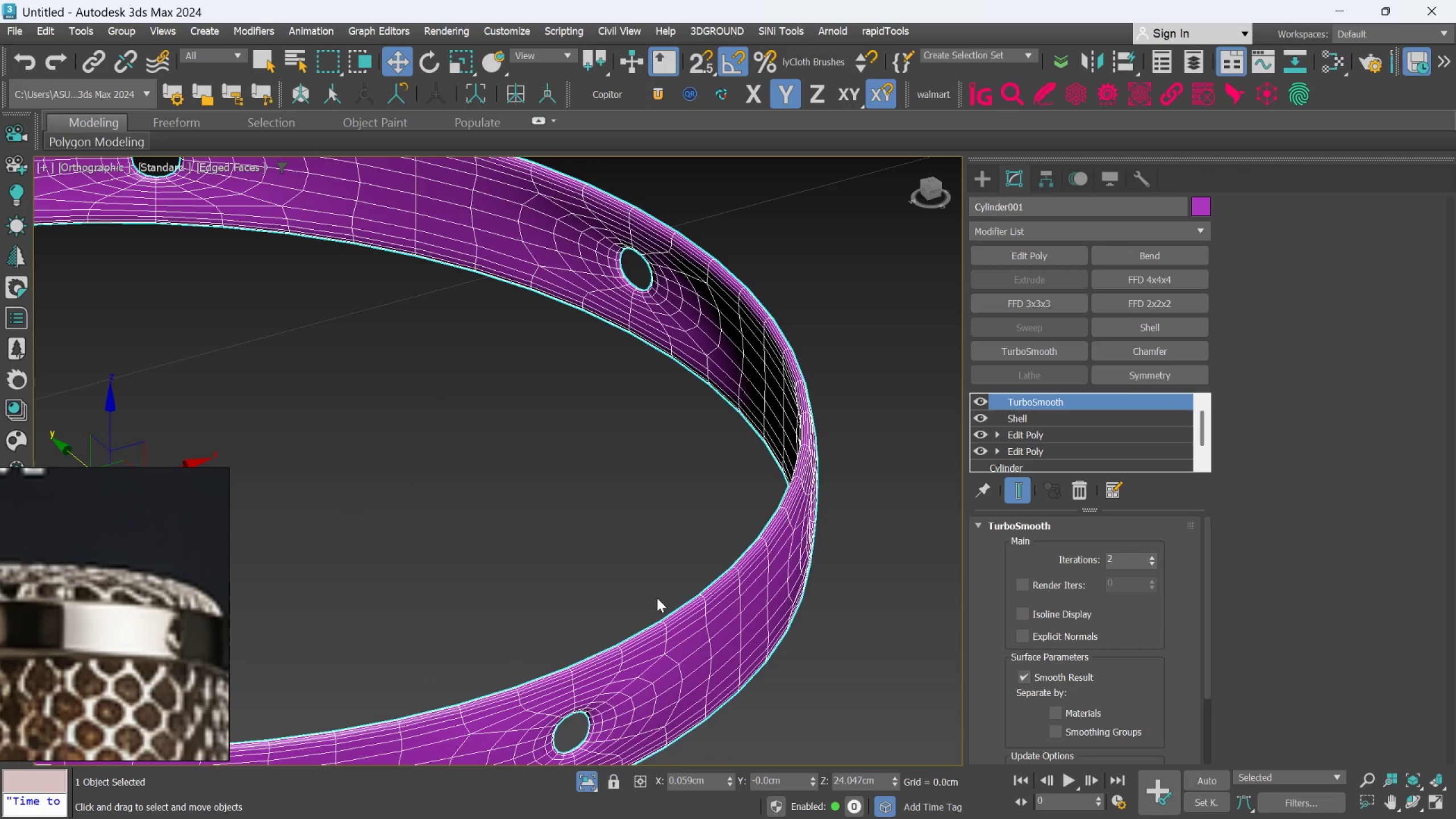 
key(F4)
 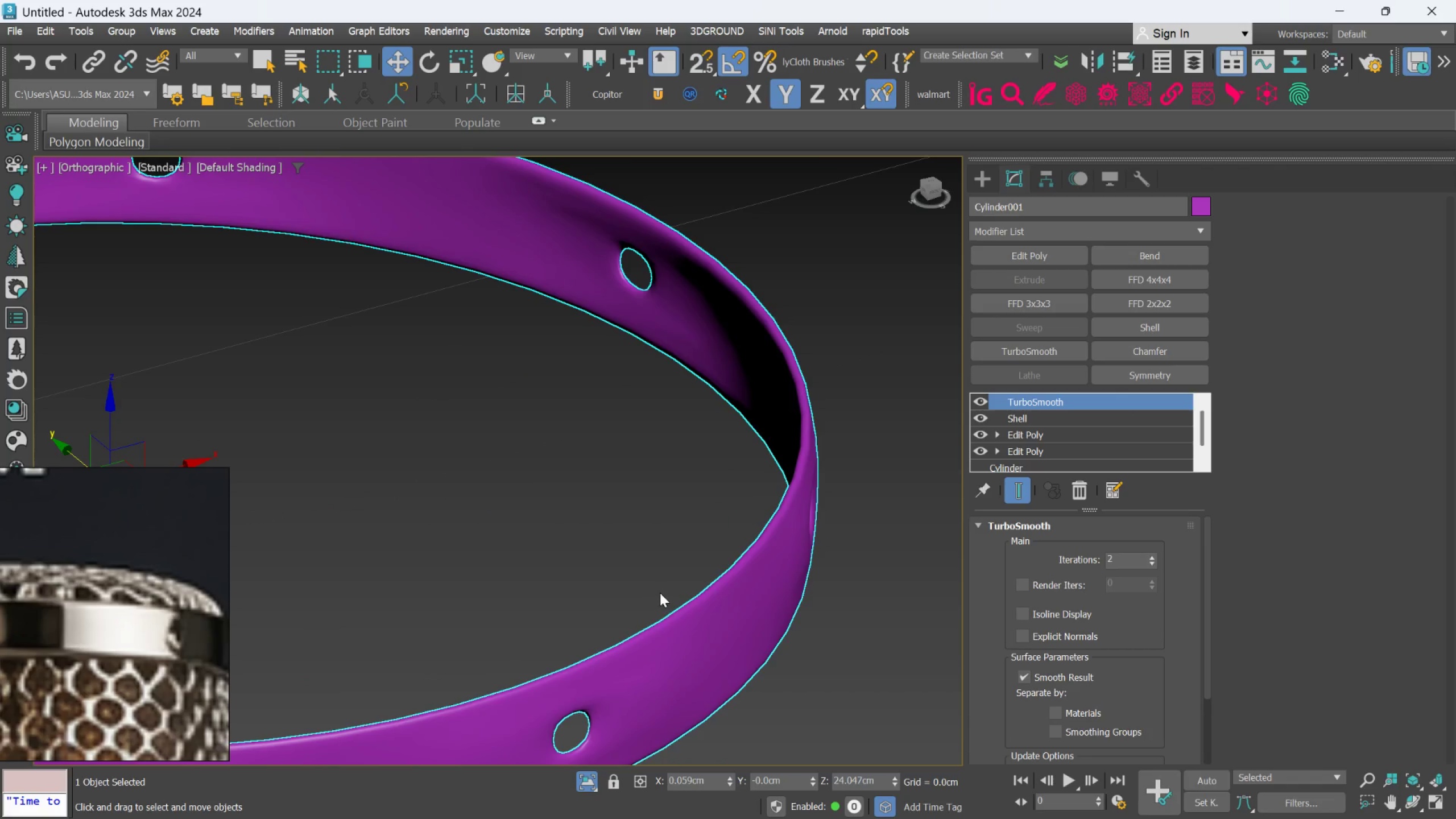 
scroll: coordinate [660, 593], scroll_direction: down, amount: 1.0
 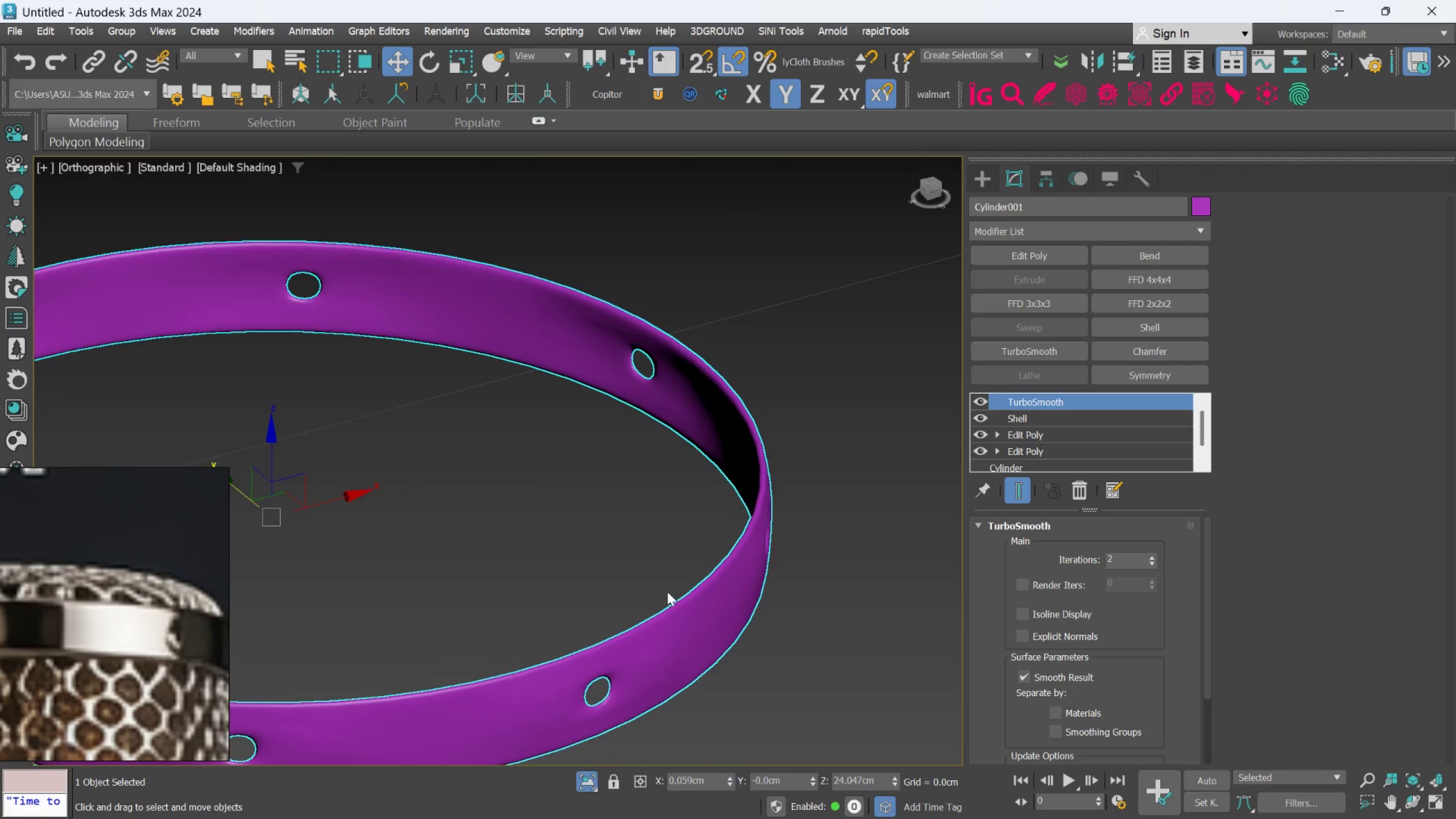 
hold_key(key=AltLeft, duration=0.72)
scroll: coordinate [607, 510], scroll_direction: down, amount: 1.0
 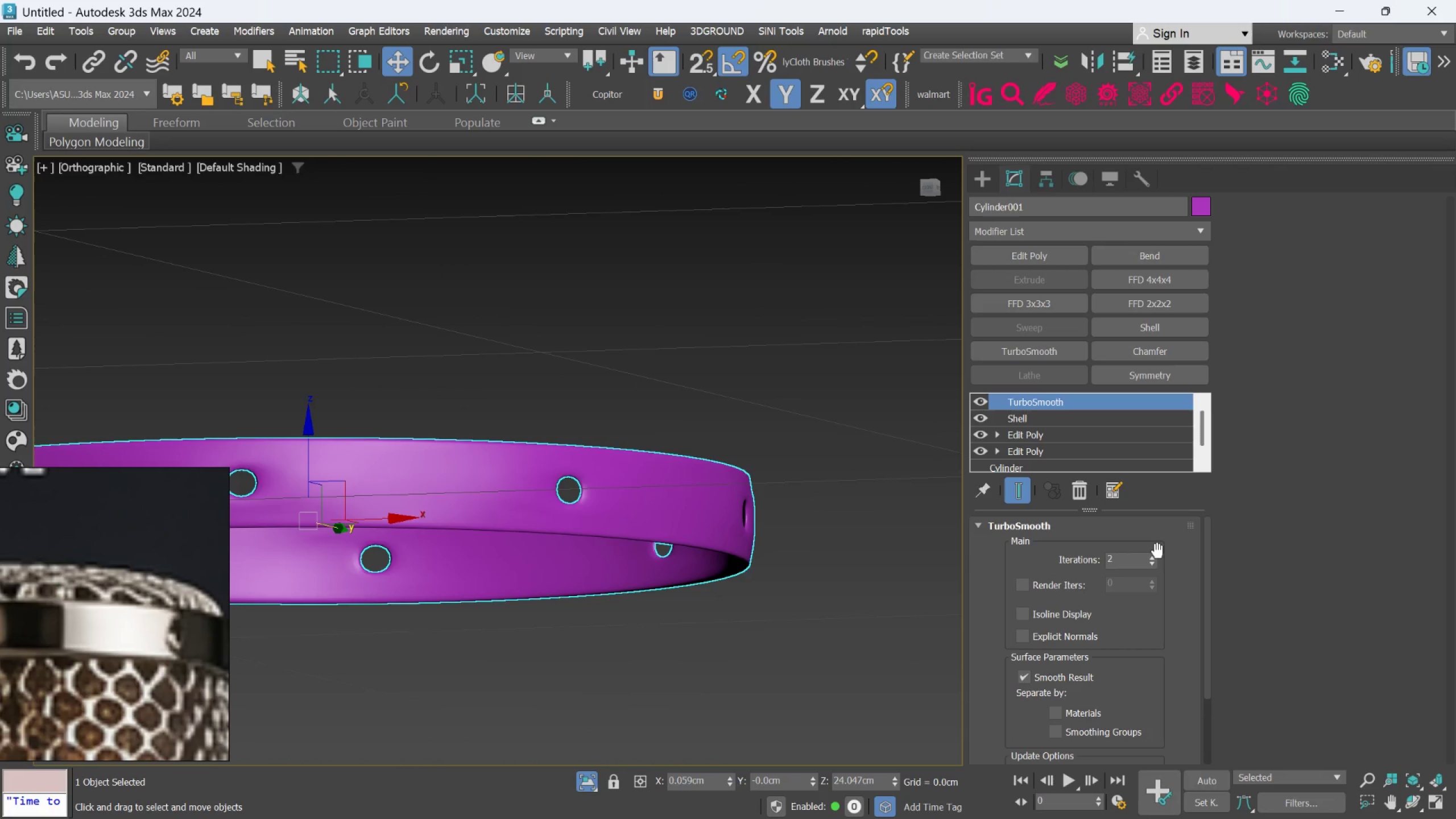 
left_click([1152, 559])
 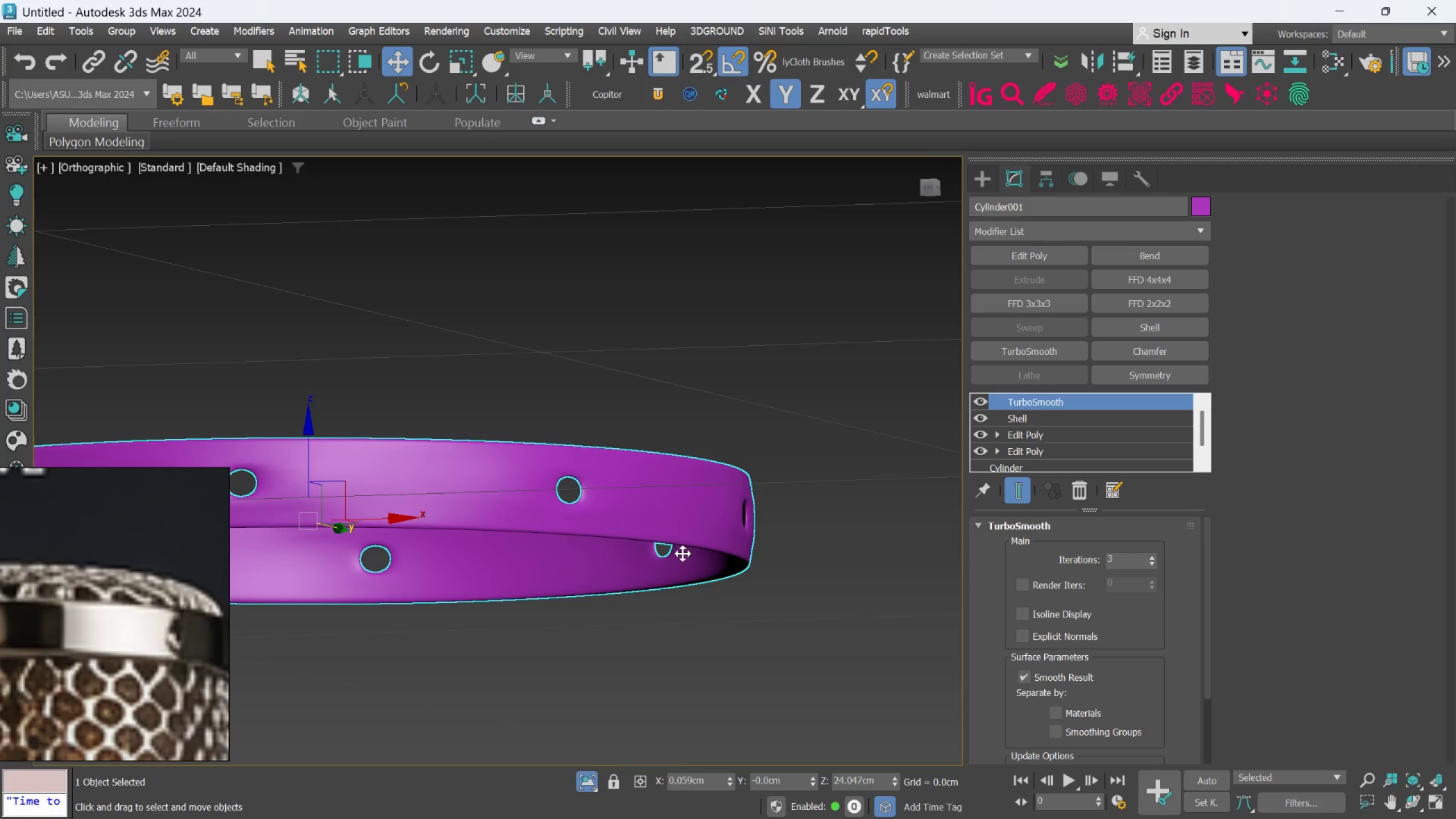 
hold_key(key=AltLeft, duration=0.95)
 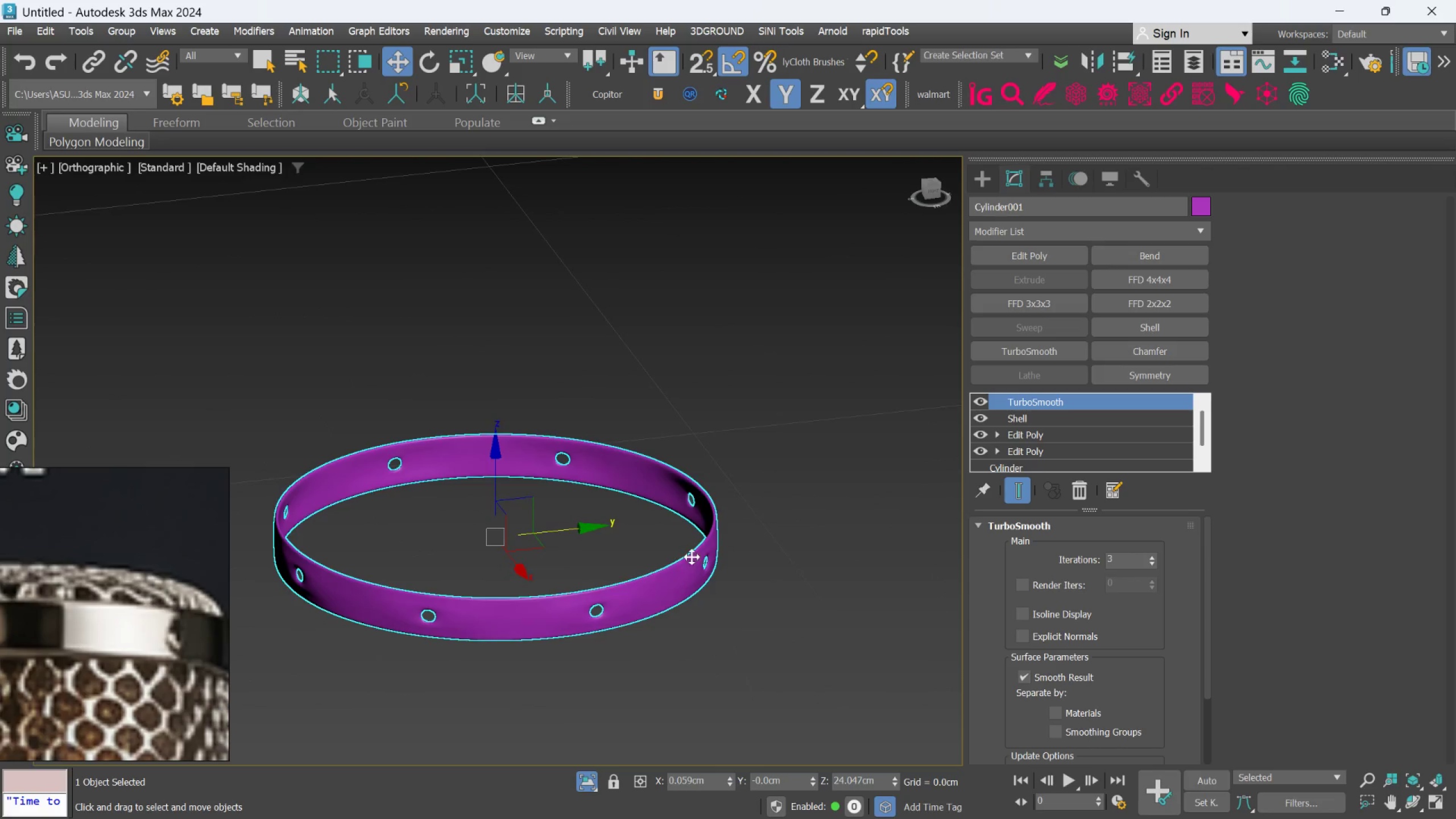 
scroll: coordinate [682, 553], scroll_direction: down, amount: 2.0
 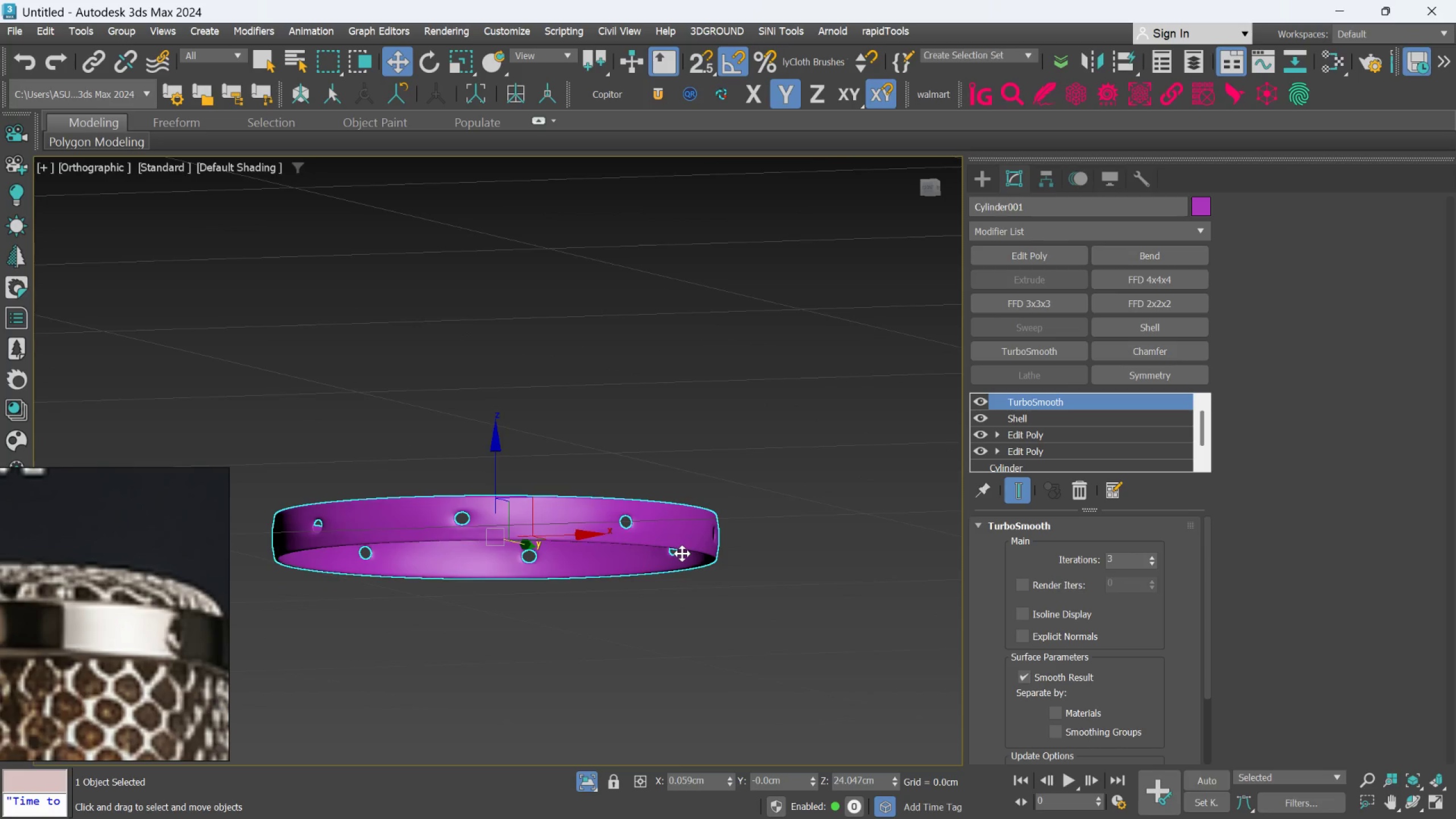 
hold_key(key=AltLeft, duration=1.01)
 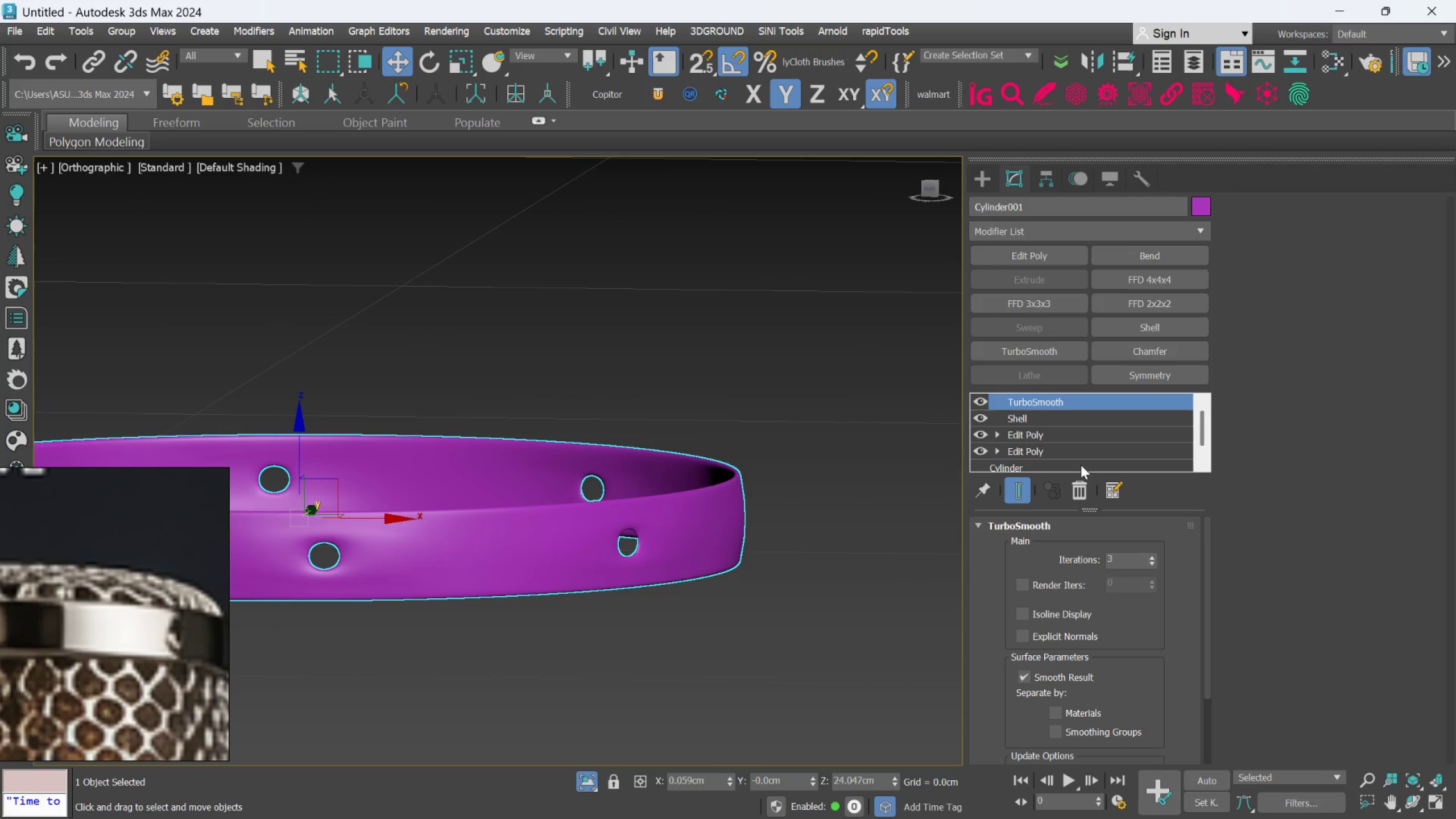 
scroll: coordinate [692, 557], scroll_direction: up, amount: 2.0
 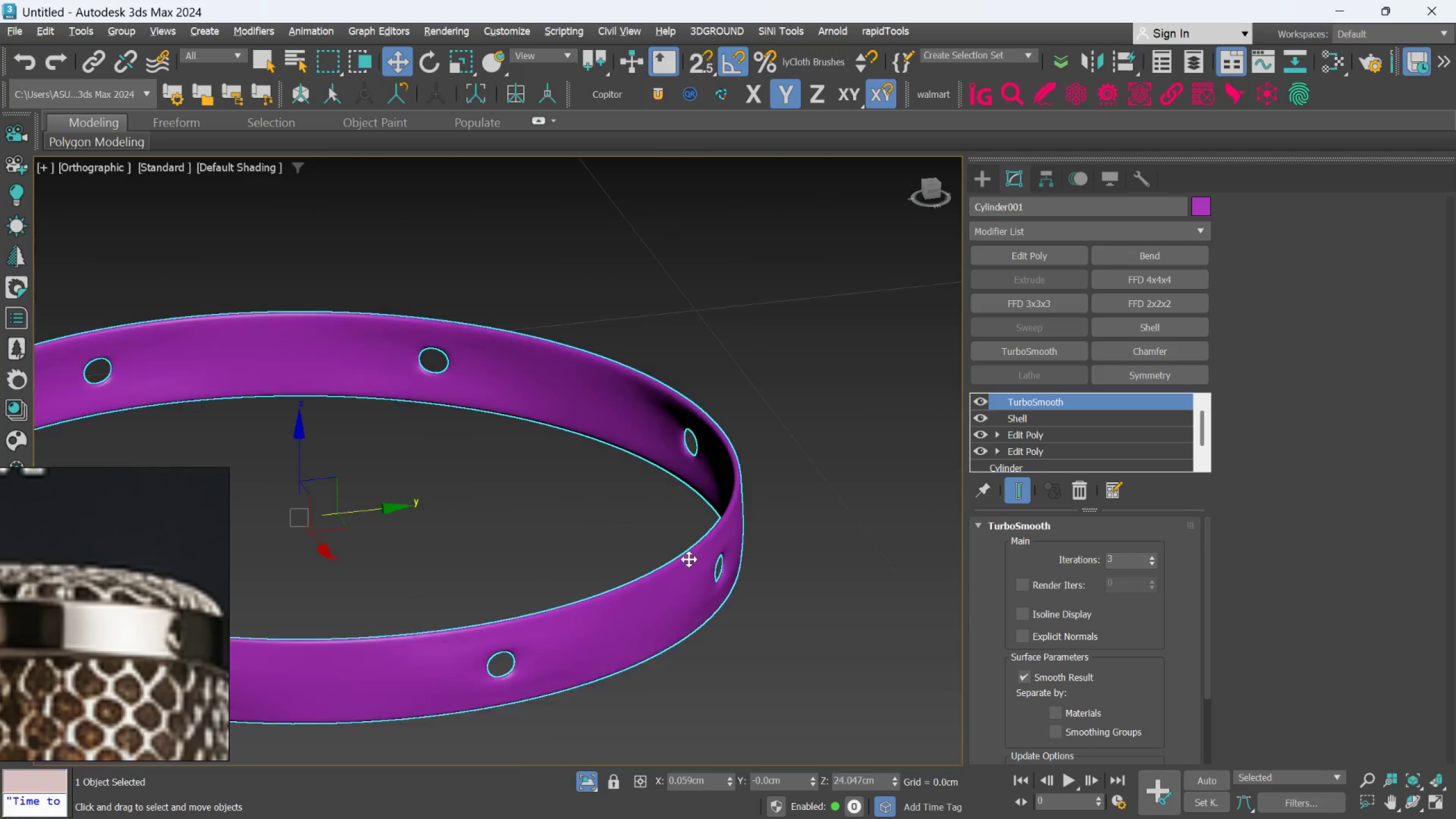 
left_click([1063, 419])
 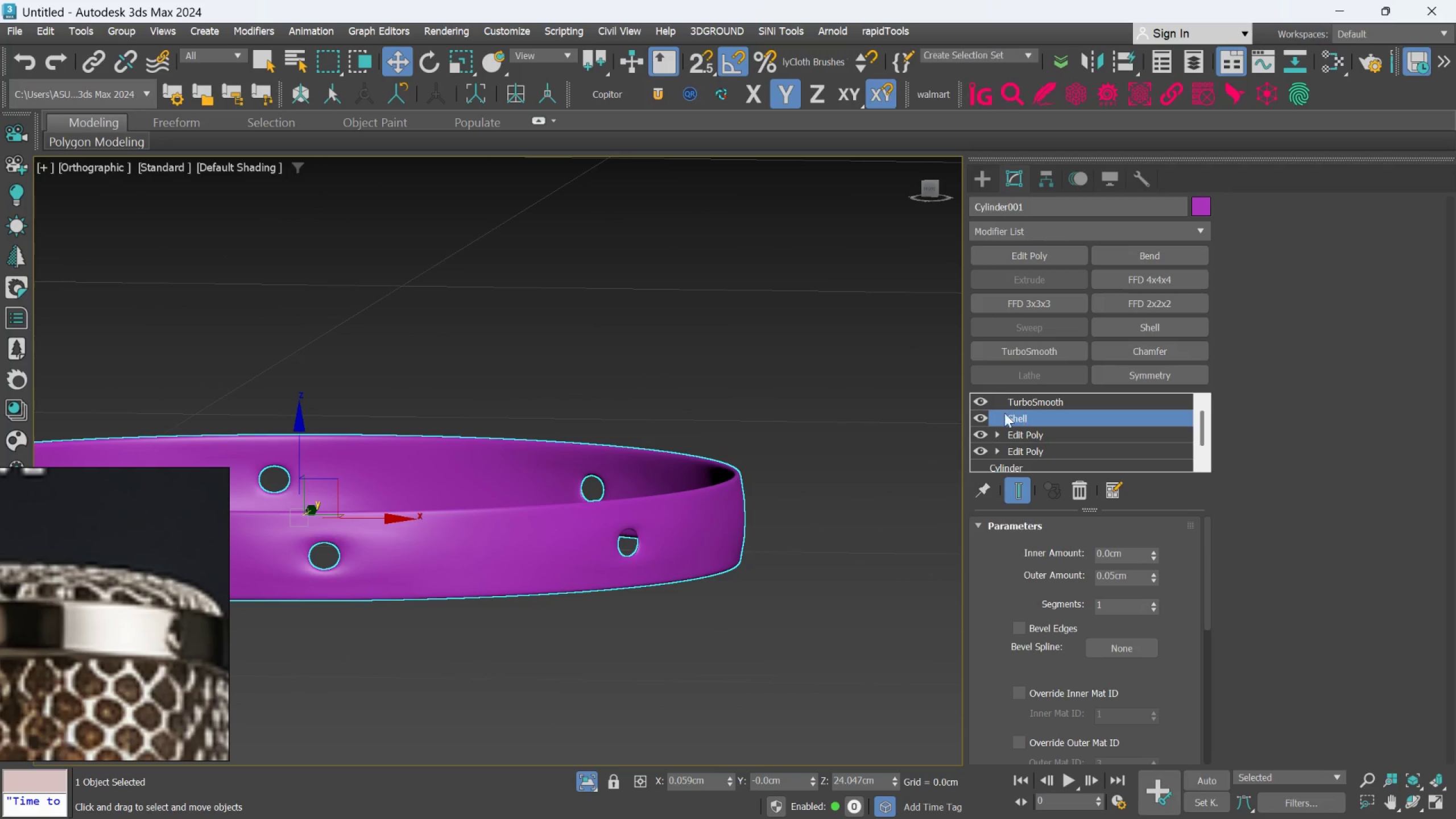 
double_click([983, 415])
 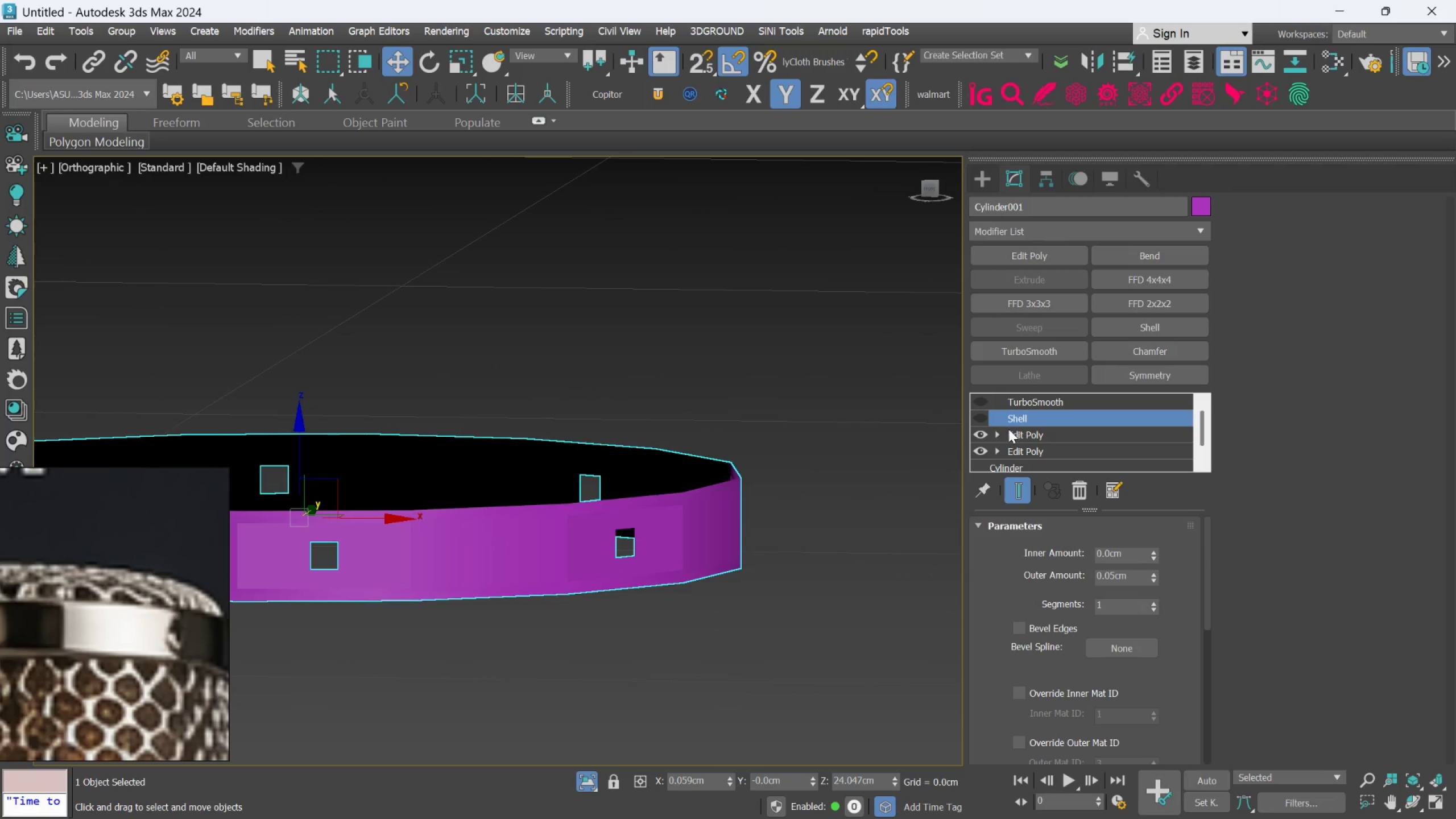 
left_click([1011, 432])
 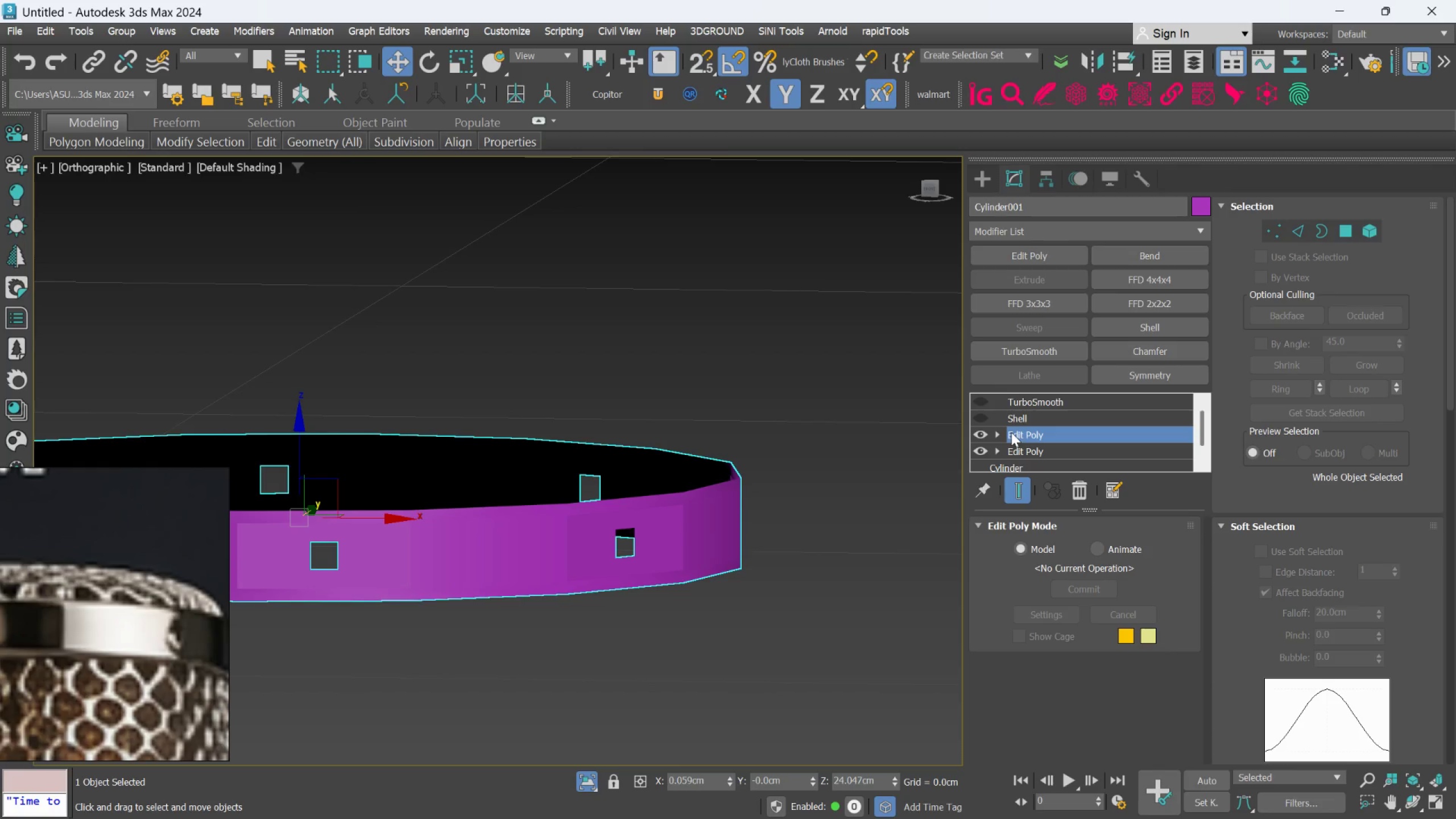 
key(F4)
 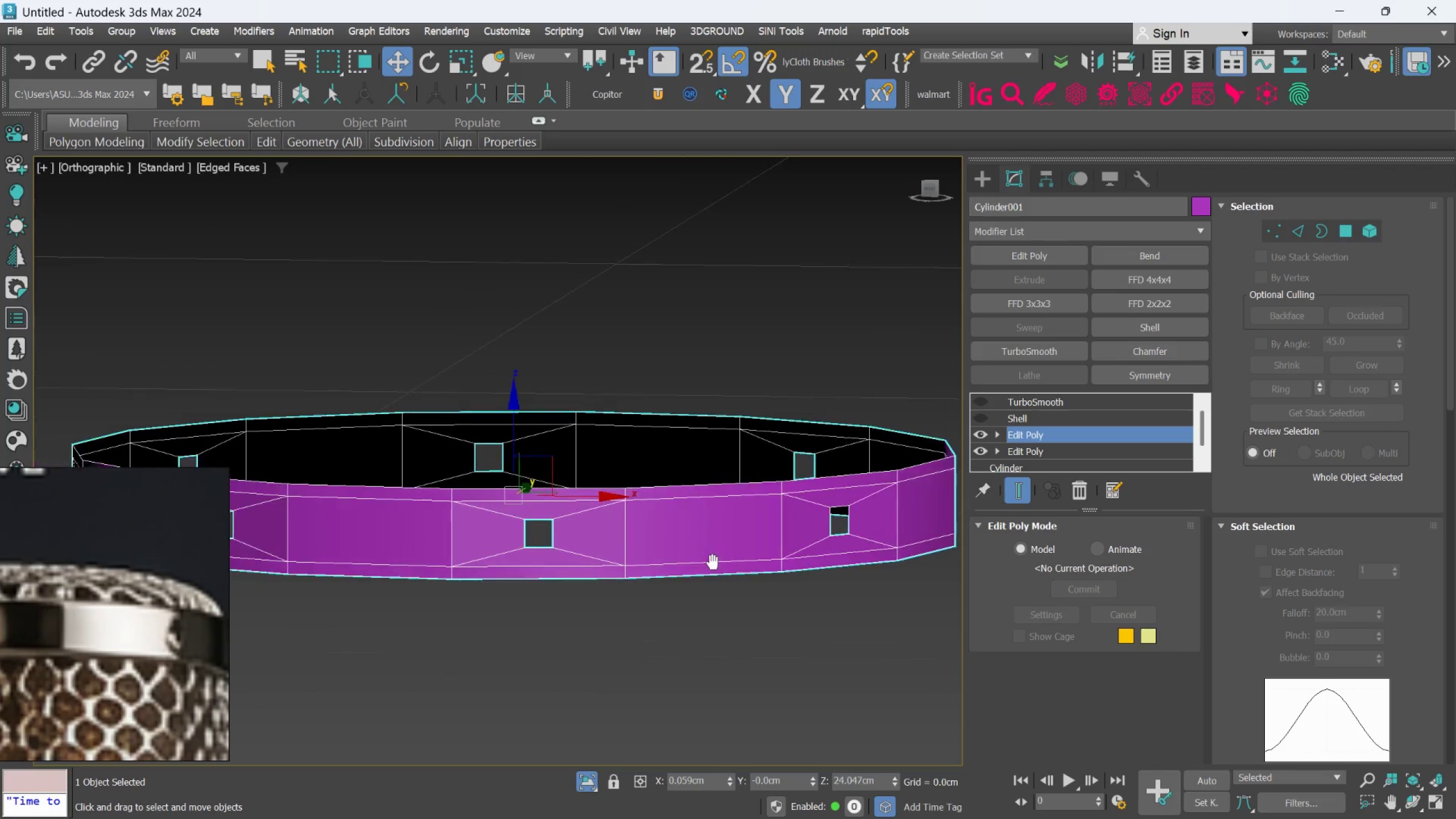 
scroll: coordinate [505, 536], scroll_direction: up, amount: 1.0
 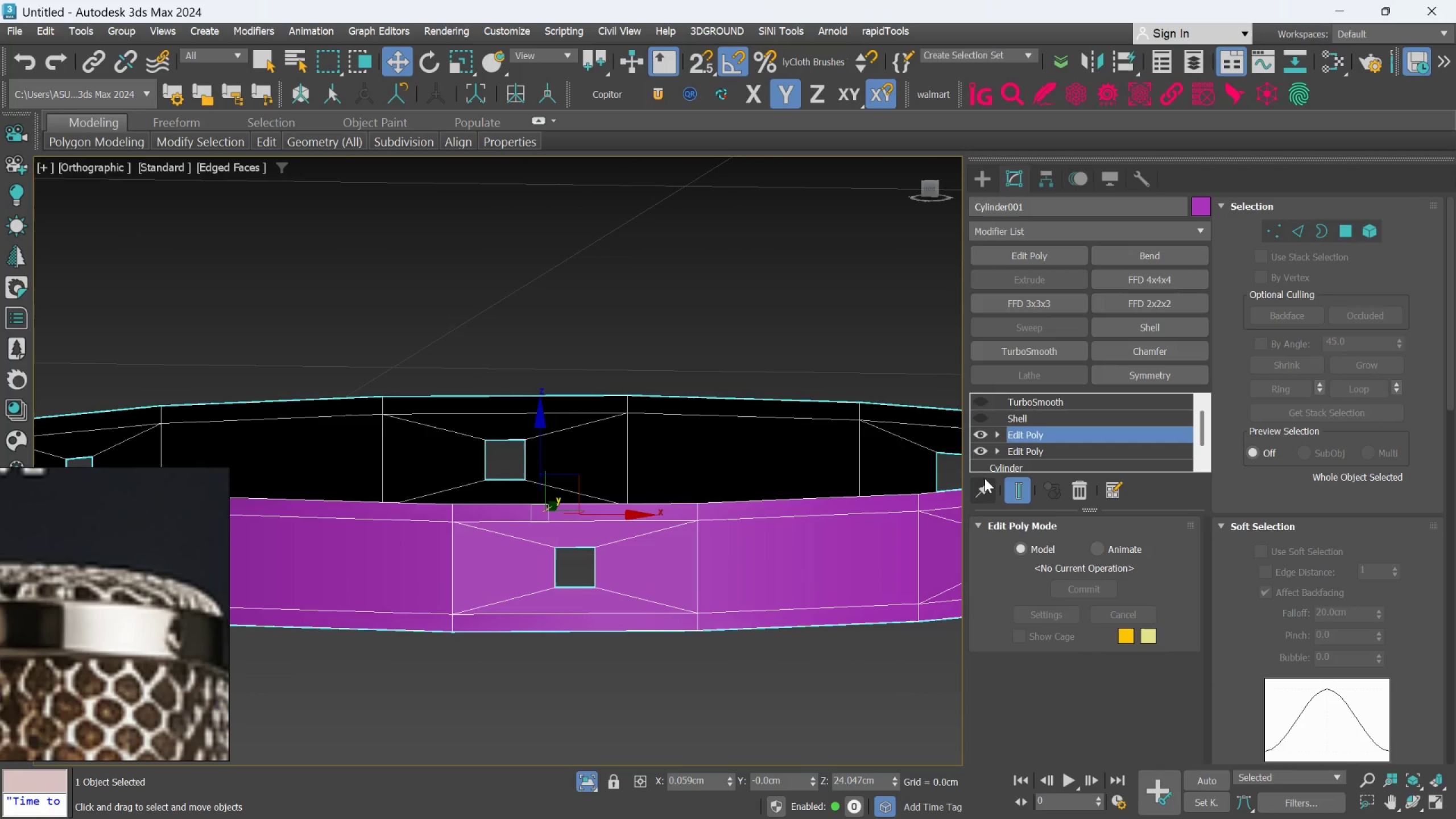 
left_click([1031, 262])
 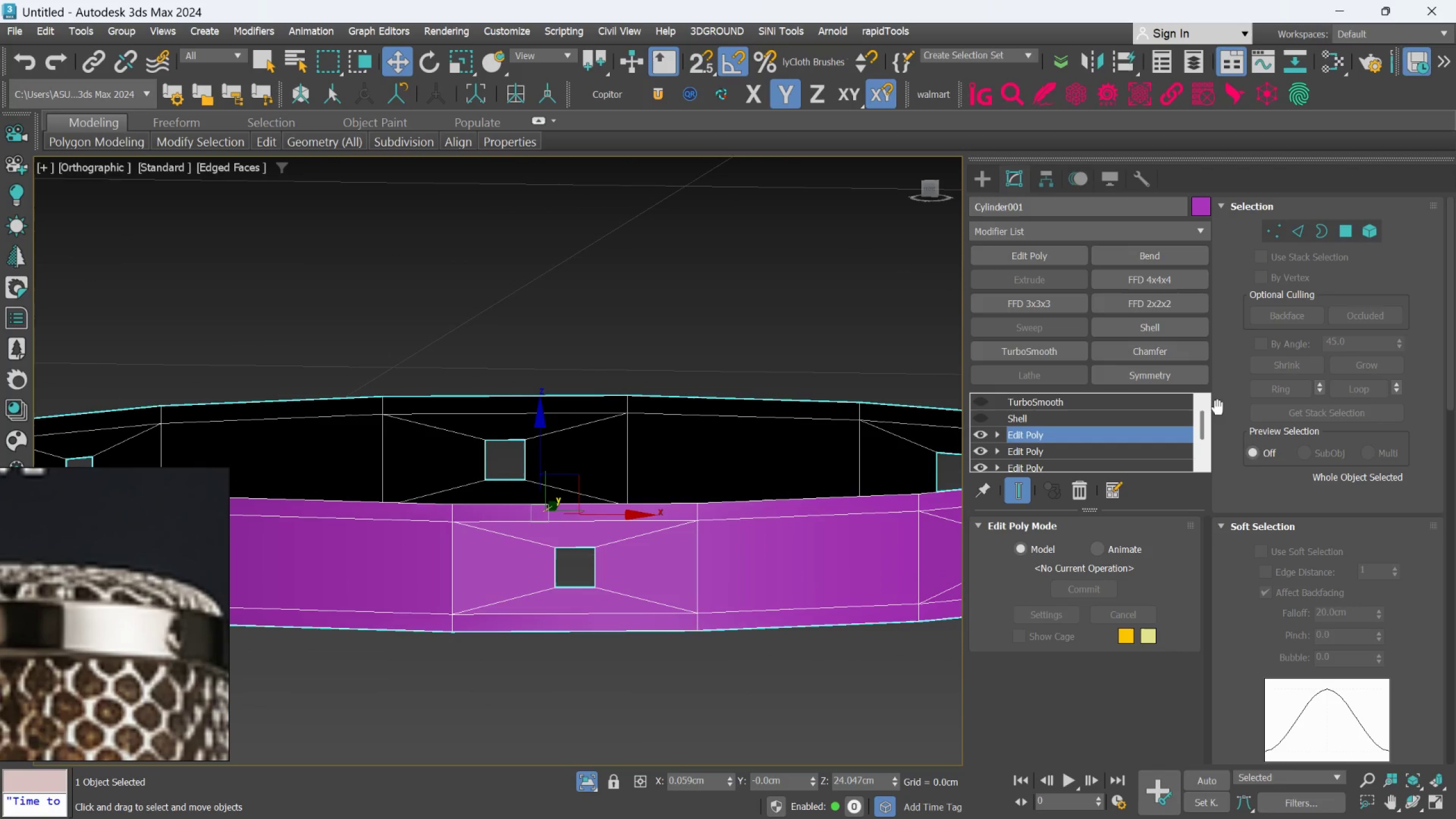 
left_click([1293, 230])
 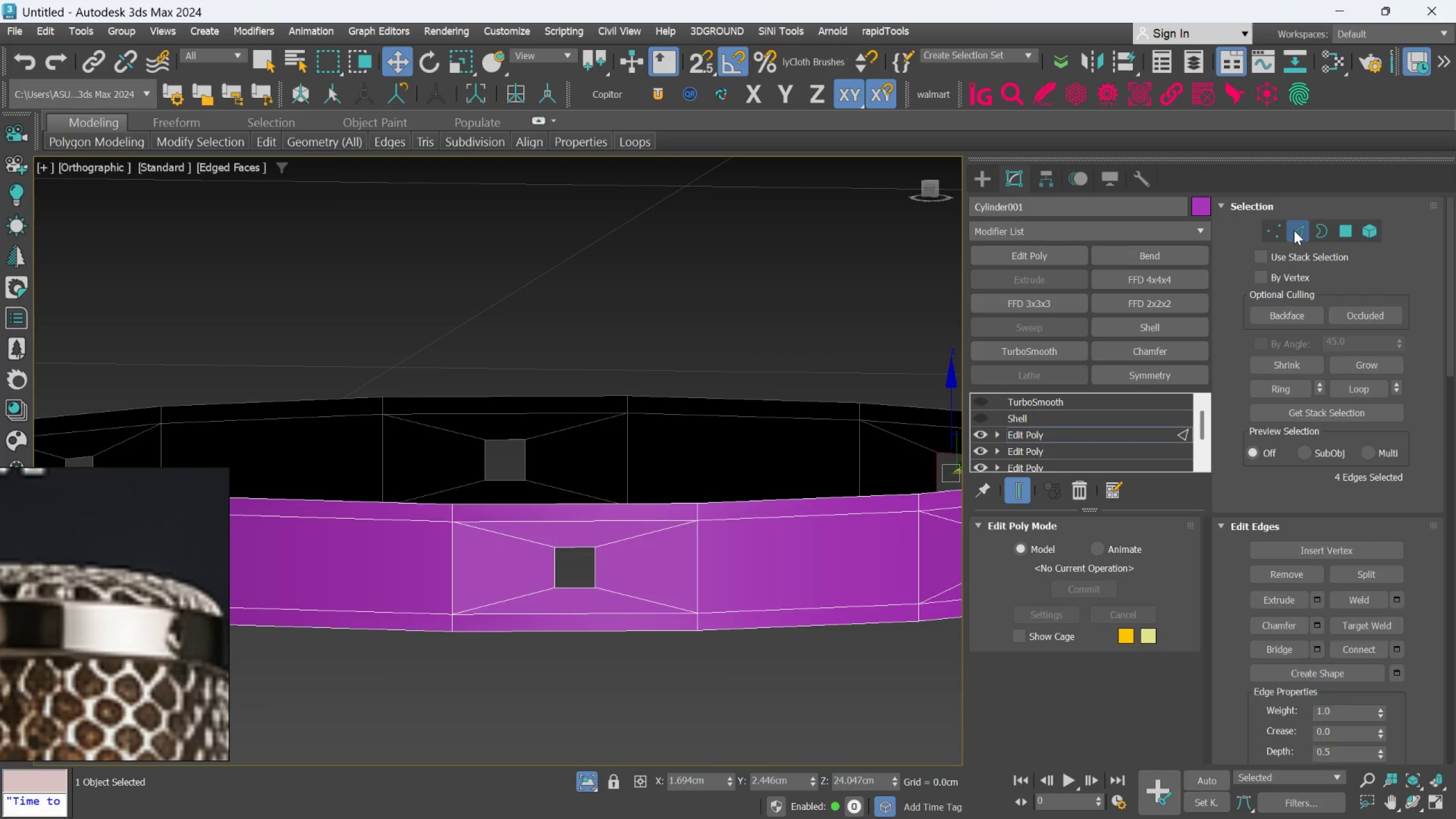 
key(Alt+1)
 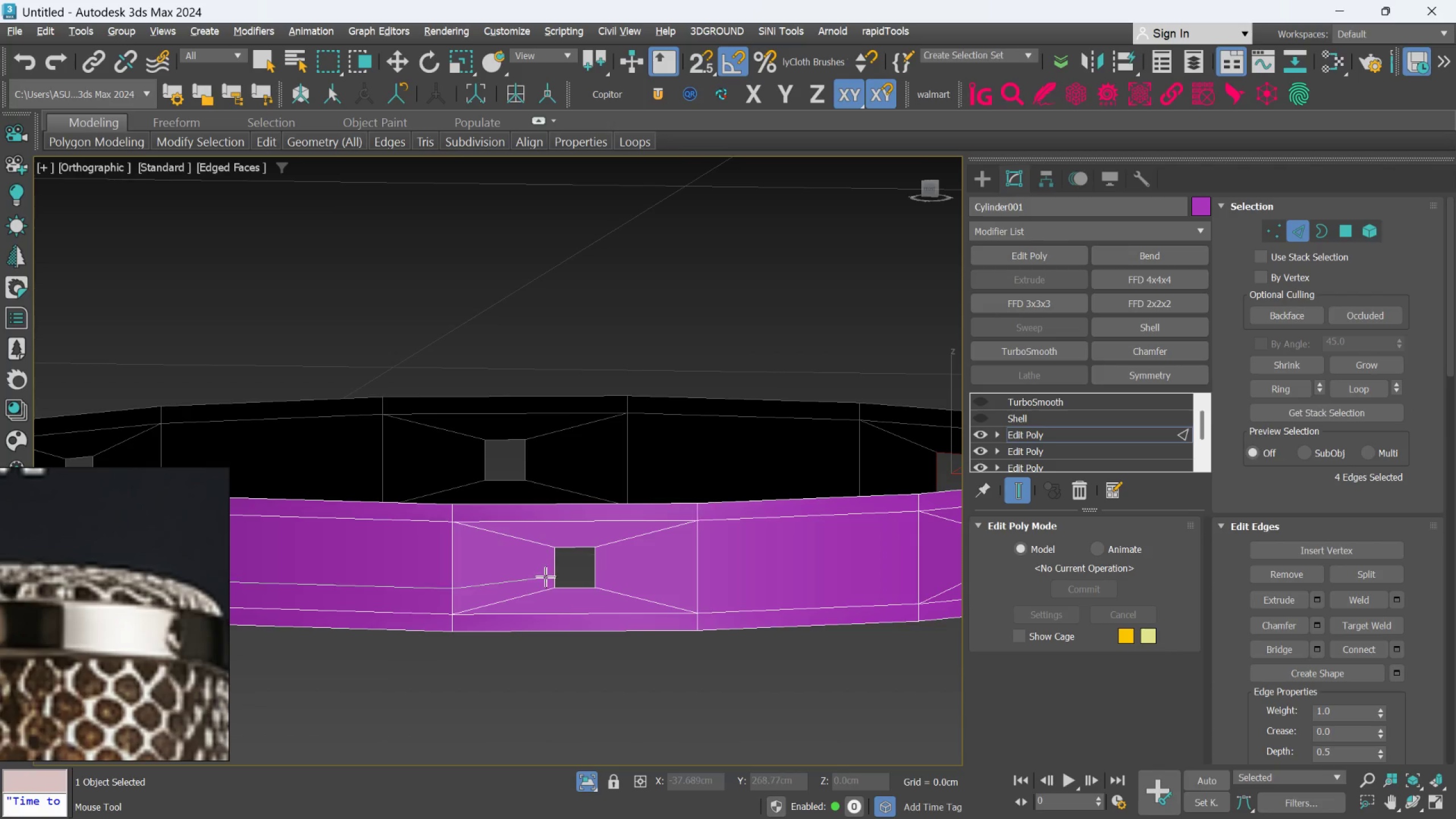 
scroll: coordinate [615, 551], scroll_direction: up, amount: 3.0
 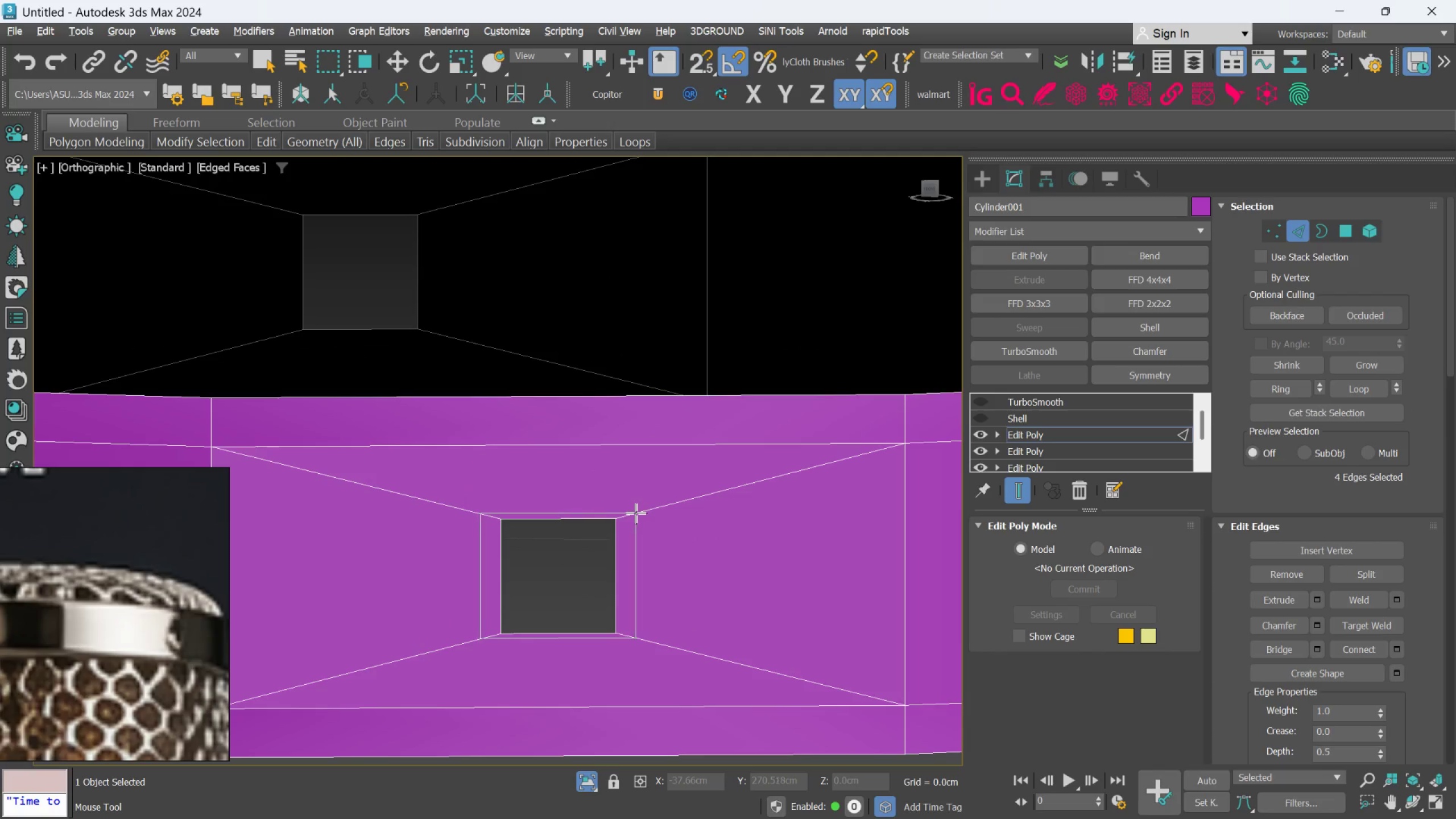 
left_click([634, 515])
 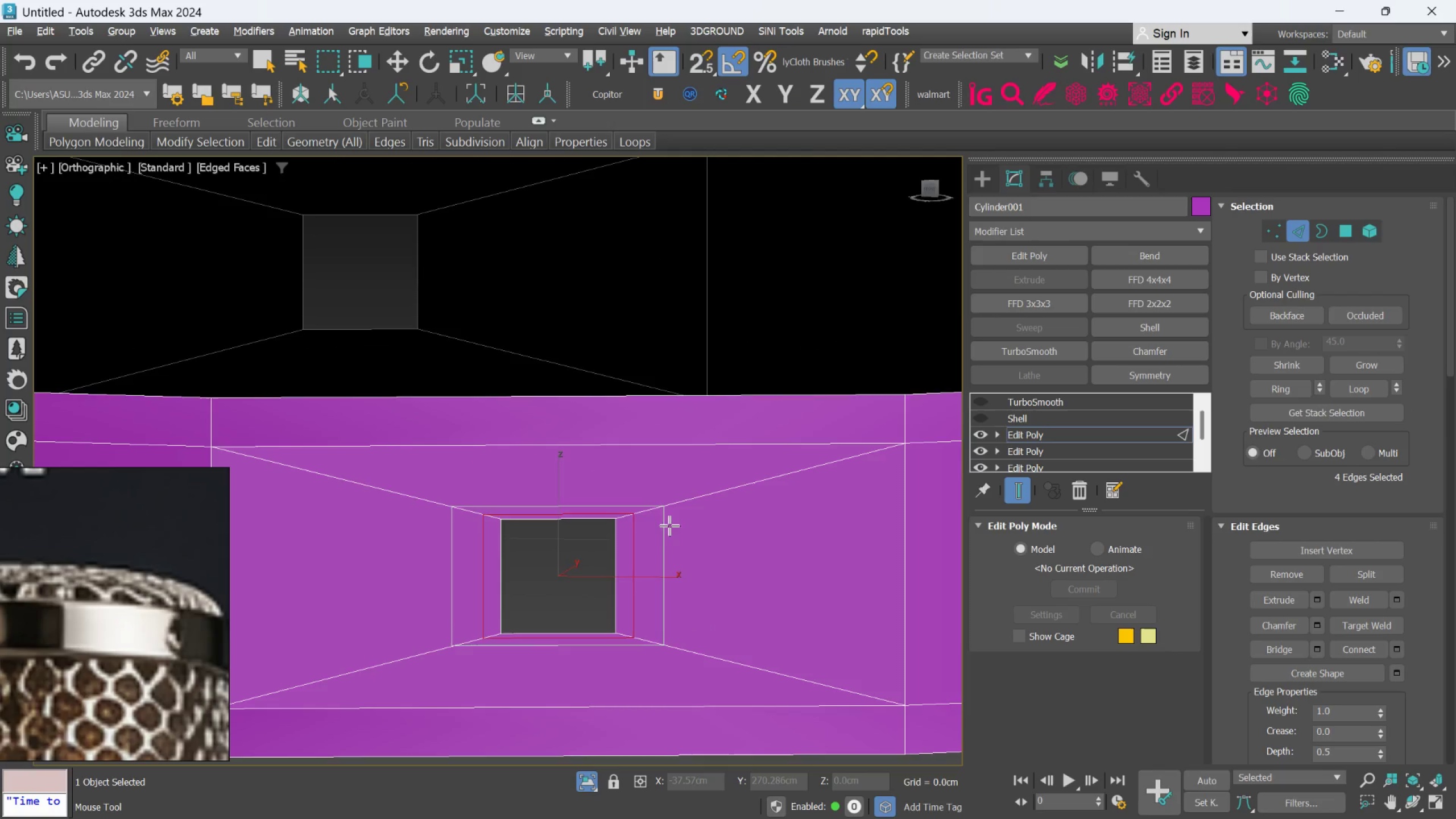 
scroll: coordinate [671, 533], scroll_direction: down, amount: 3.0
 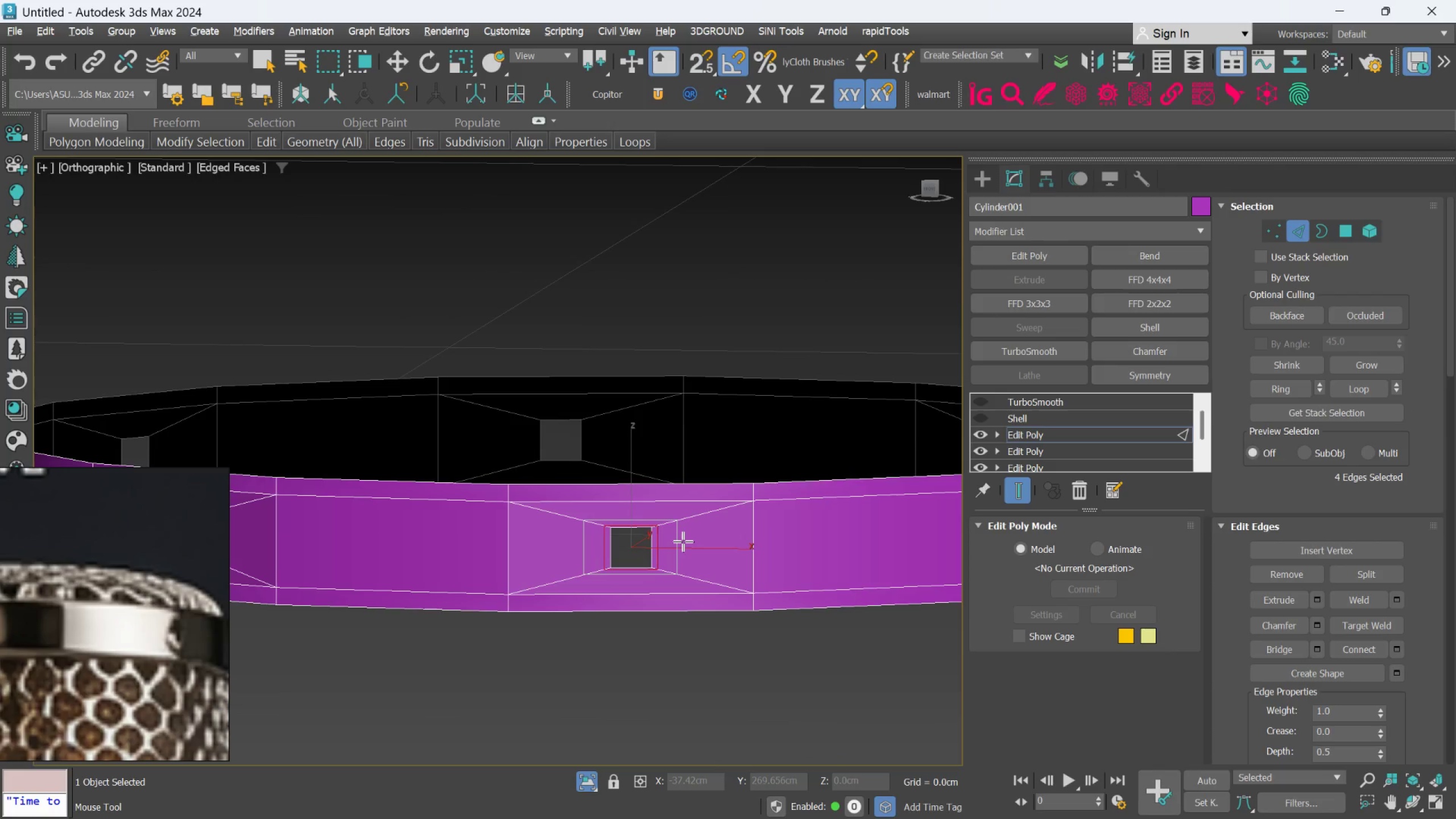 
hold_key(key=AltLeft, duration=0.47)
 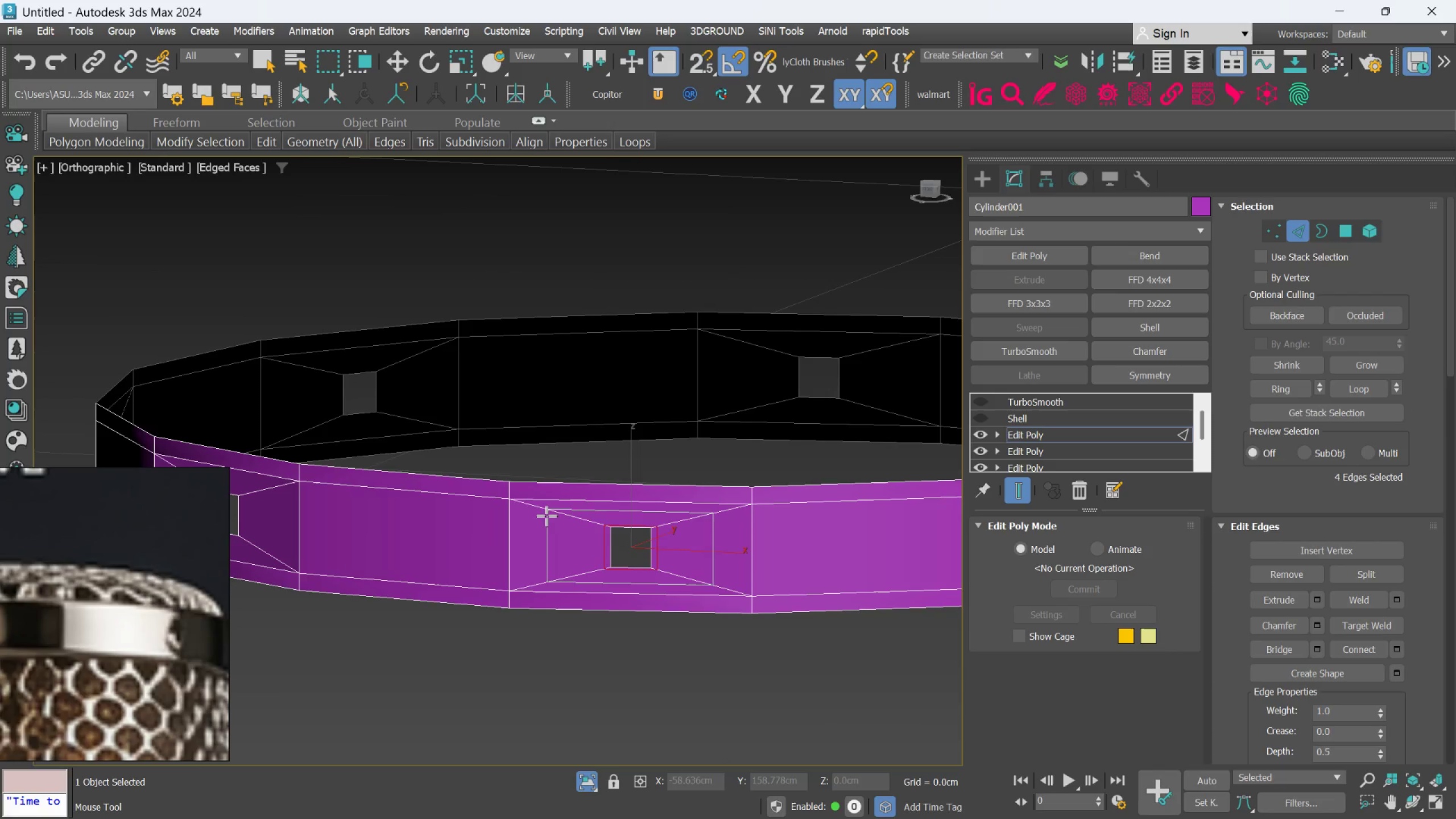 
hold_key(key=AltLeft, duration=0.44)
 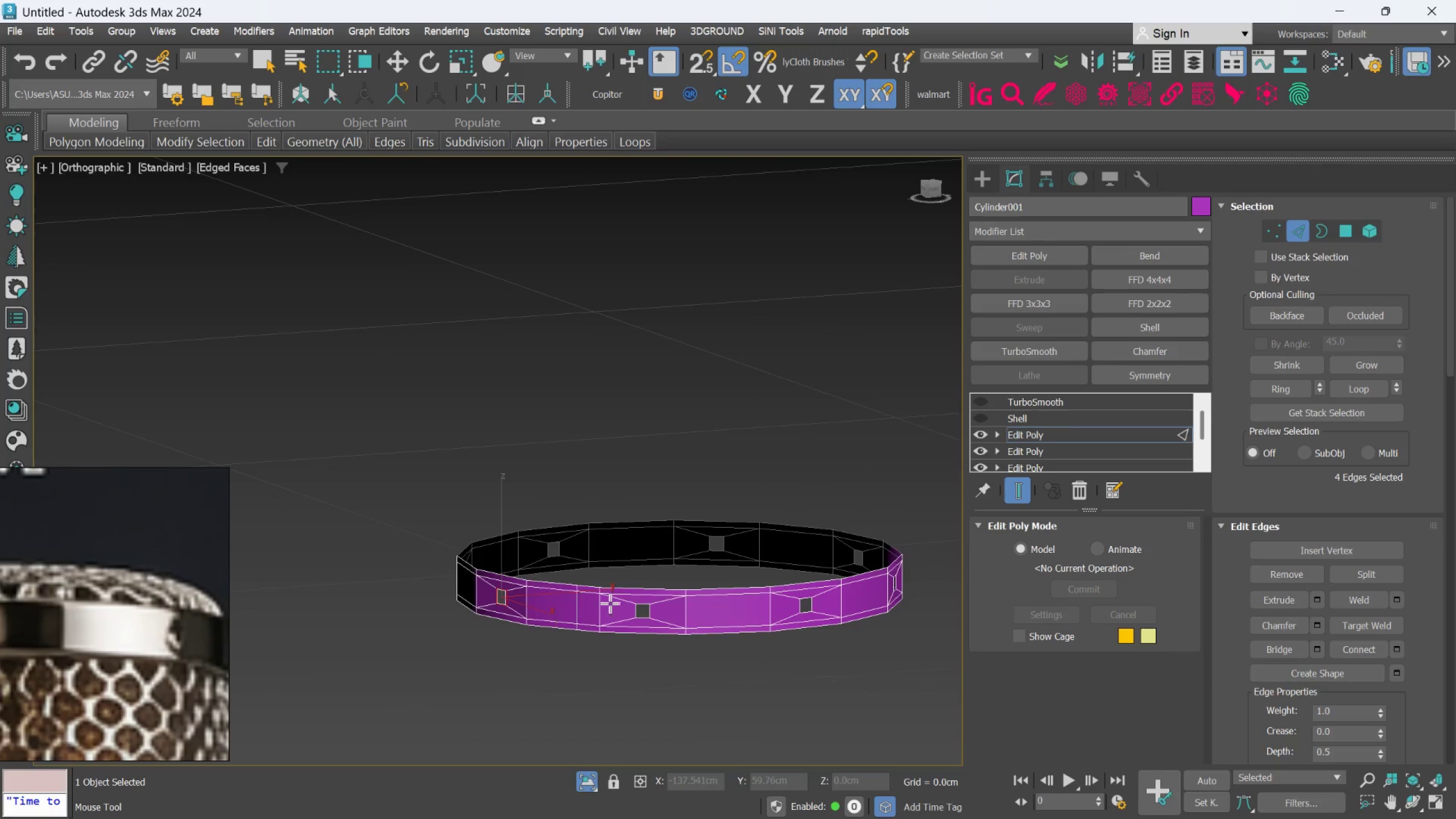 
scroll: coordinate [758, 613], scroll_direction: down, amount: 3.0
 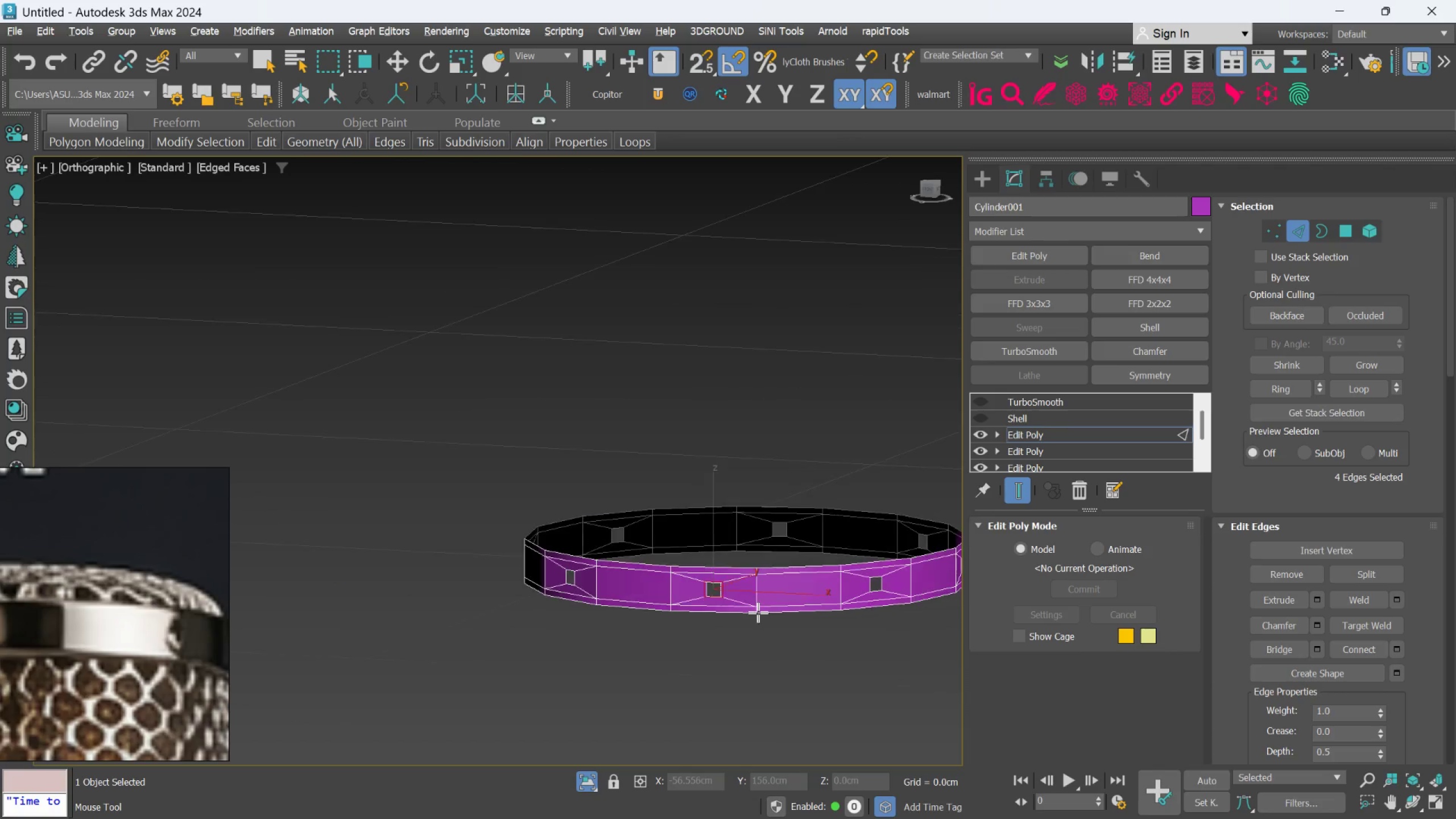 
scroll: coordinate [643, 613], scroll_direction: up, amount: 5.0
 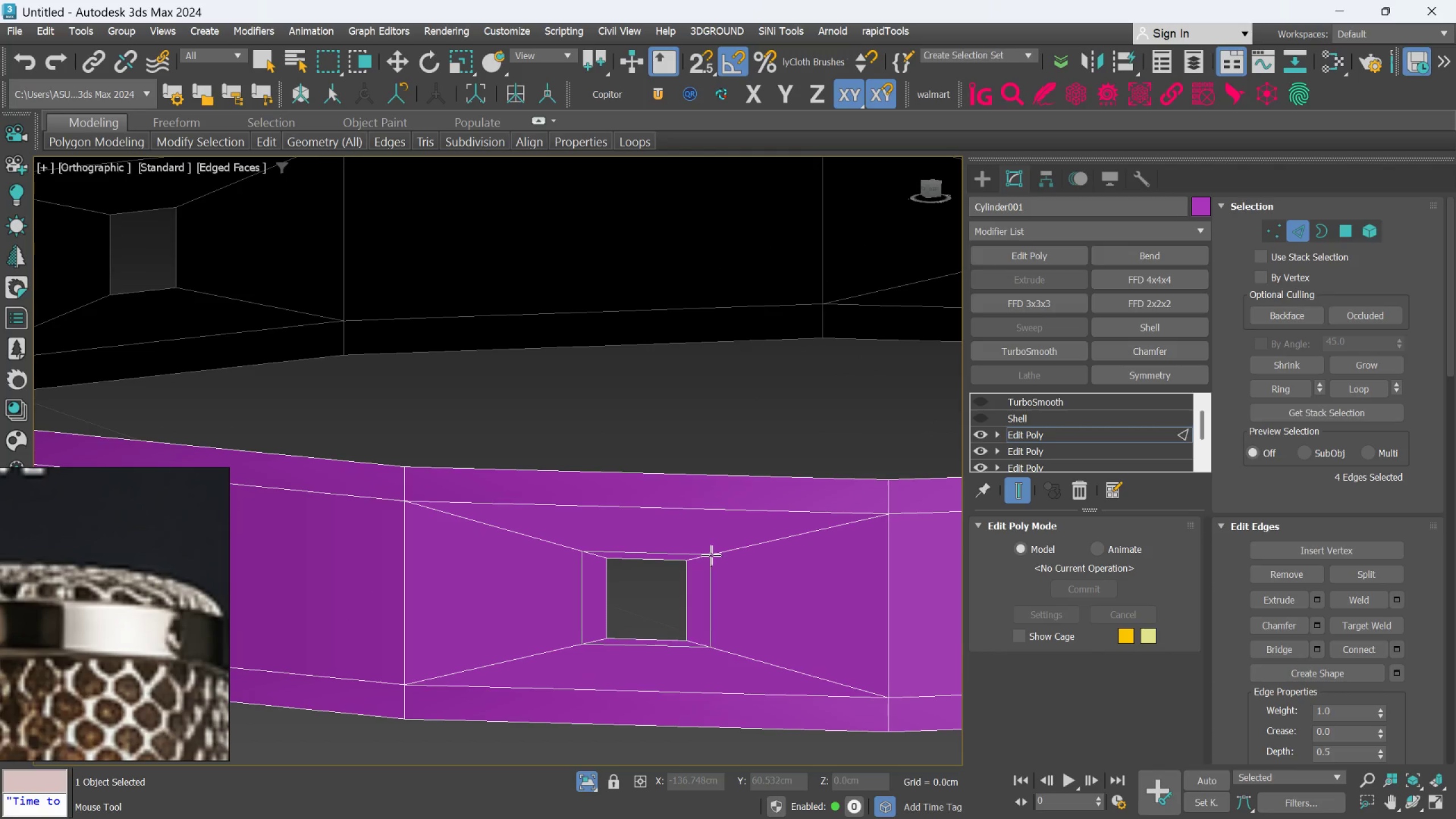 
left_click([704, 561])
 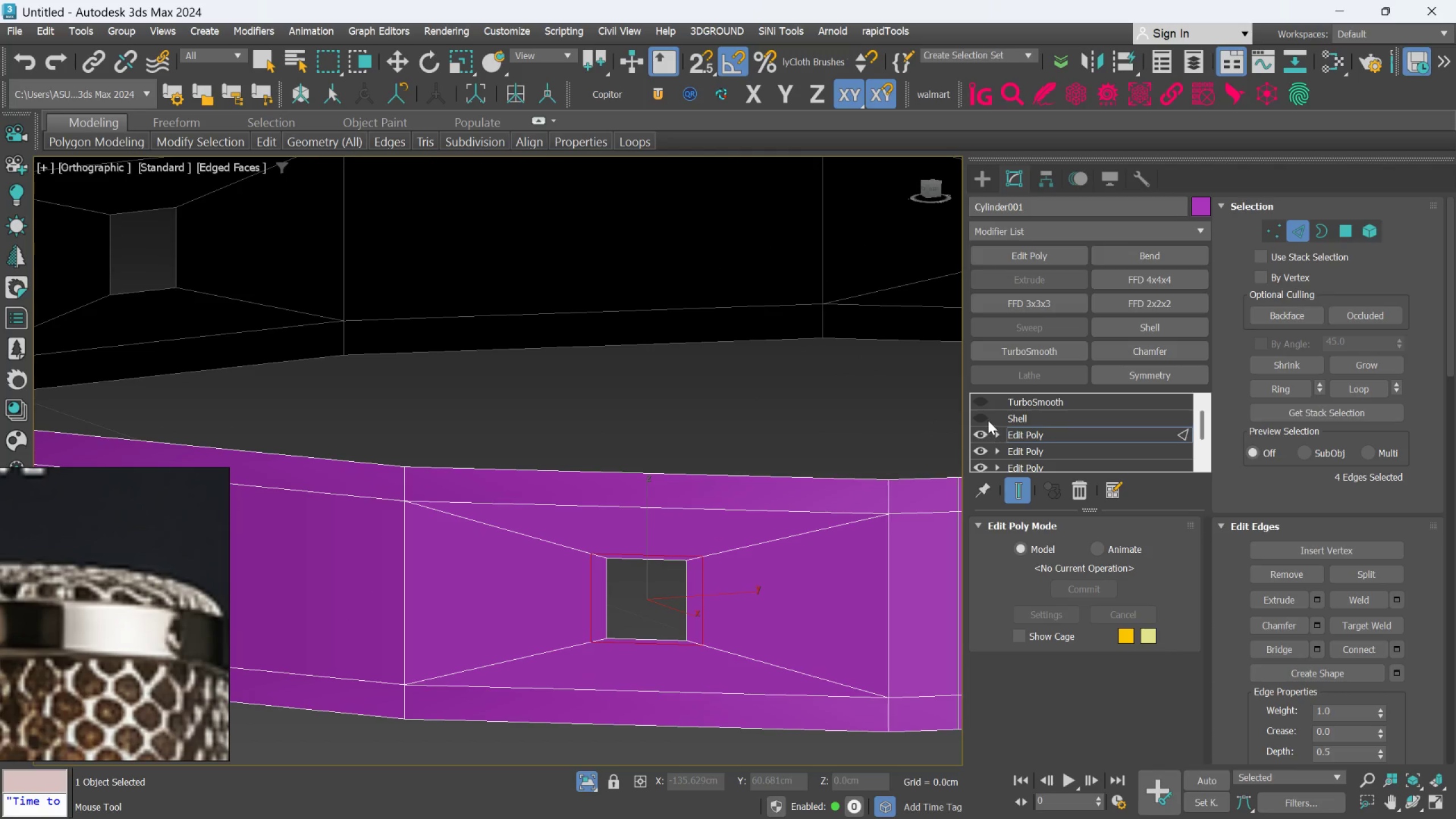 
left_click([987, 419])
 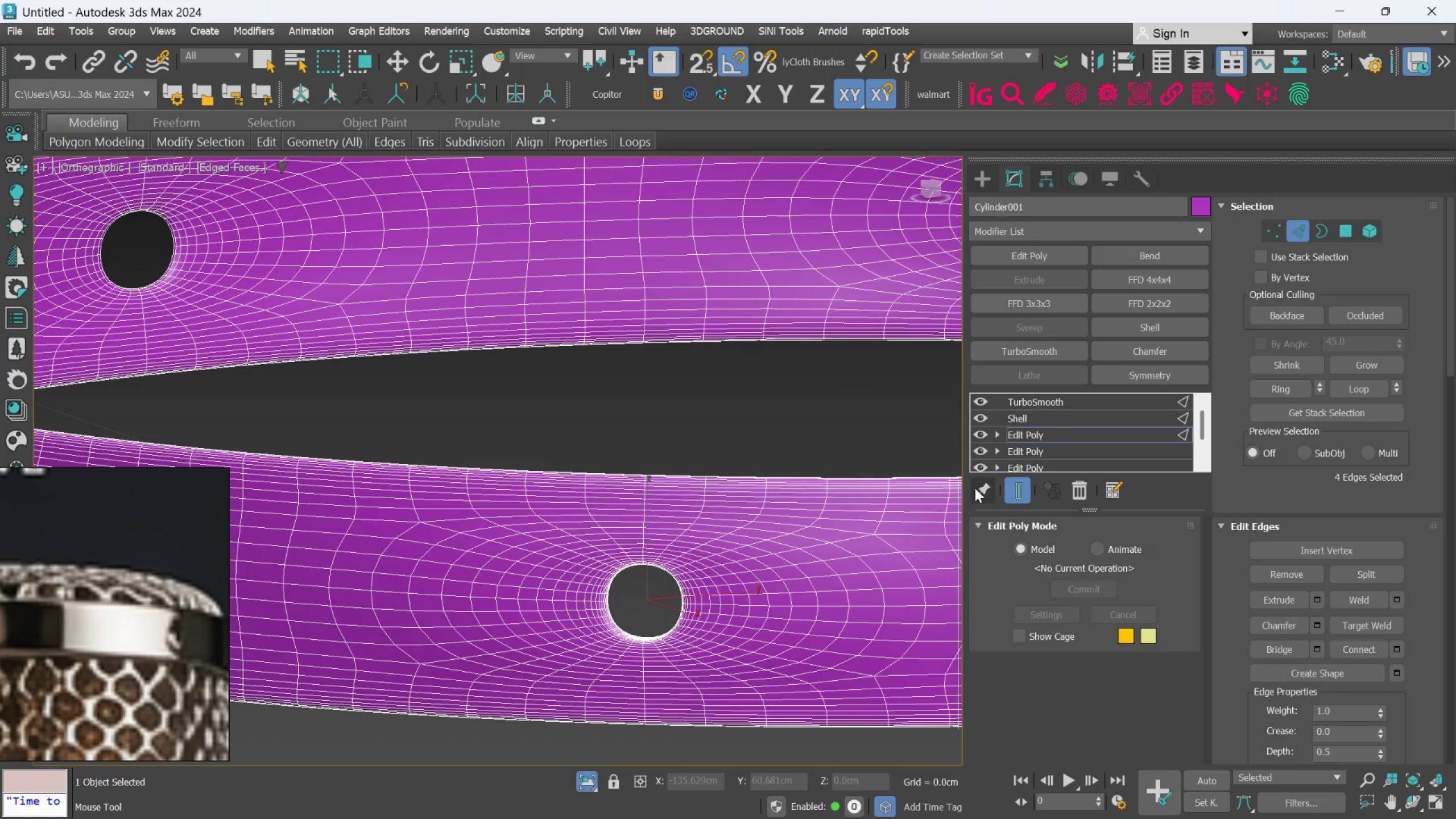 
key(F4)
 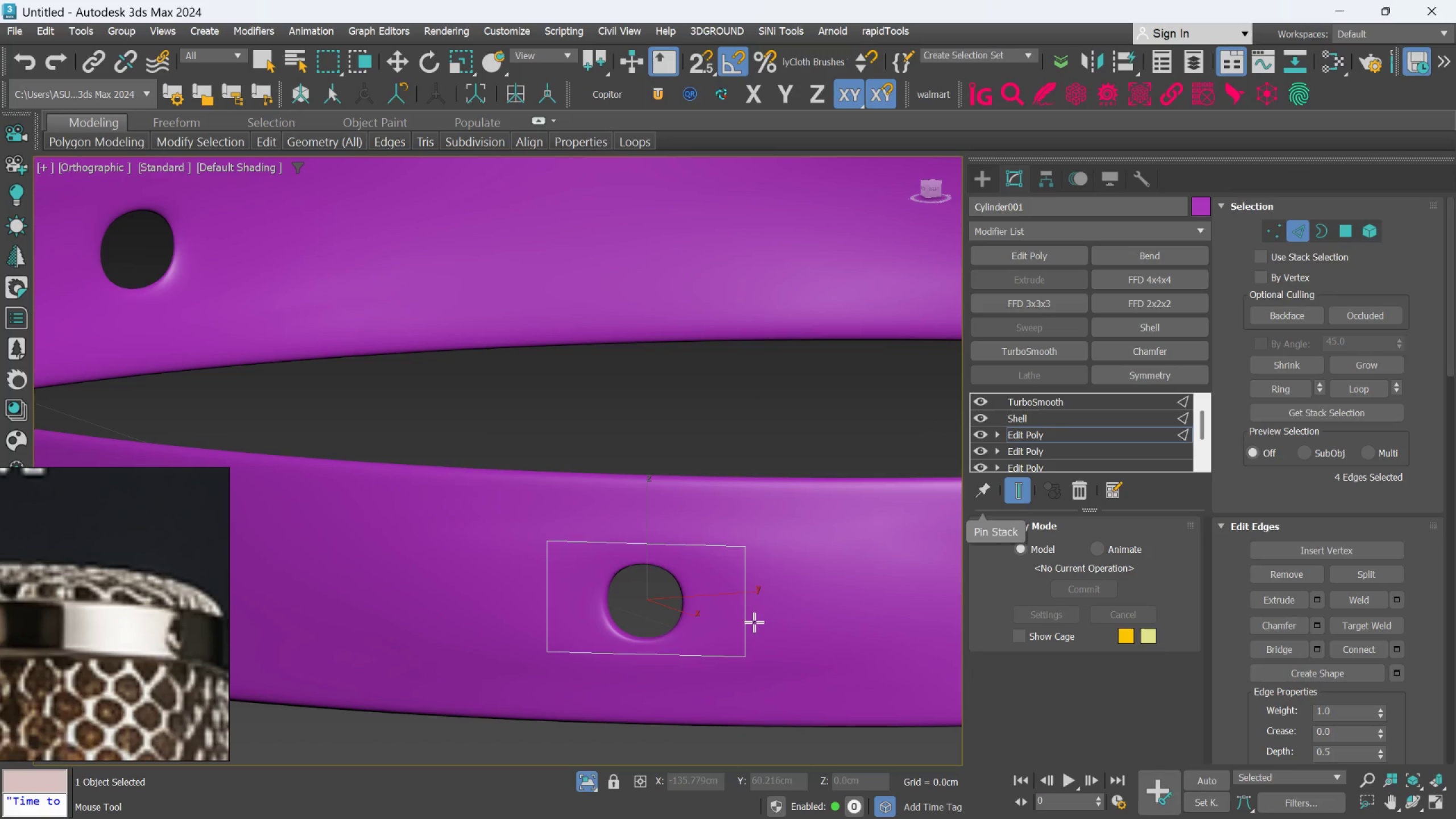 
scroll: coordinate [752, 623], scroll_direction: down, amount: 1.0
 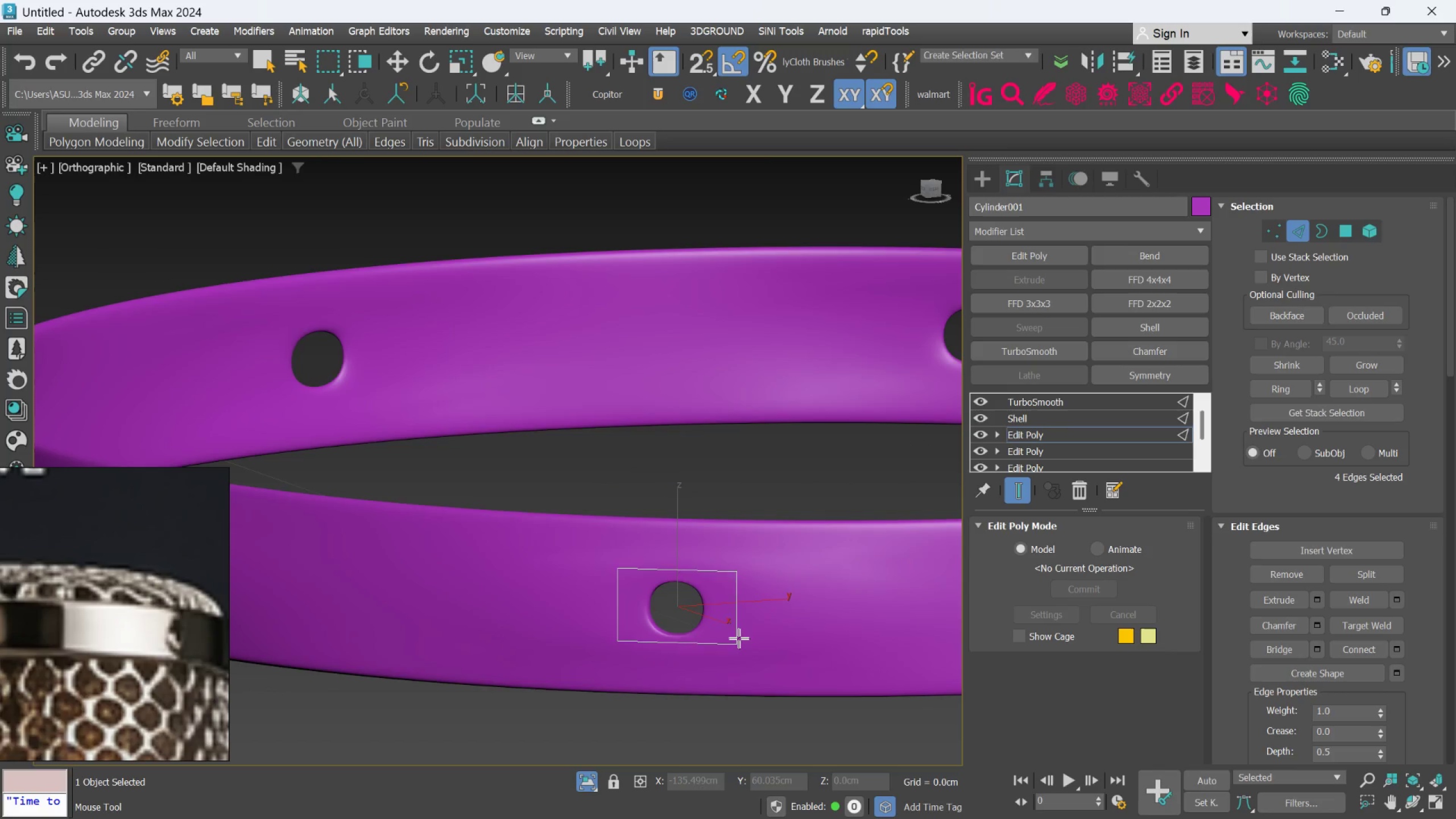 
hold_key(key=AltLeft, duration=1.14)
 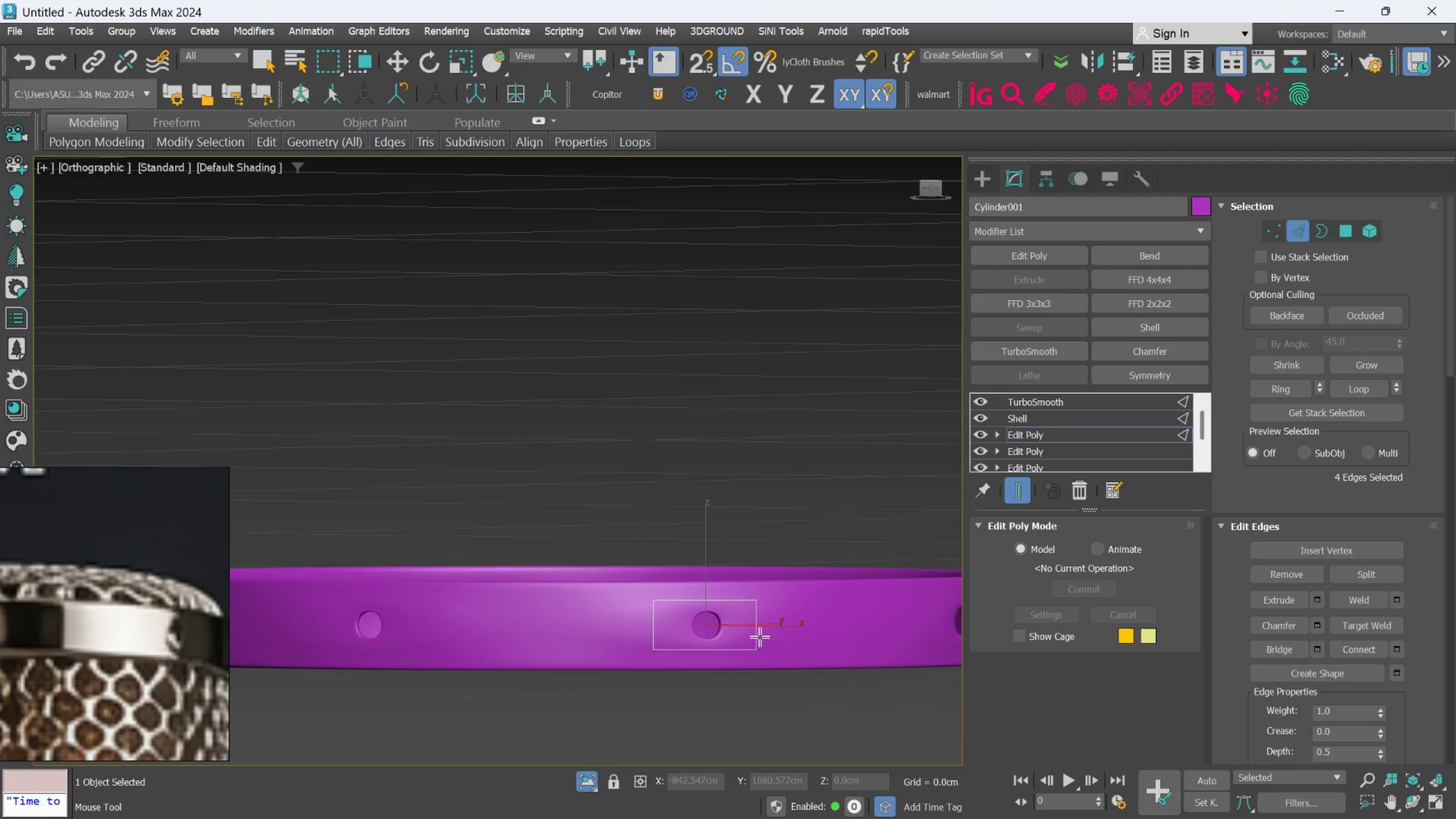 
scroll: coordinate [733, 644], scroll_direction: down, amount: 2.0
 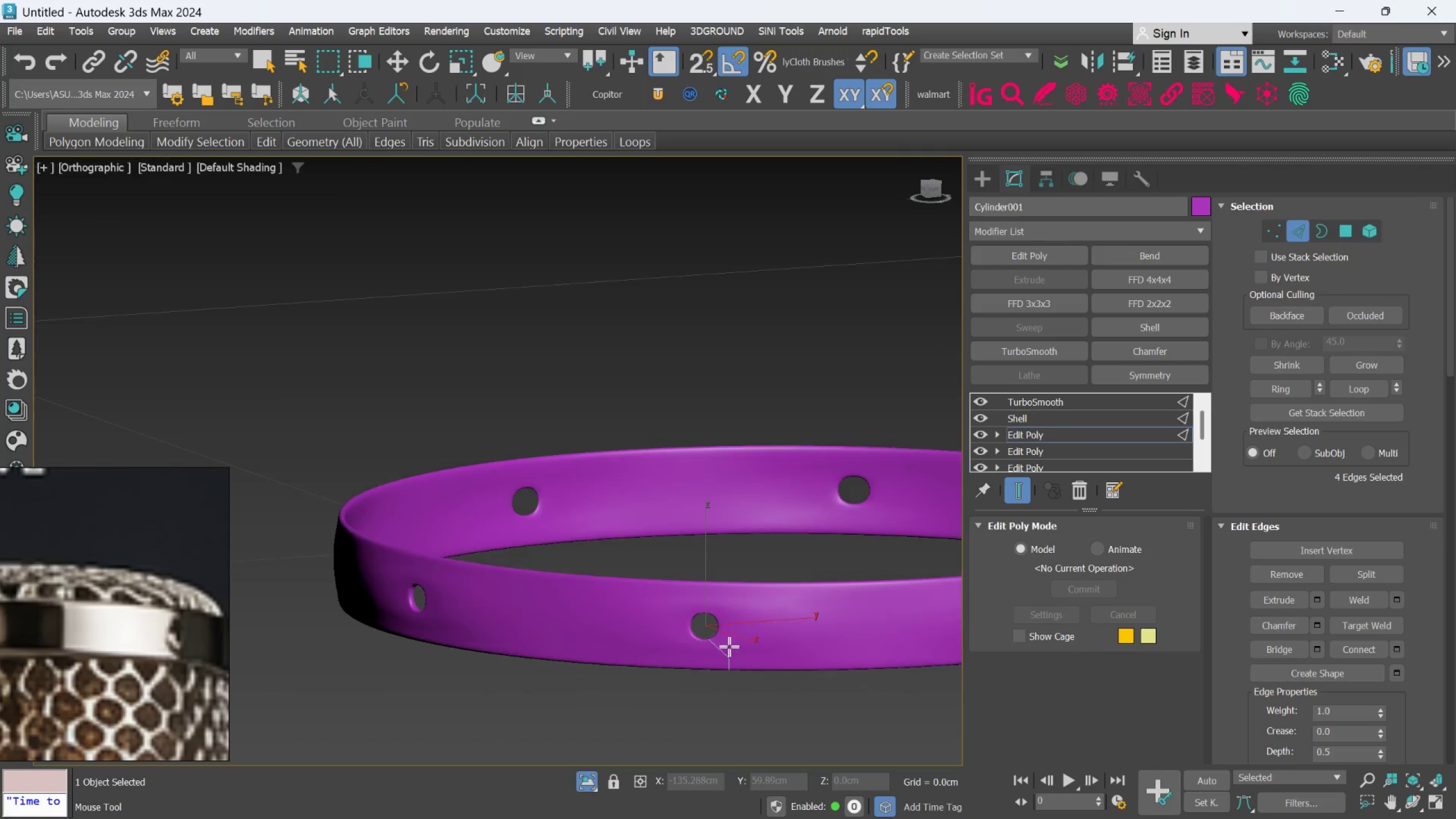 
key(Control+Z)
 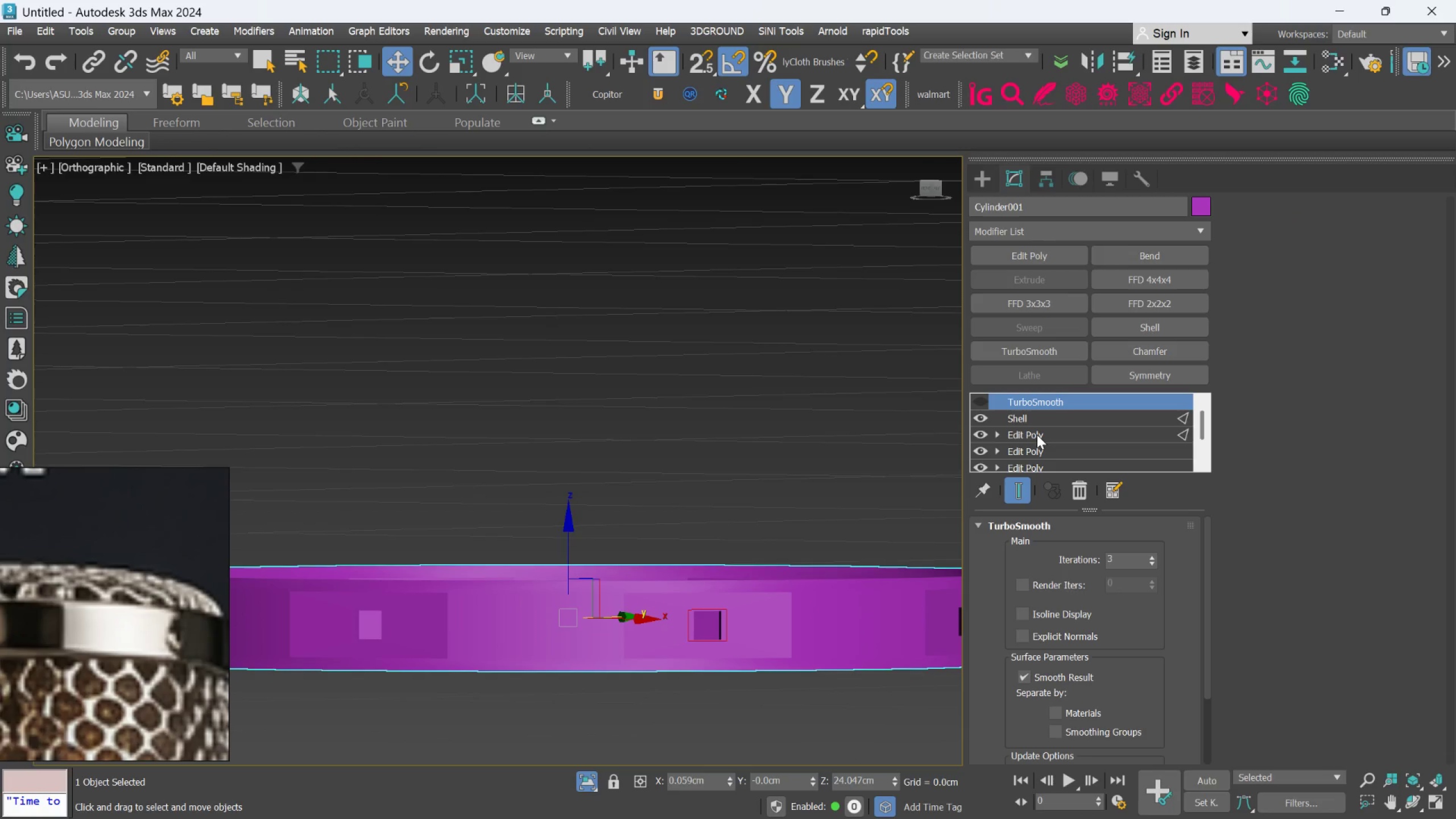 
key(F4)
 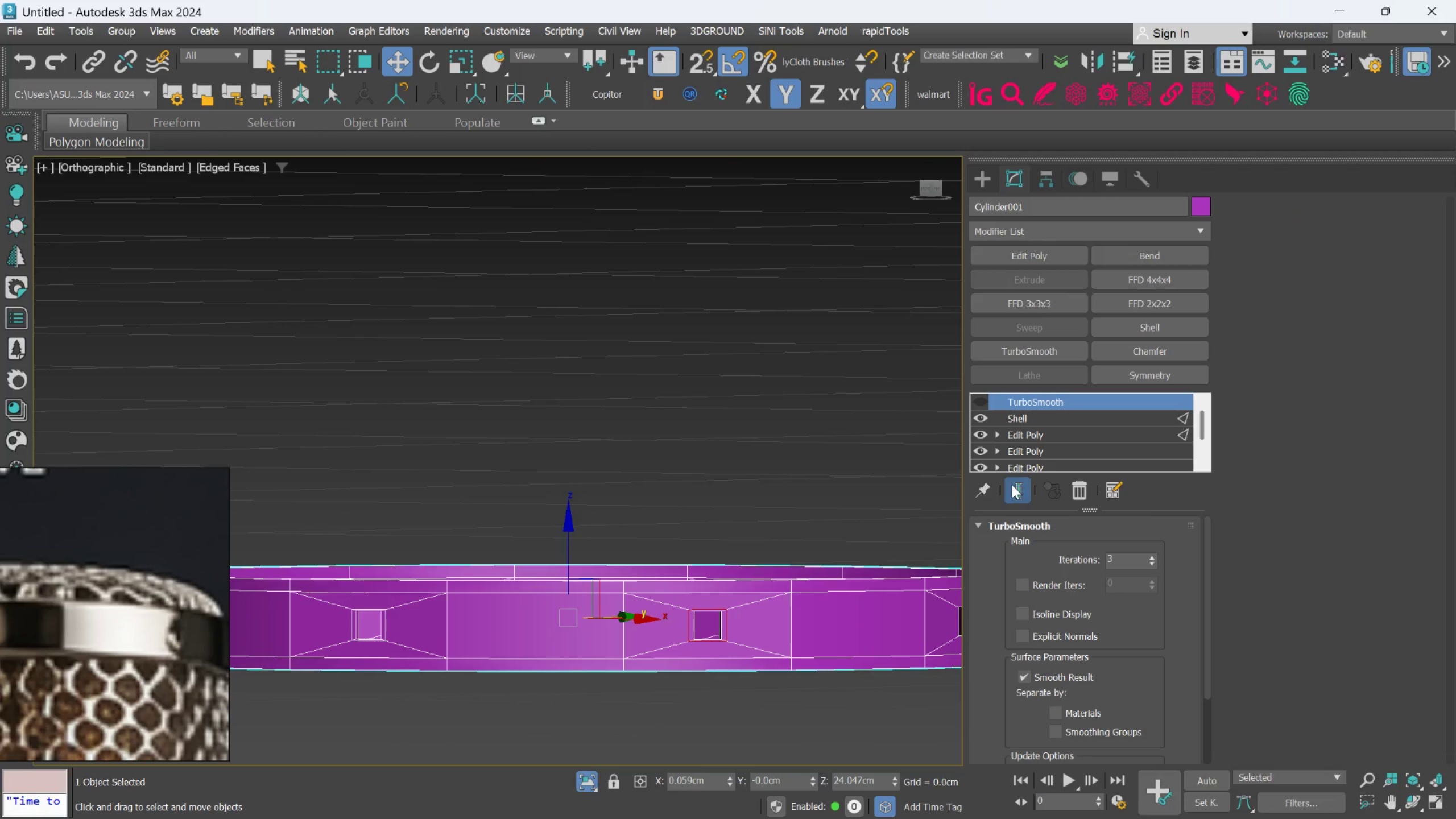 
left_click([1014, 486])
 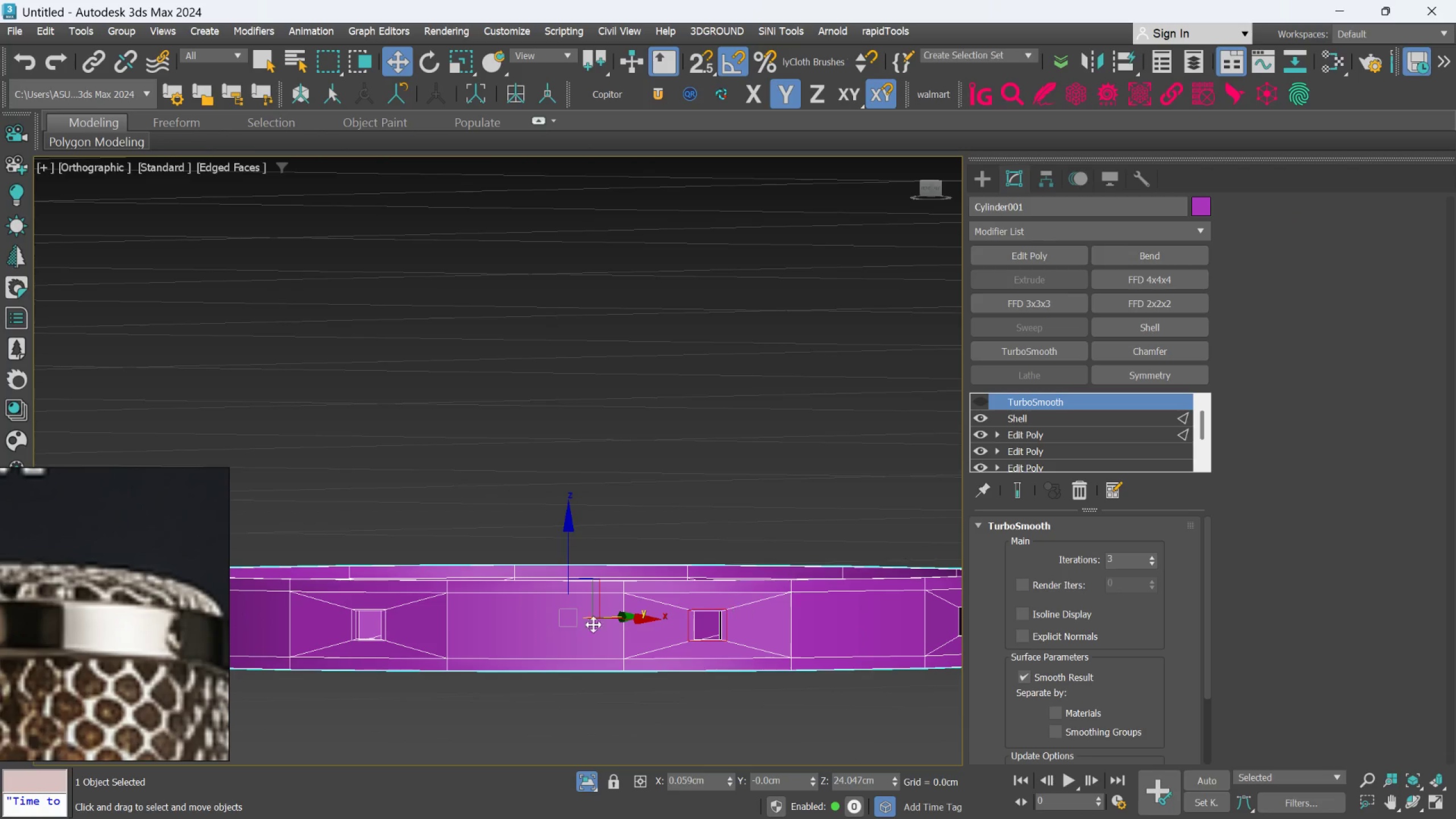 
scroll: coordinate [564, 625], scroll_direction: up, amount: 2.0
 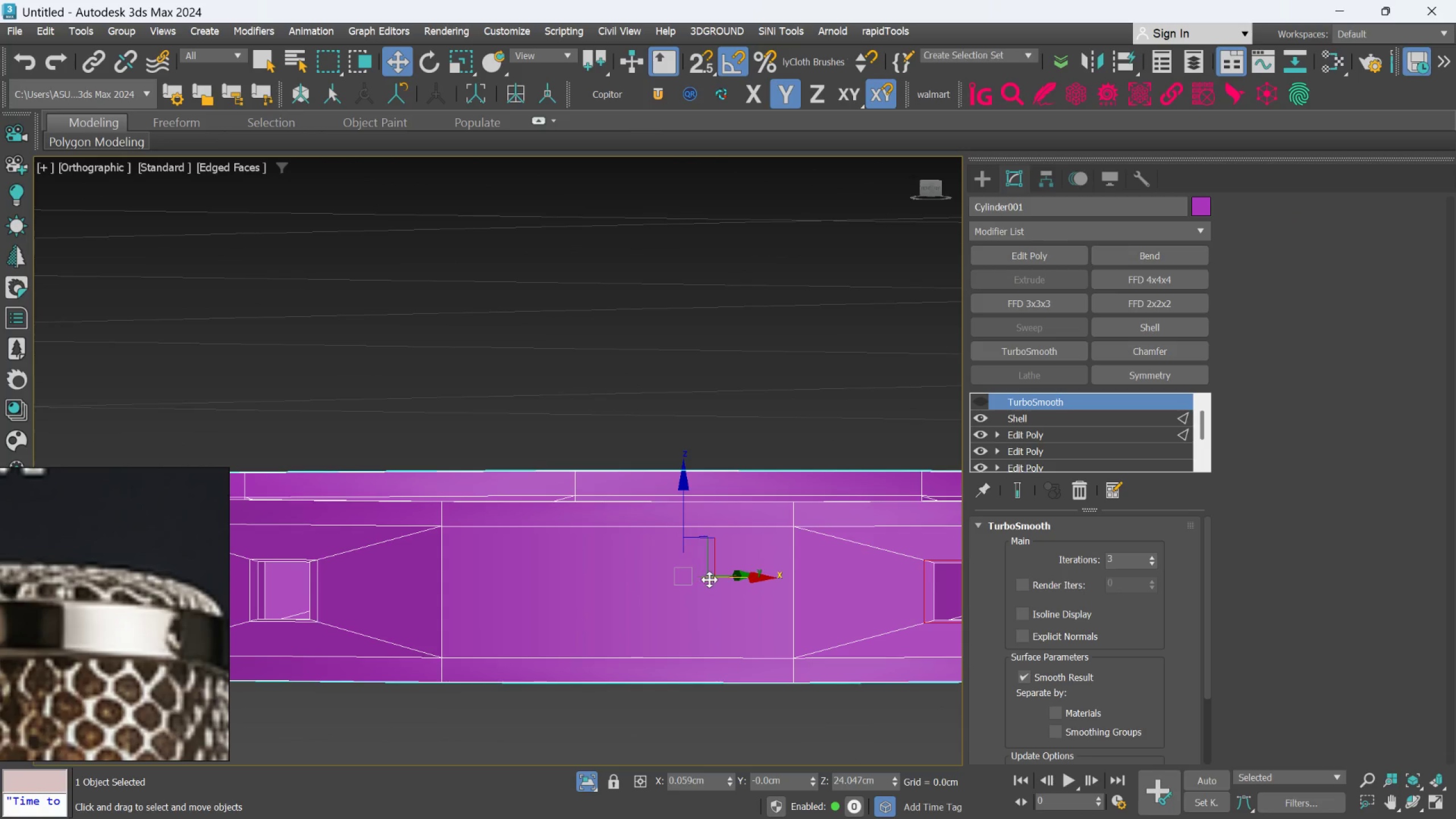 
scroll: coordinate [709, 580], scroll_direction: down, amount: 1.0
 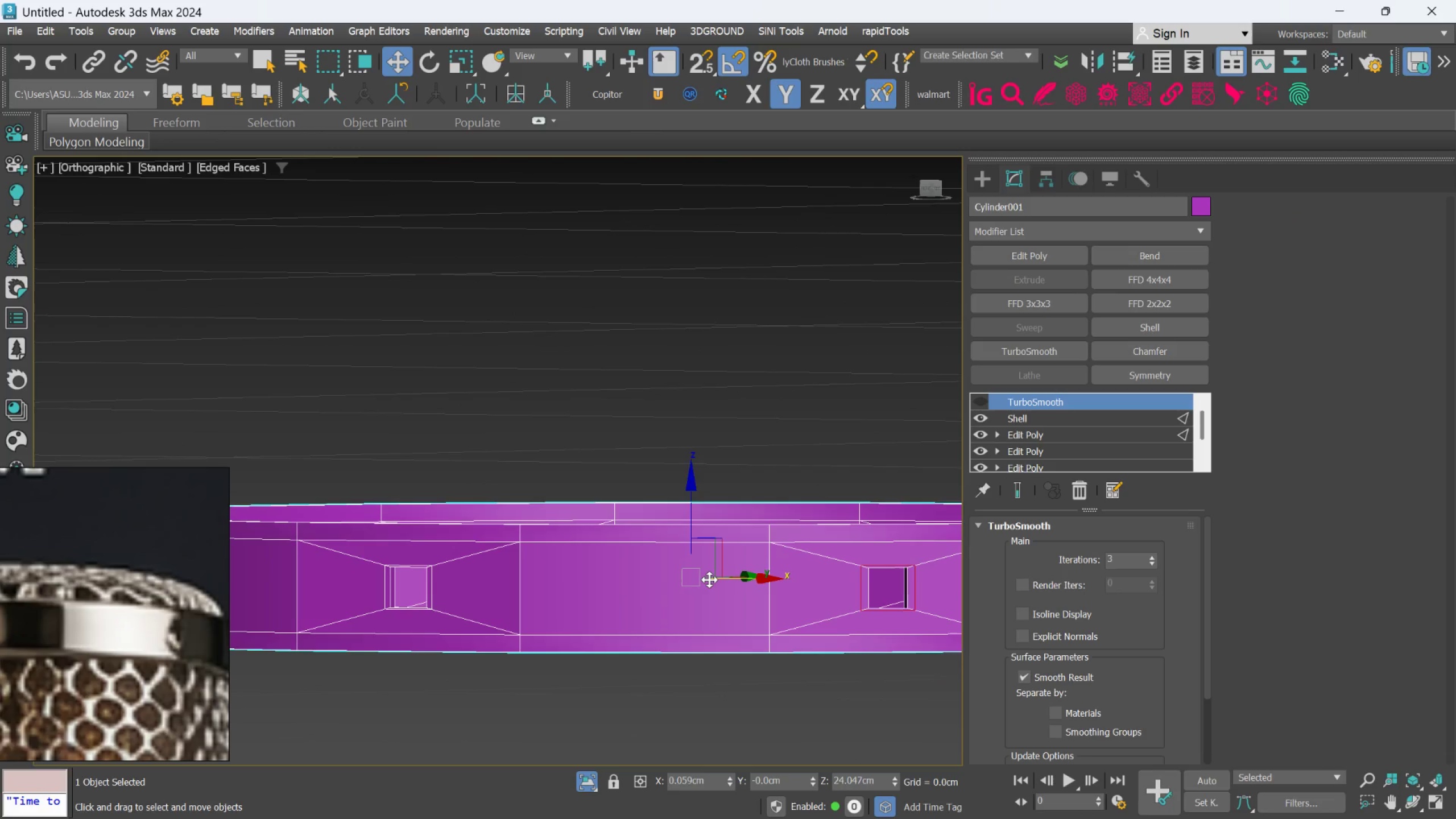 
key(Control+Z)
 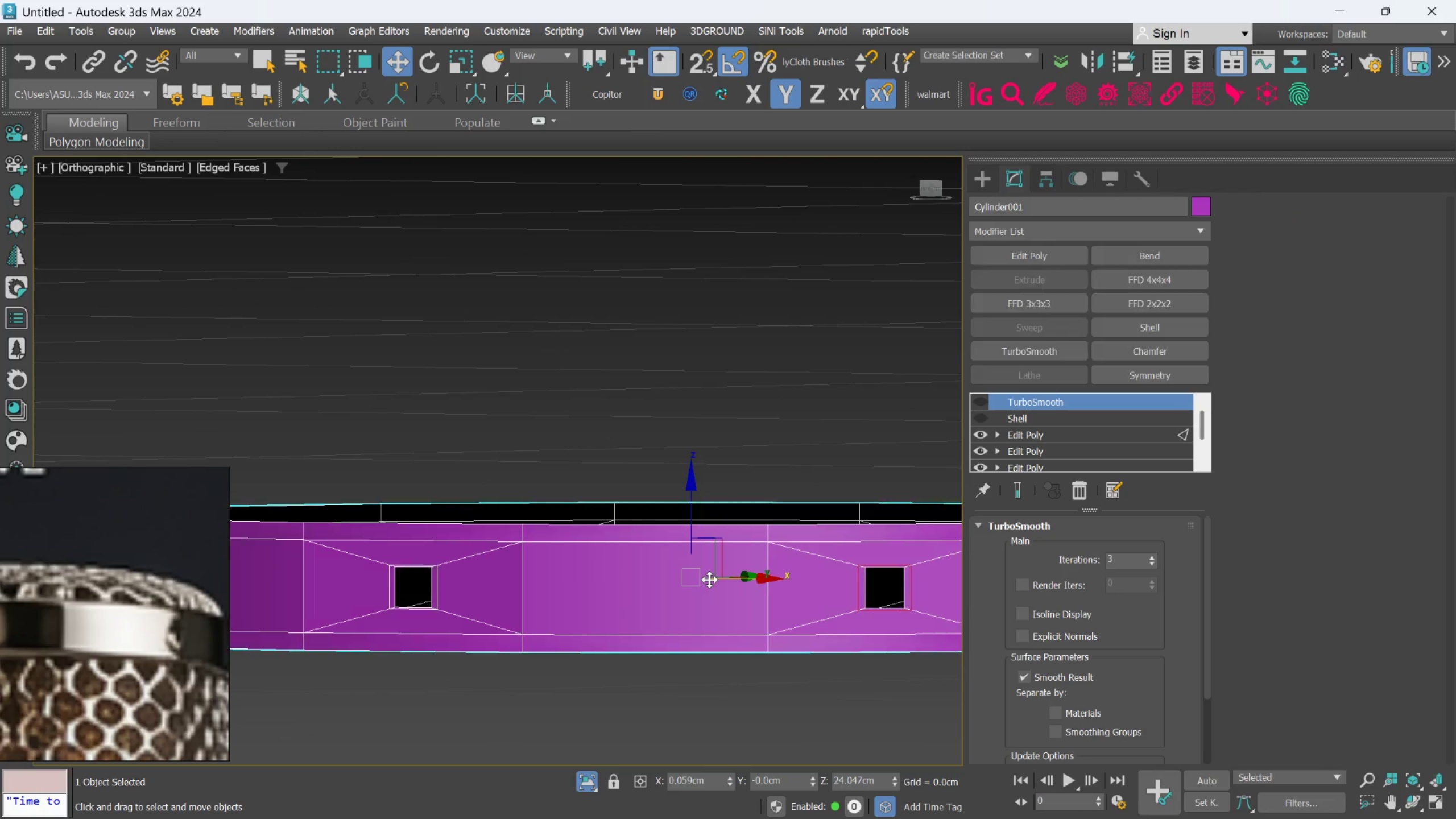 
key(Control+Z)
 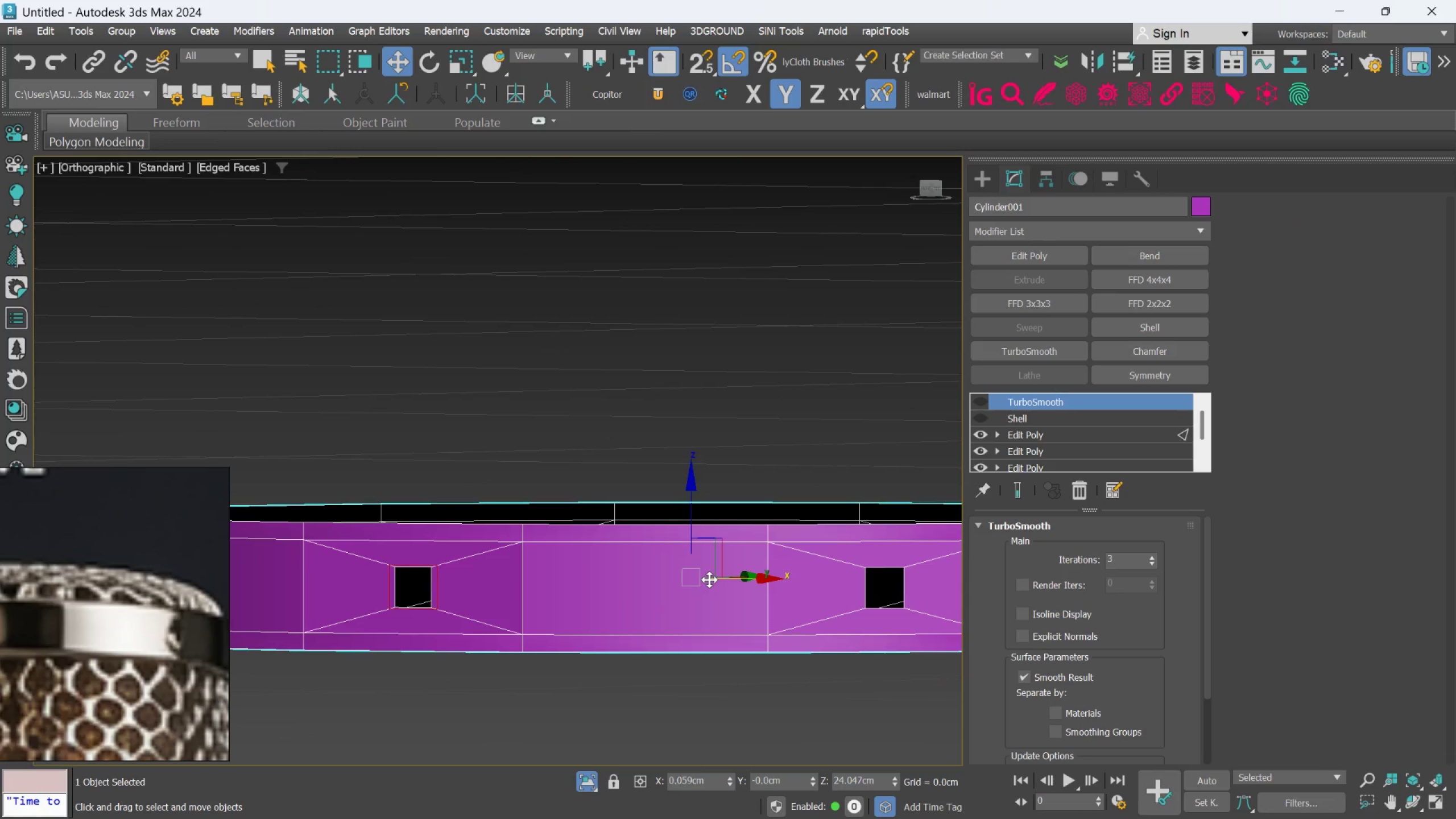 
key(Control+Z)
 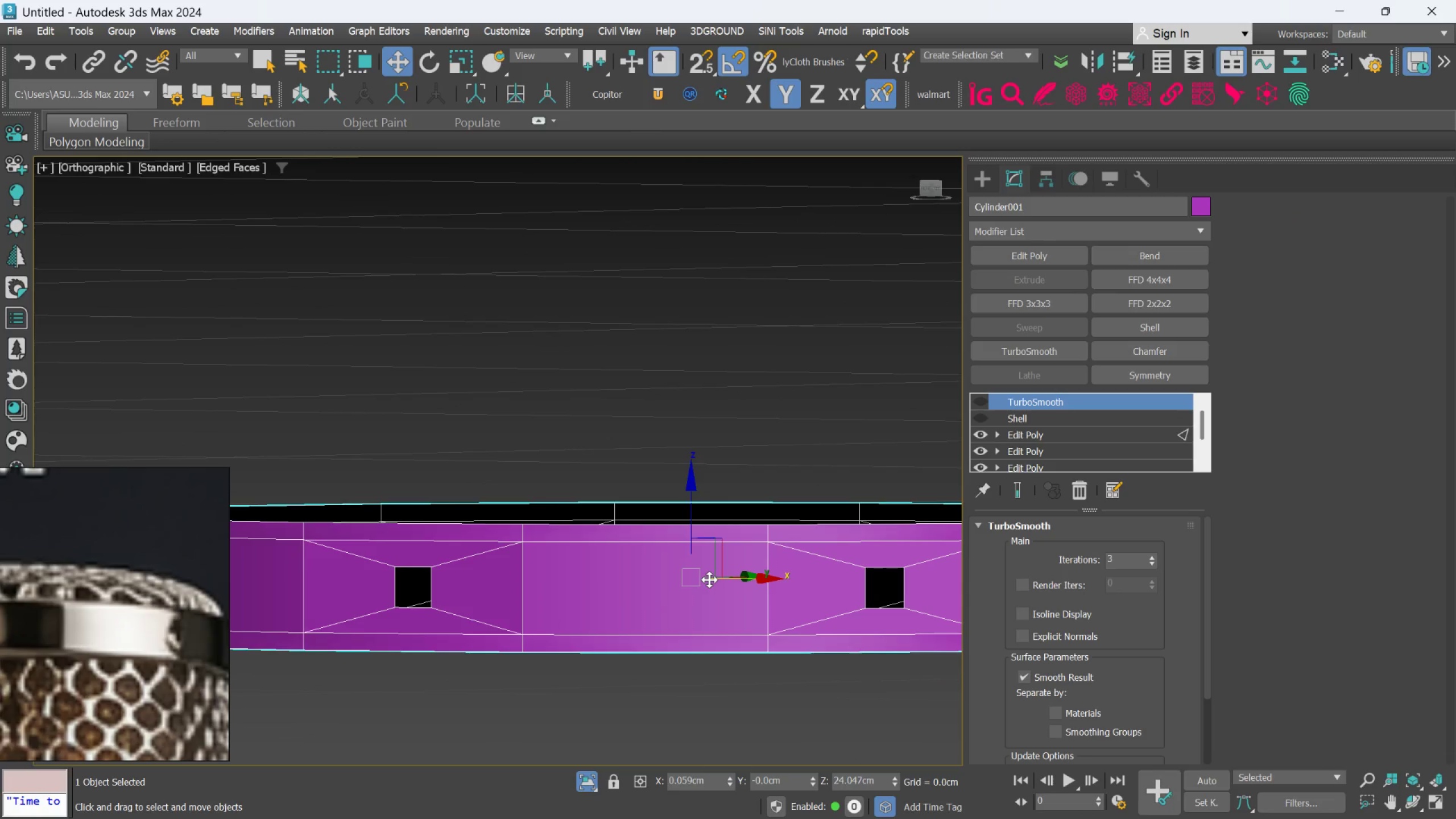 
scroll: coordinate [710, 580], scroll_direction: down, amount: 2.0
 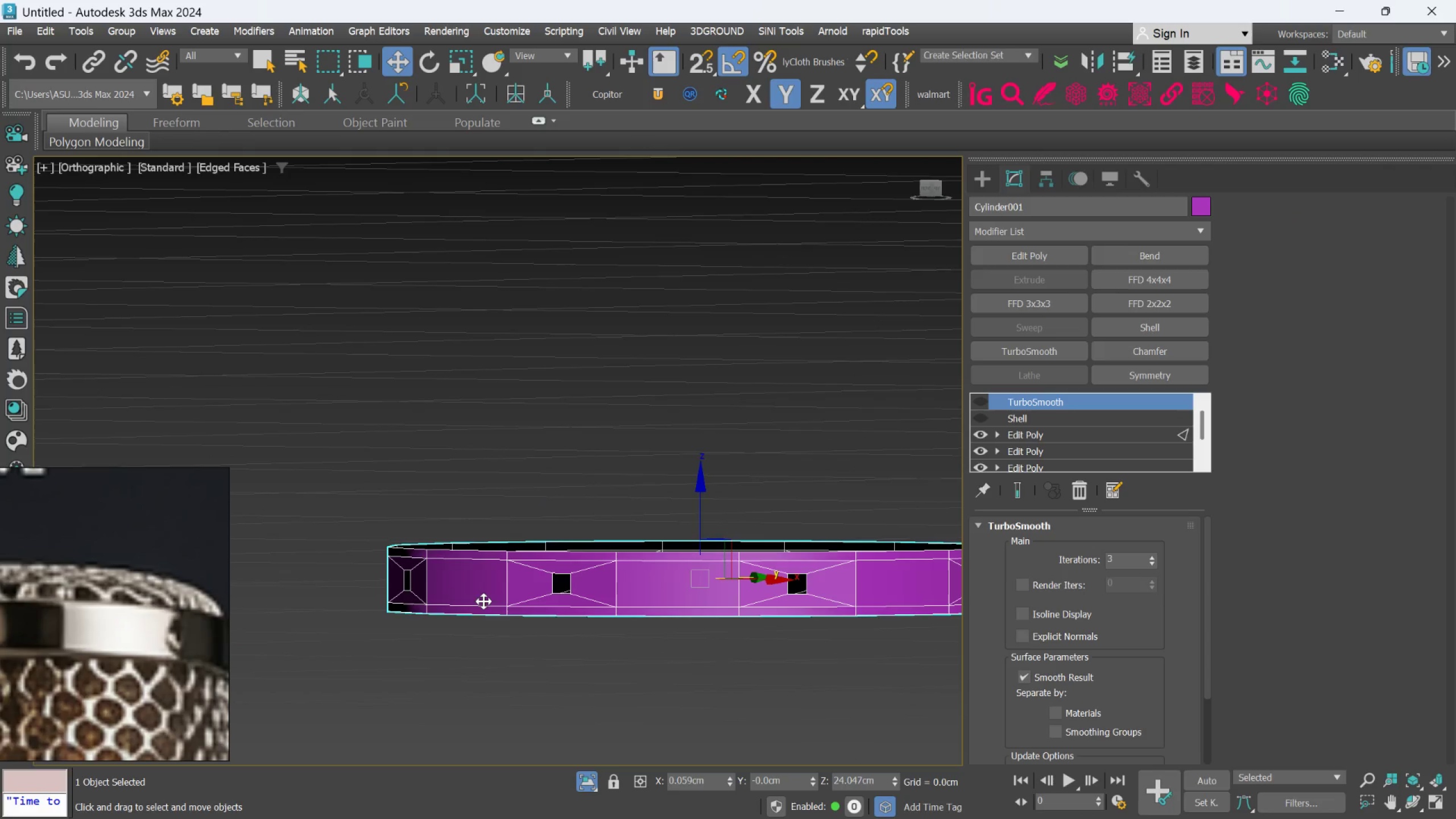 
hold_key(key=AltLeft, duration=0.44)
 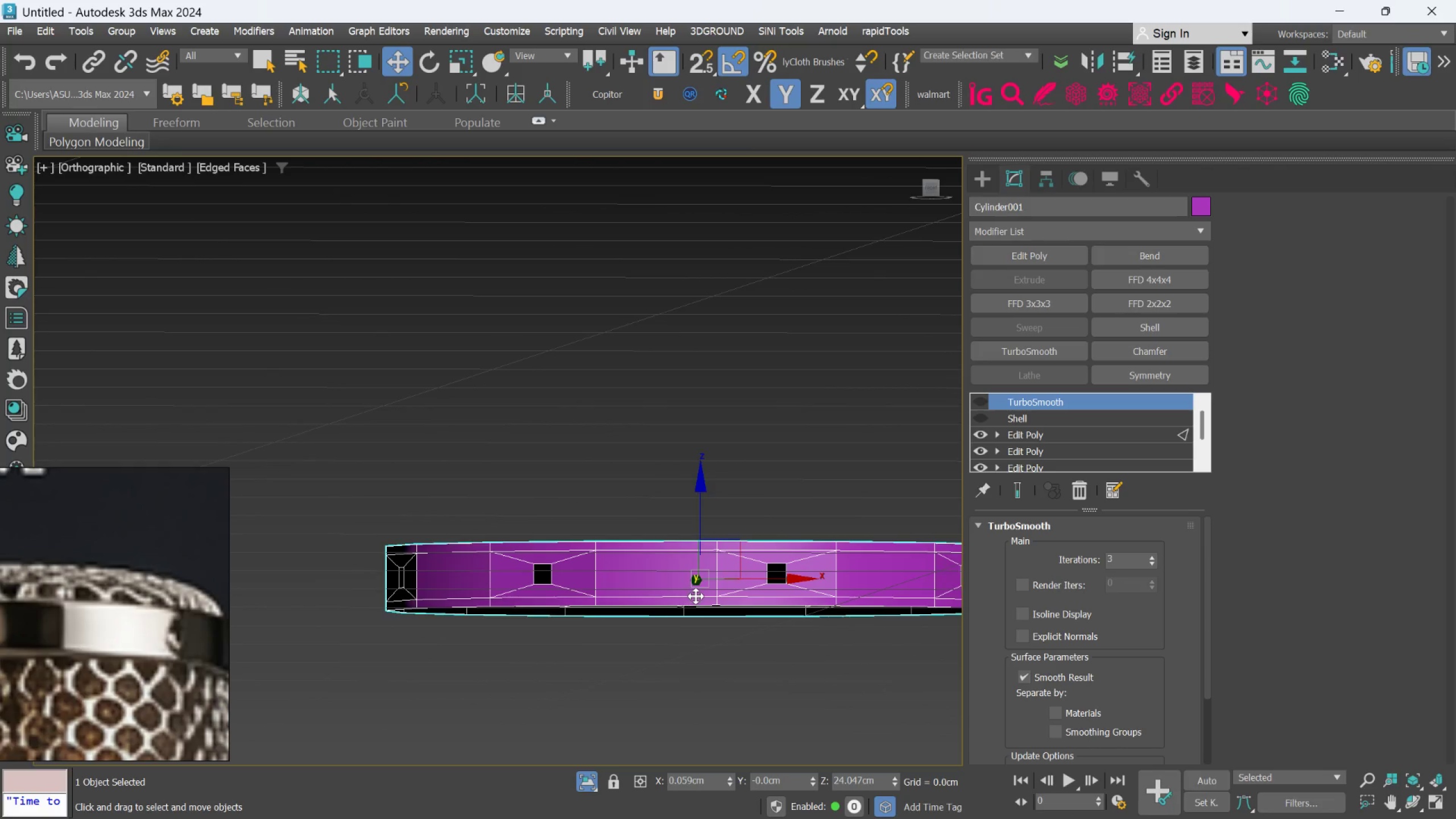 
scroll: coordinate [696, 596], scroll_direction: up, amount: 2.0
 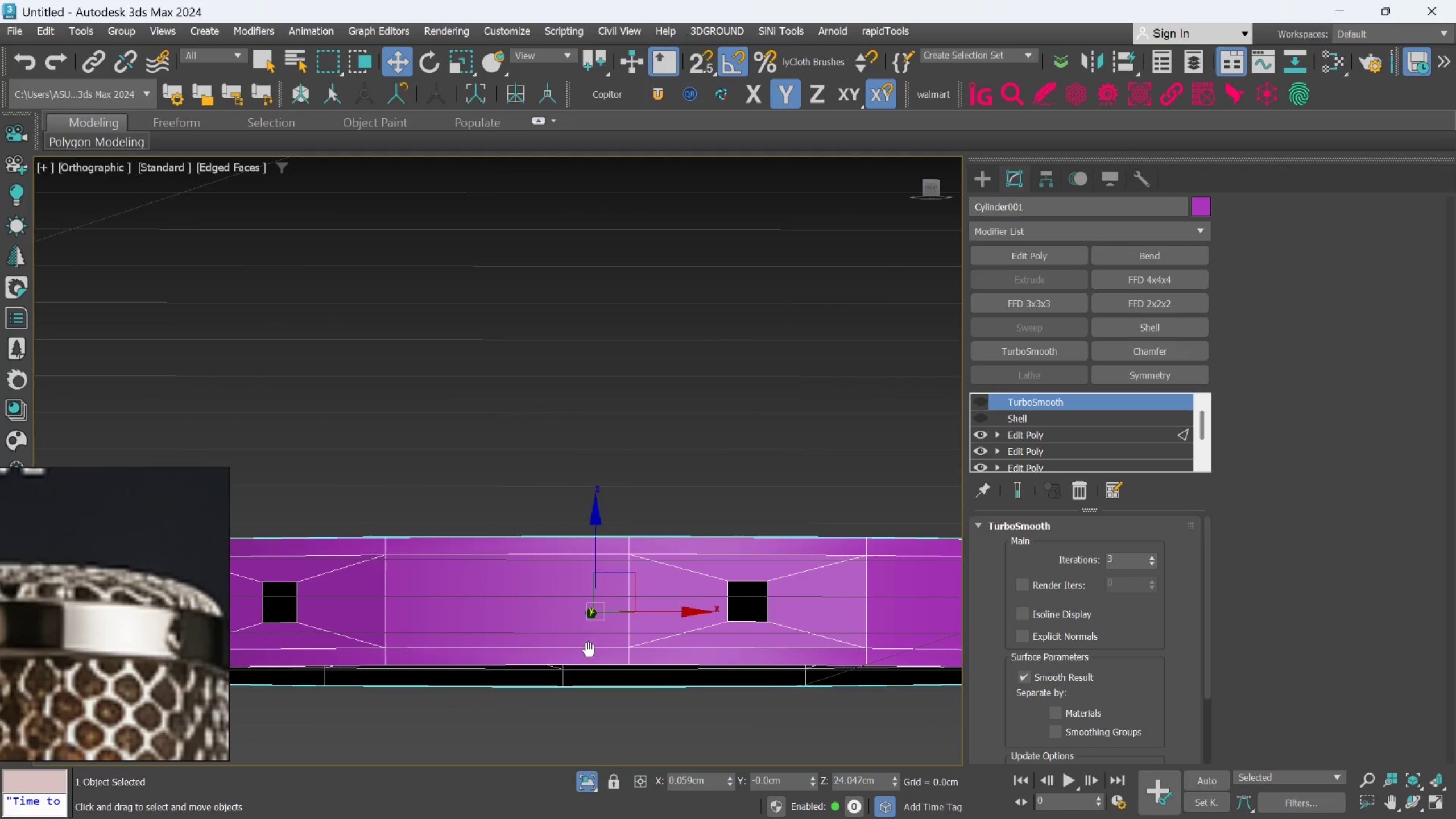 
hold_key(key=AltLeft, duration=0.91)
 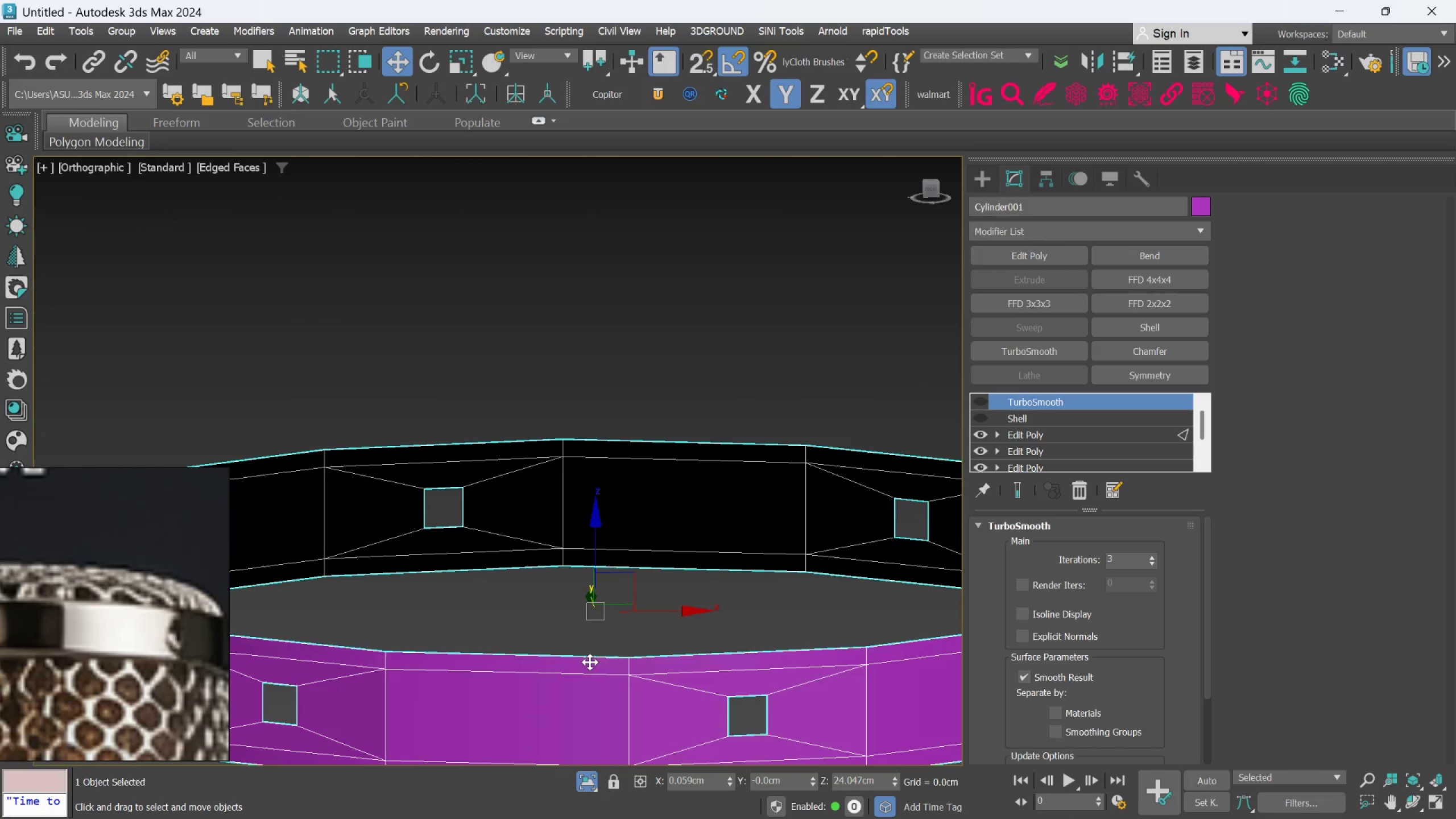 
hold_key(key=AltLeft, duration=0.5)
 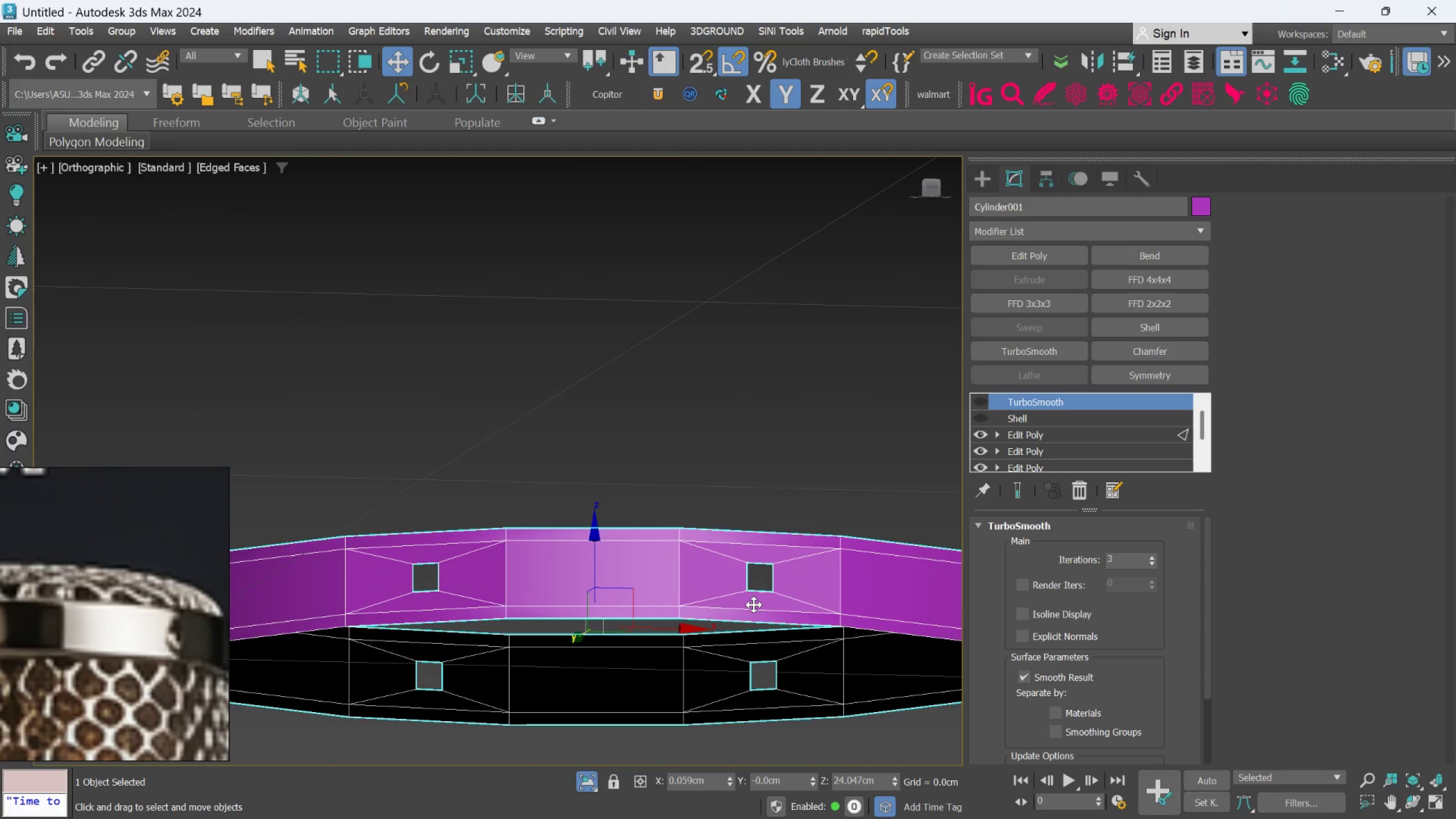 
scroll: coordinate [590, 662], scroll_direction: down, amount: 1.0
 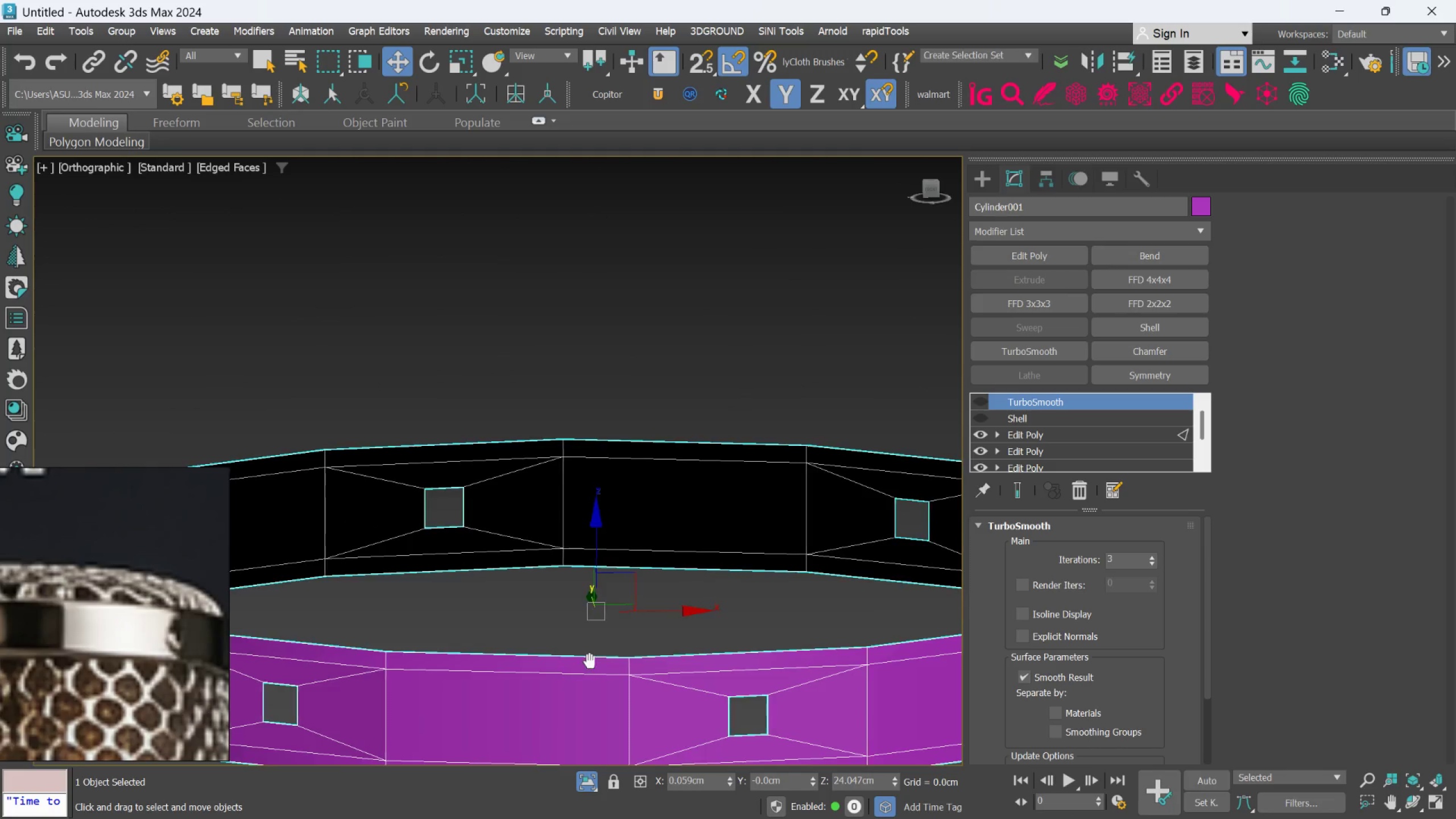 
hold_key(key=AltLeft, duration=0.53)
 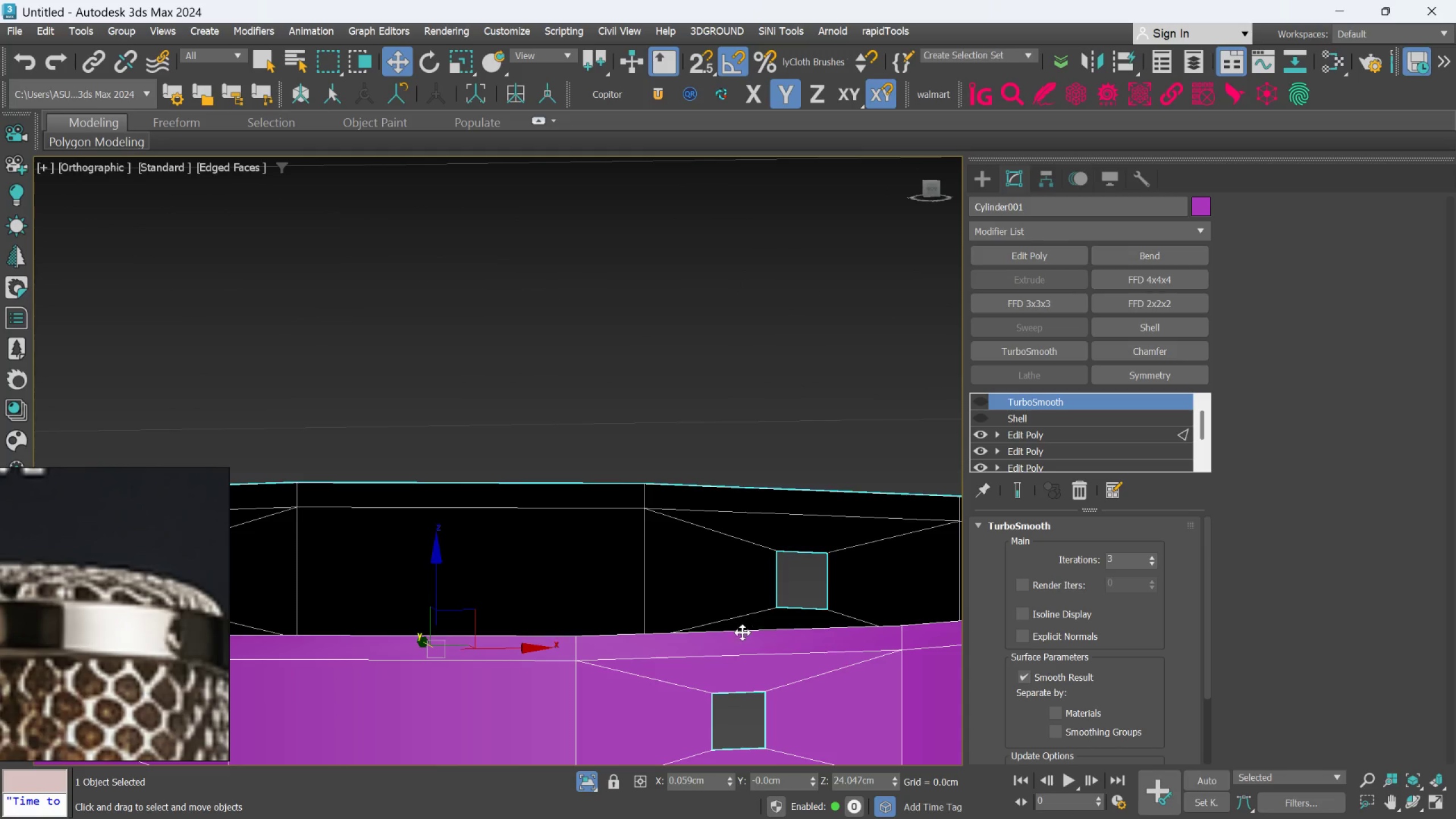 
scroll: coordinate [752, 603], scroll_direction: up, amount: 2.0
 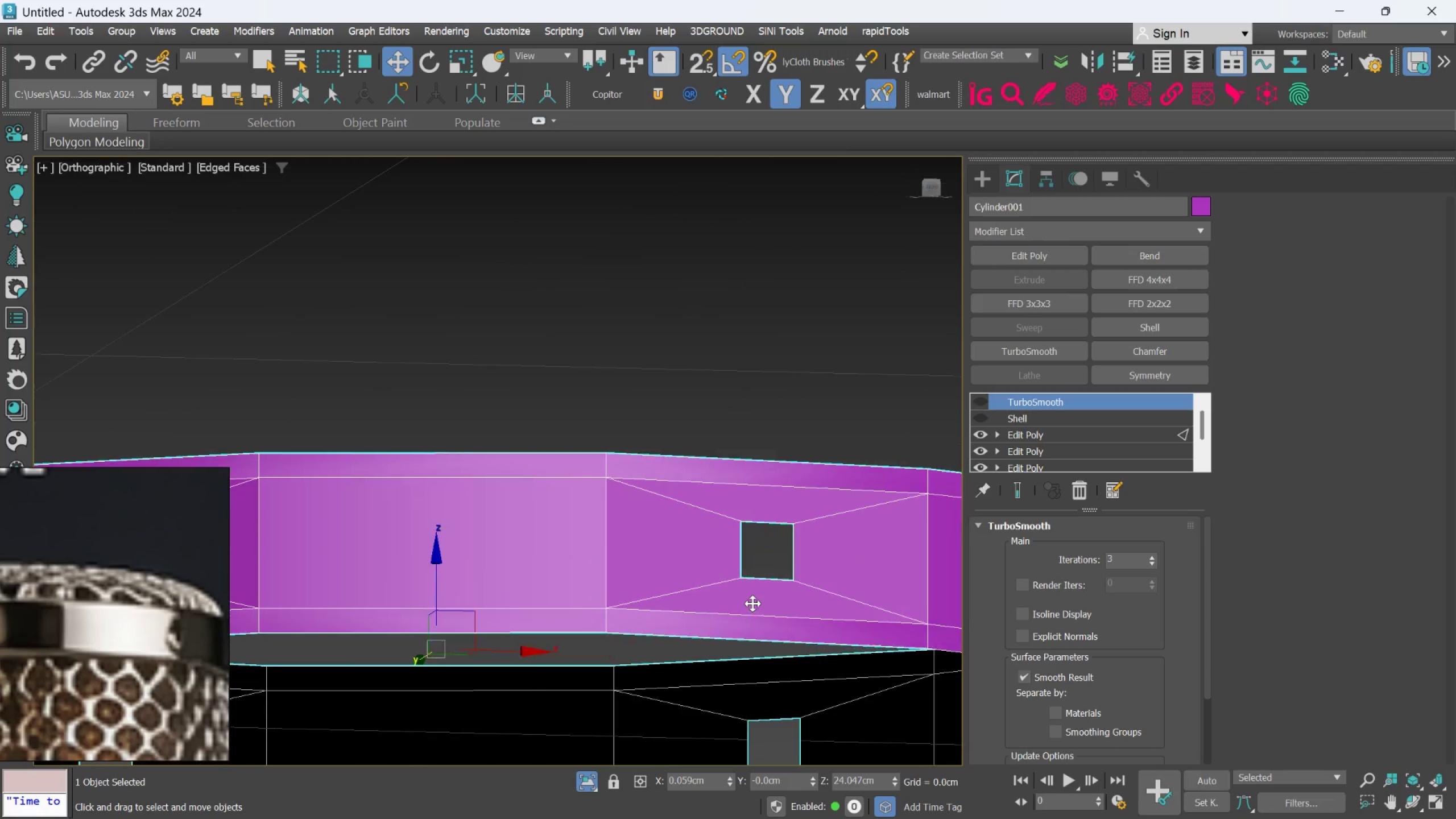 
hold_key(key=AltLeft, duration=0.95)
 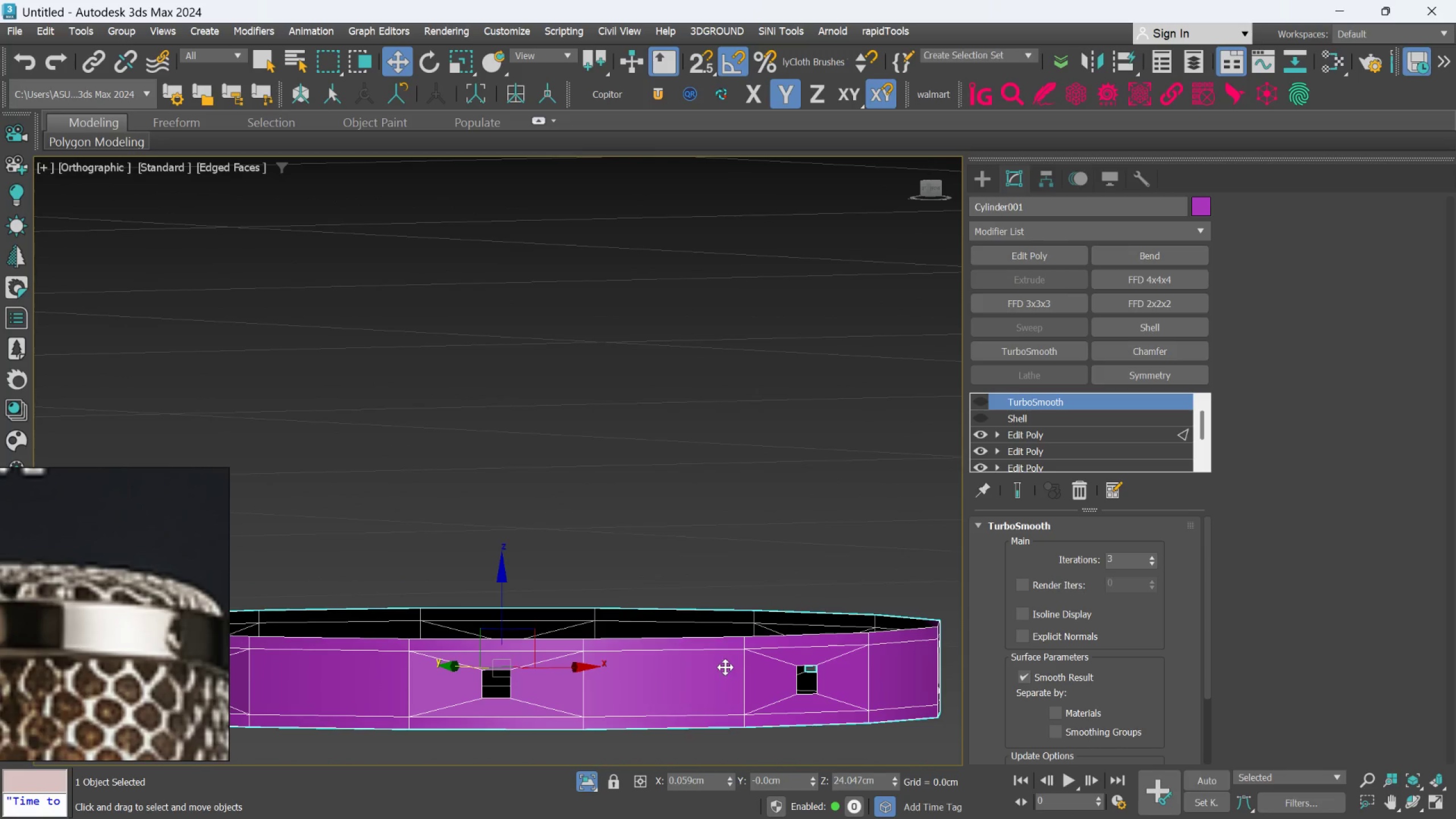 
scroll: coordinate [742, 632], scroll_direction: down, amount: 2.0
 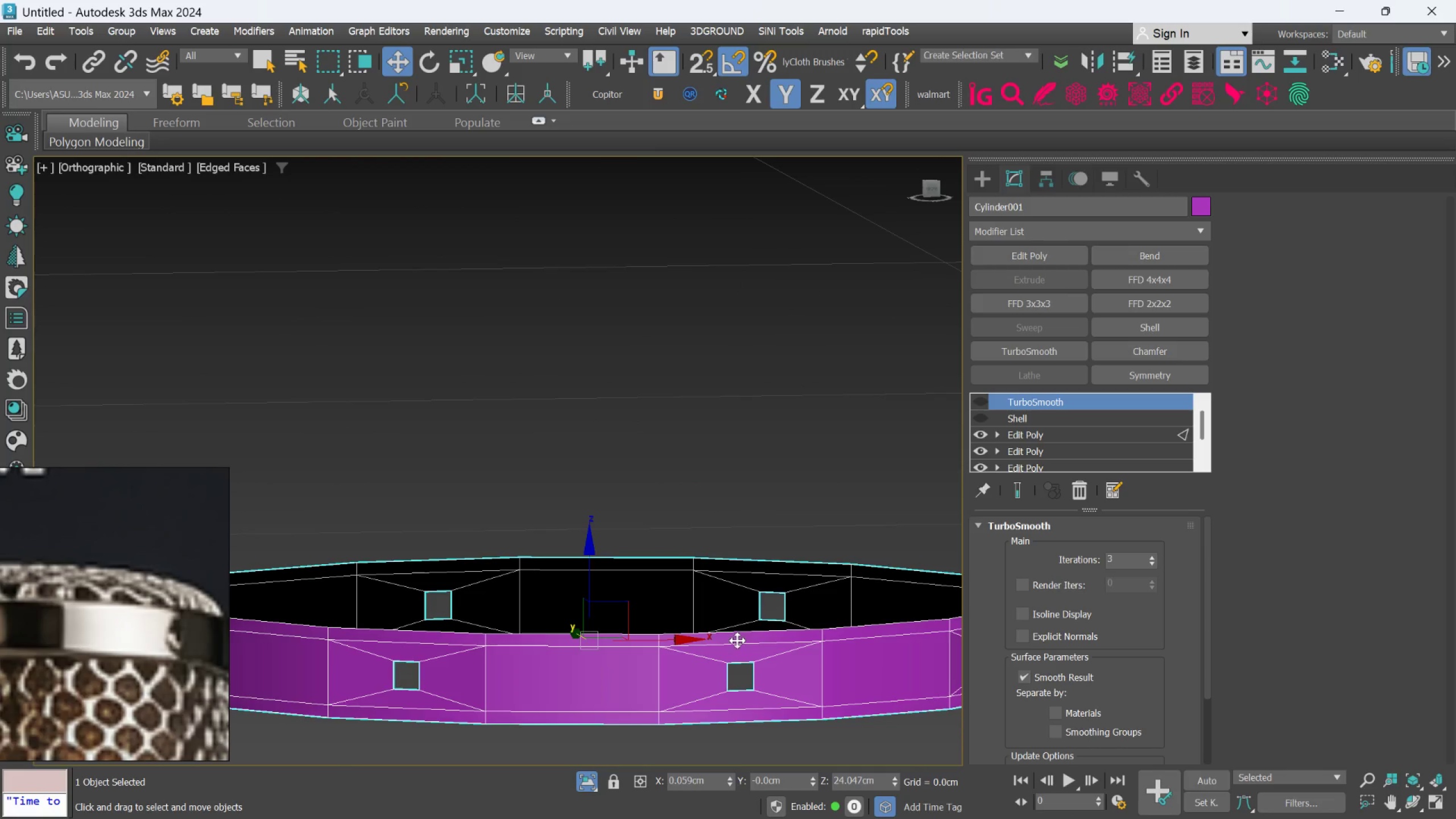 
hold_key(key=AltLeft, duration=1.44)
 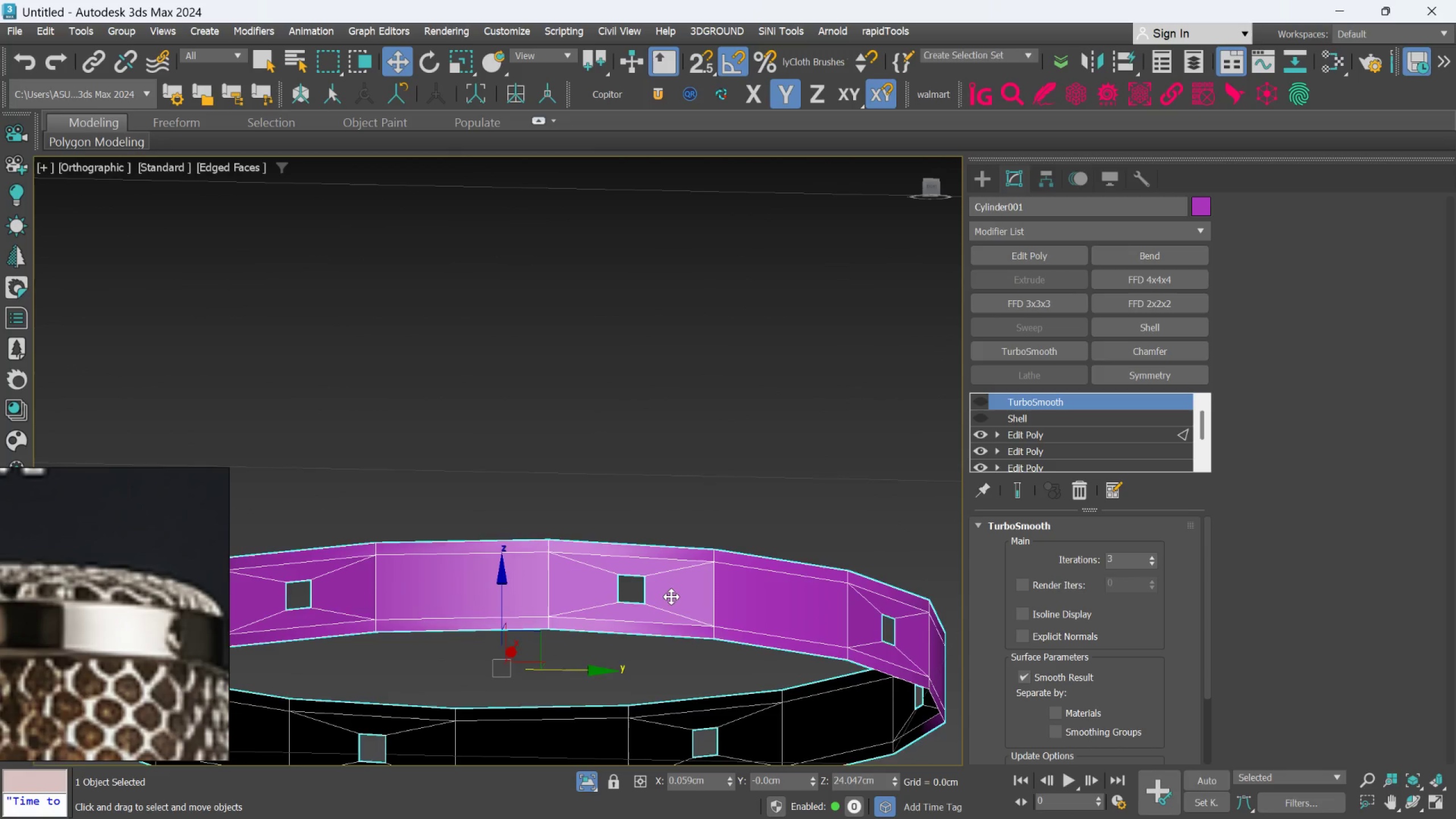 
hold_key(key=AltLeft, duration=0.55)
 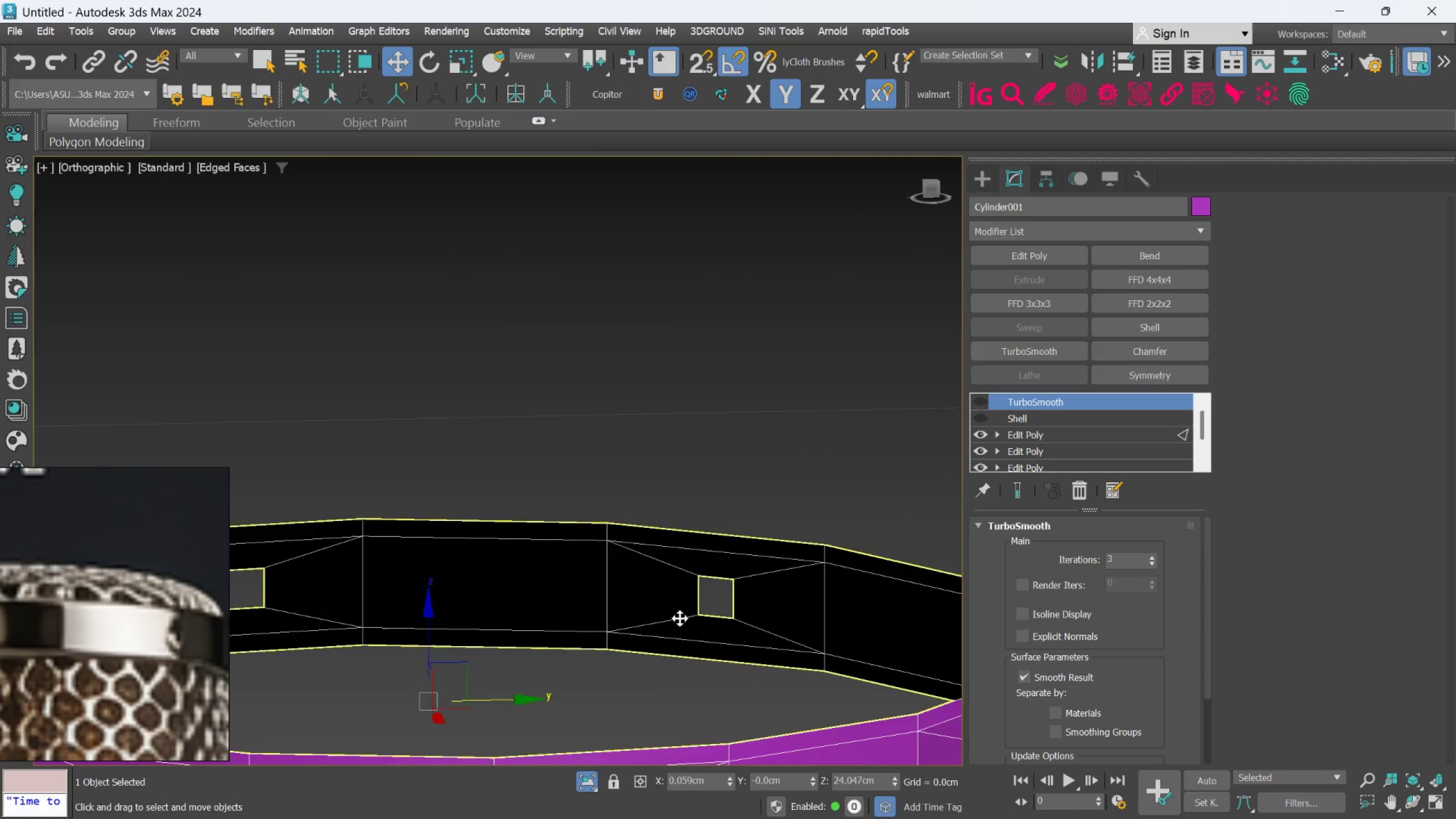 
scroll: coordinate [679, 590], scroll_direction: up, amount: 1.0
 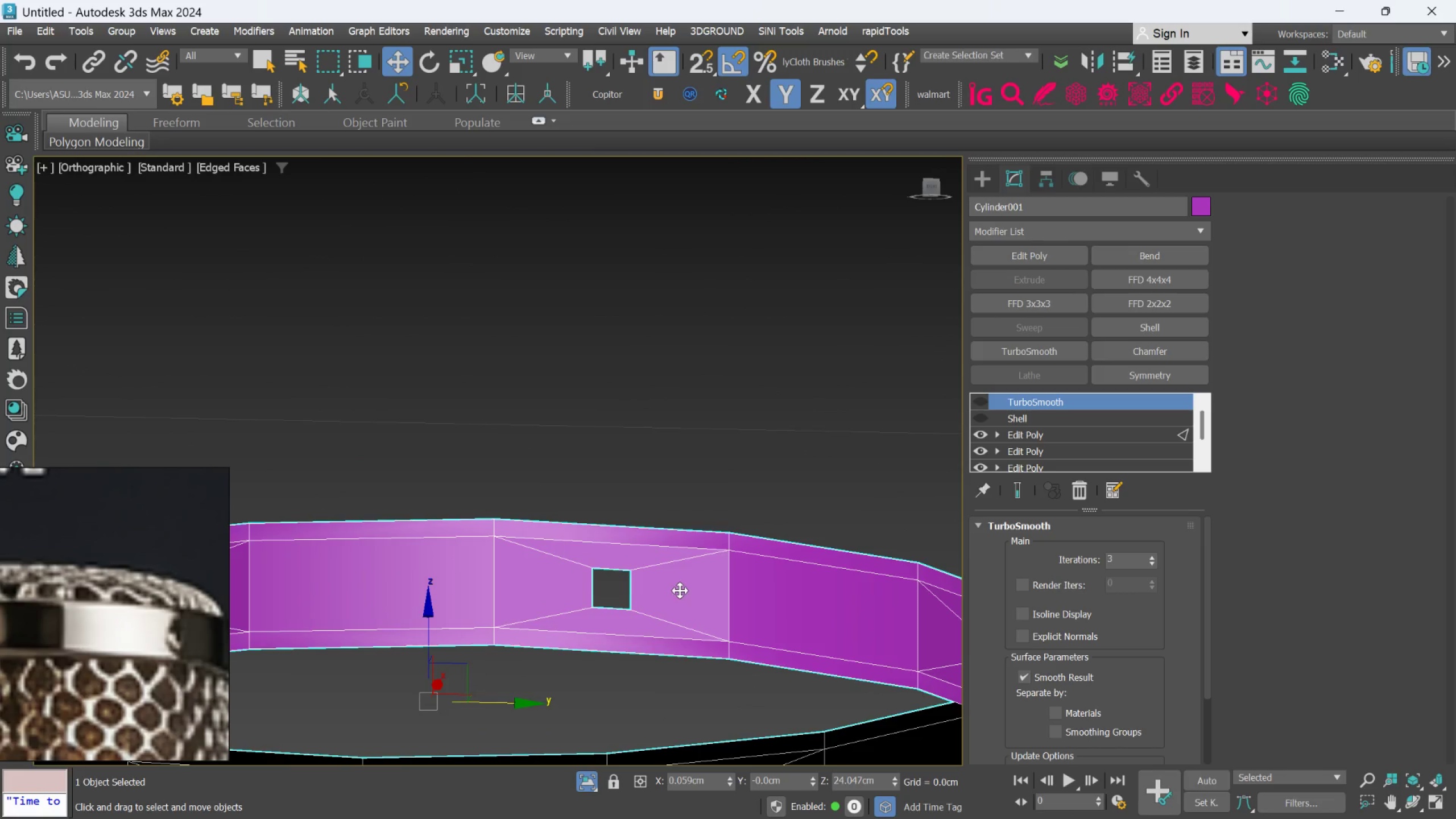 
hold_key(key=AltLeft, duration=0.47)
 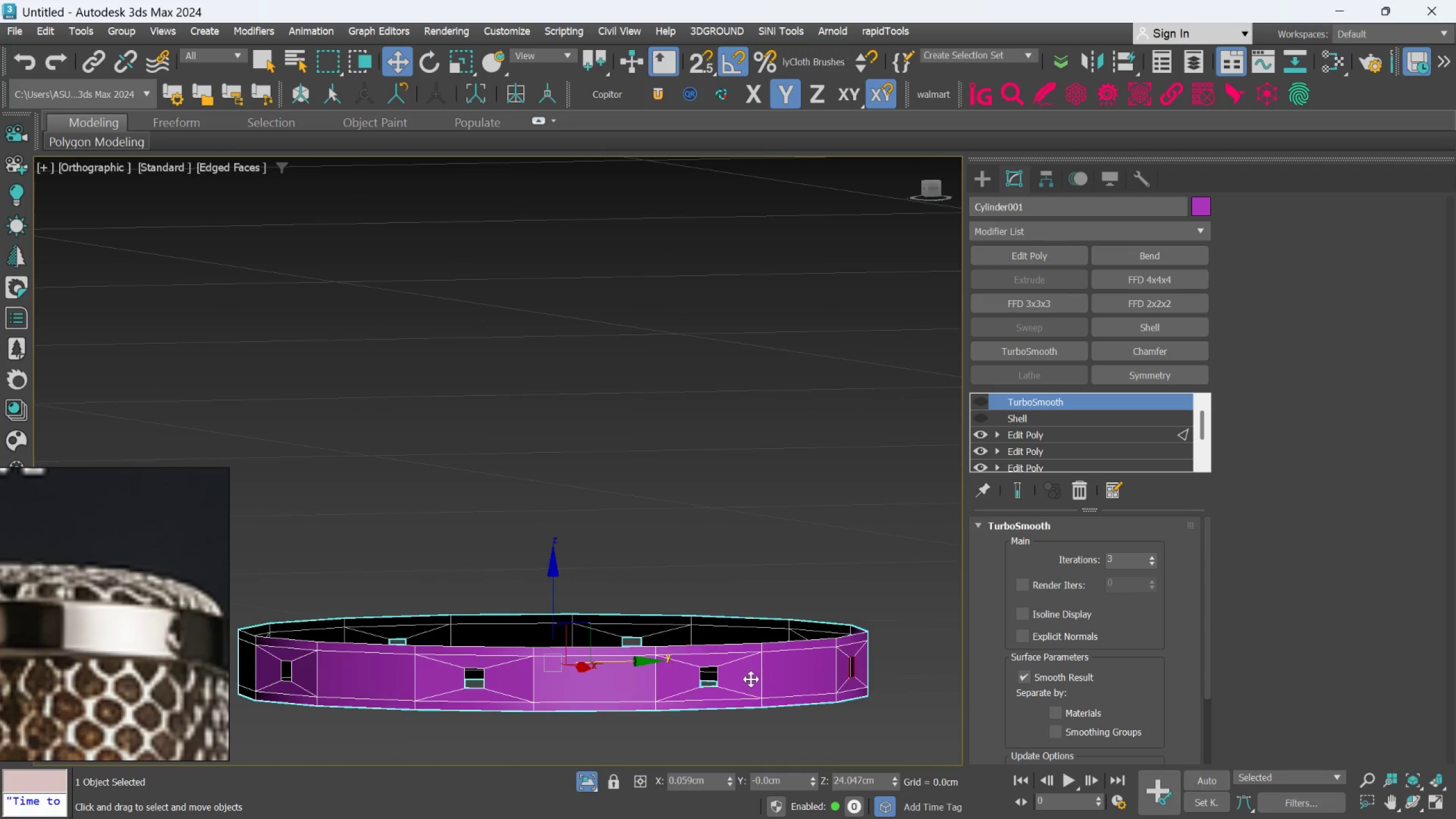 
scroll: coordinate [677, 625], scroll_direction: down, amount: 2.0
 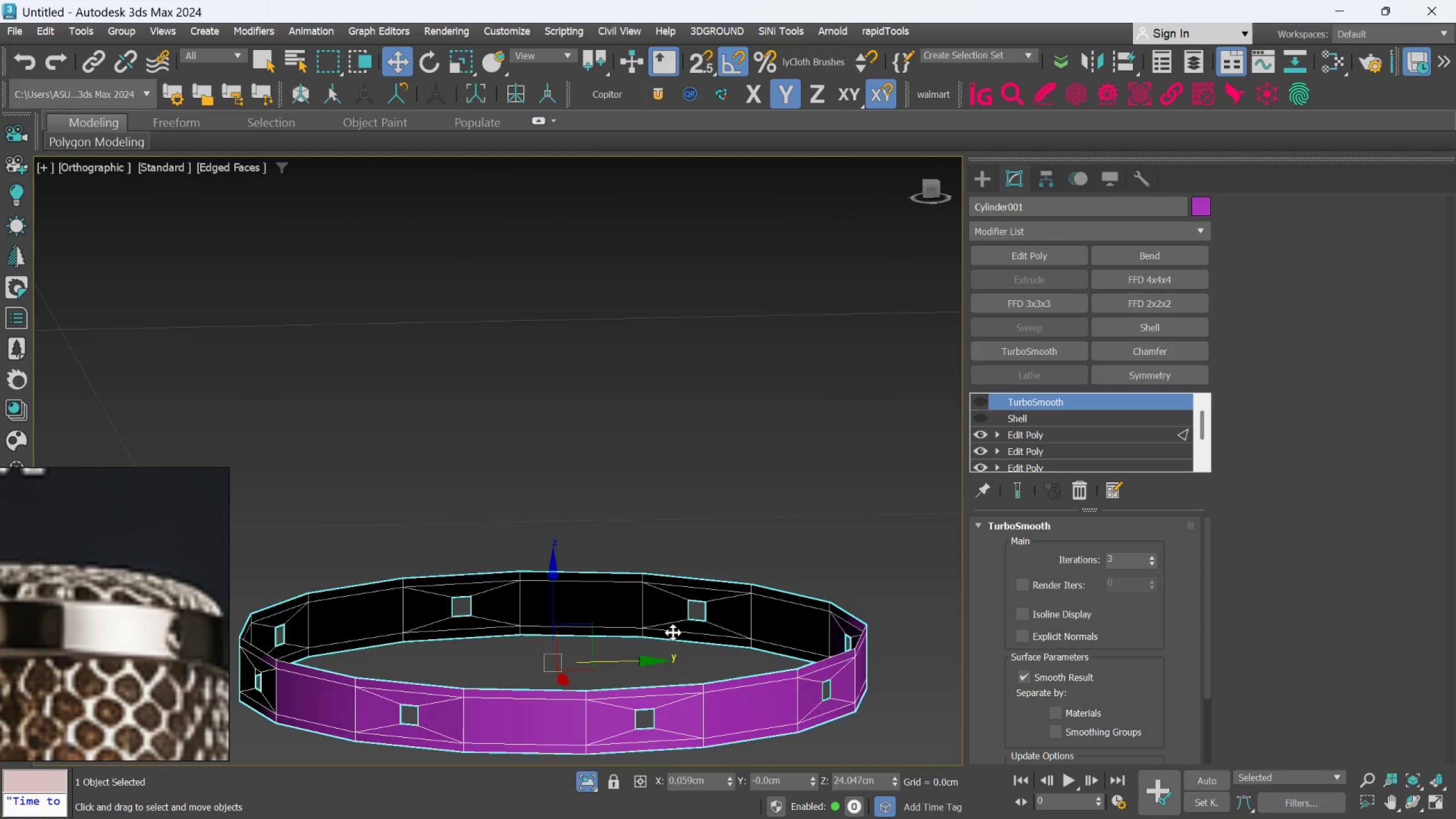 
scroll: coordinate [751, 679], scroll_direction: up, amount: 2.0
 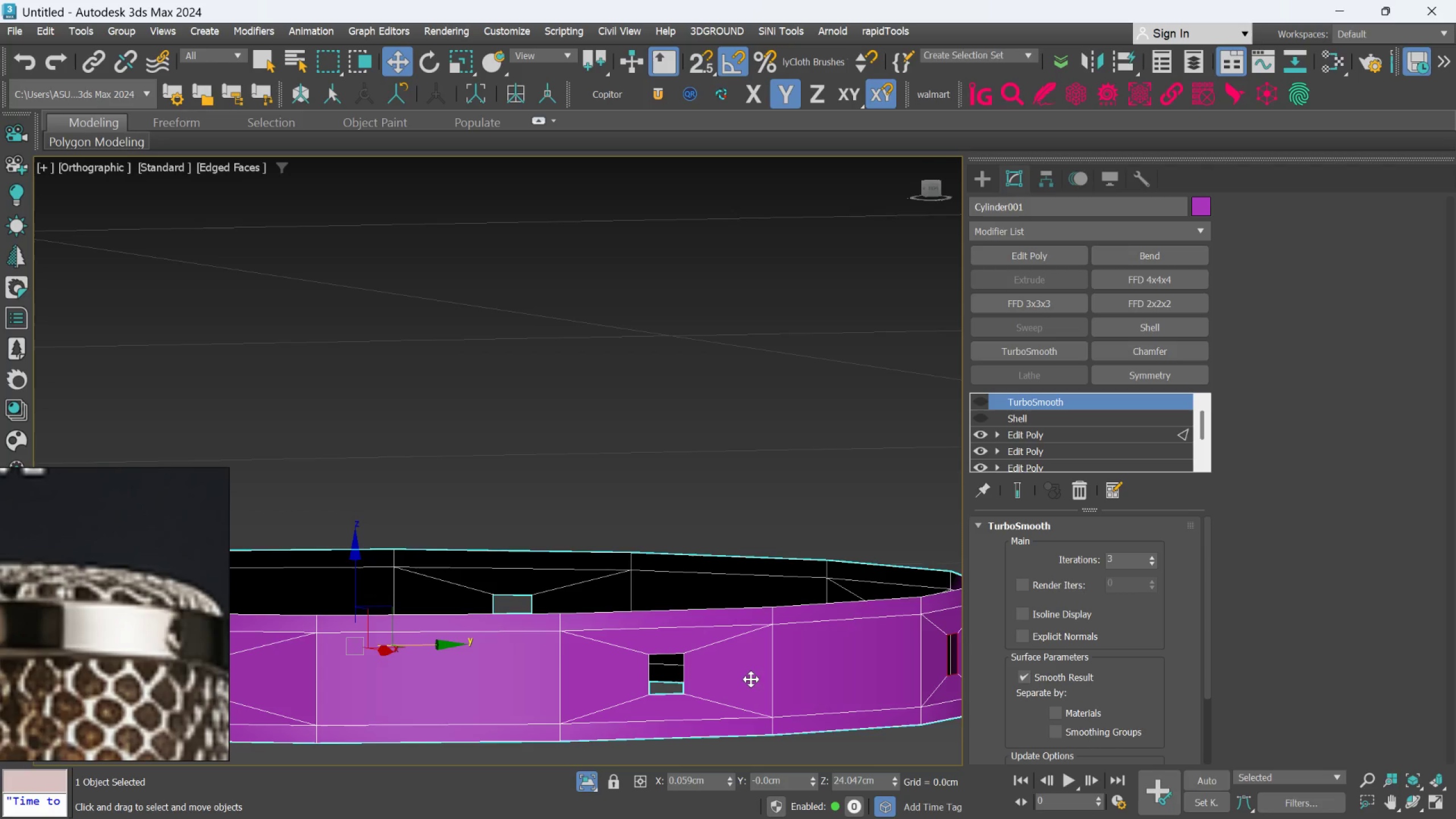 
hold_key(key=AltLeft, duration=0.56)
 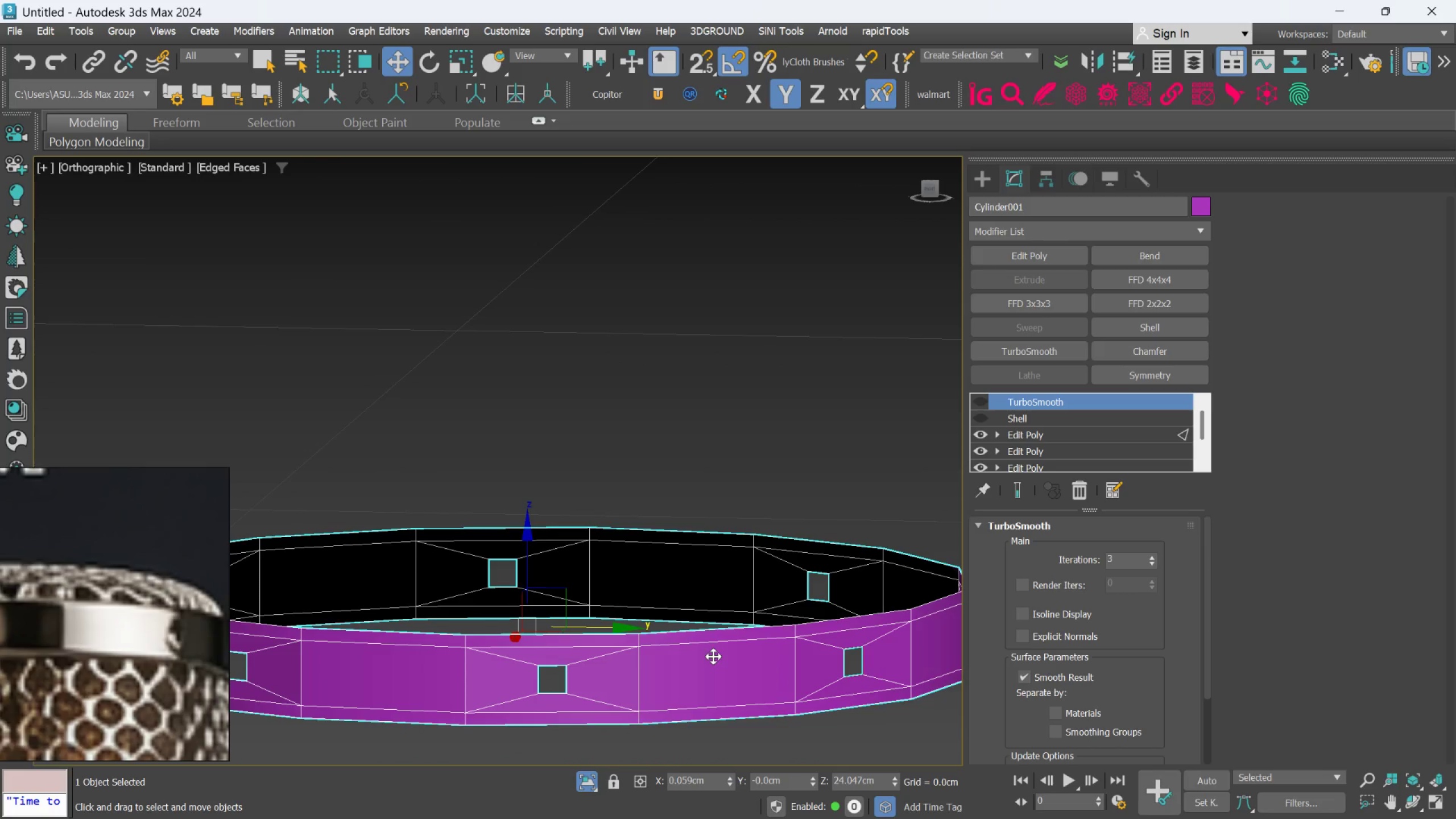 
scroll: coordinate [751, 679], scroll_direction: down, amount: 1.0
 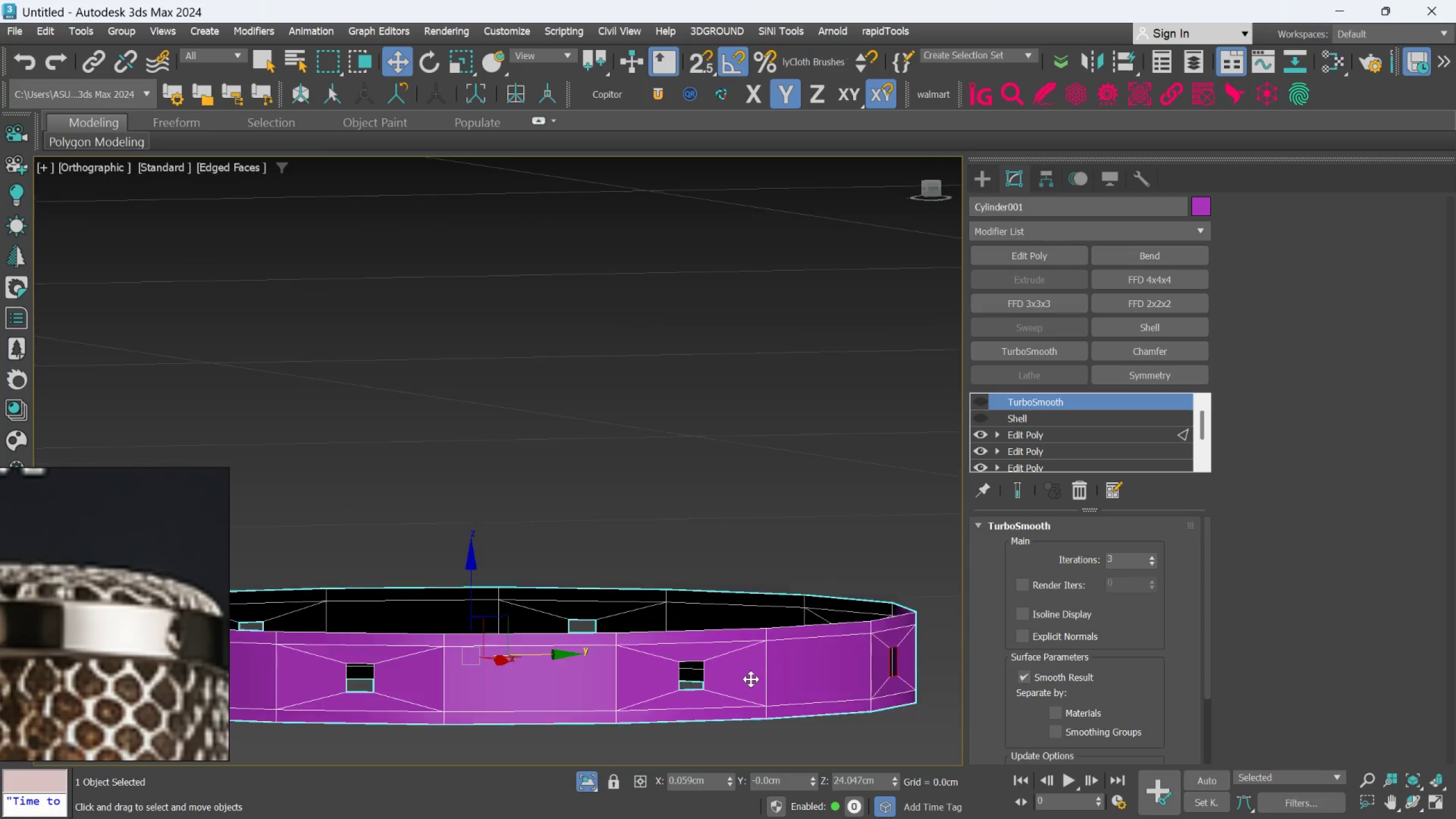 
left_click([1056, 438])
 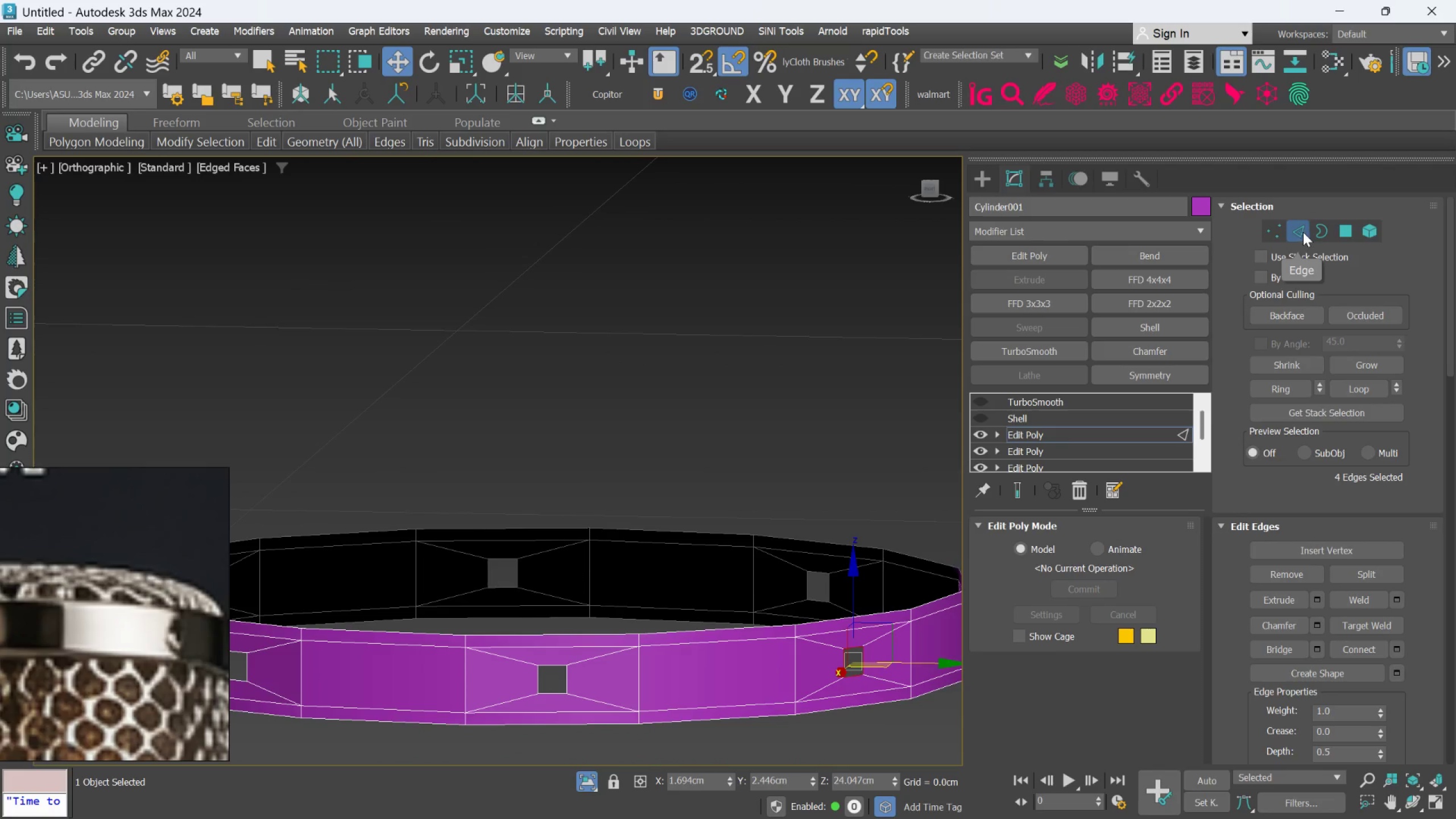 
left_click([1296, 231])
 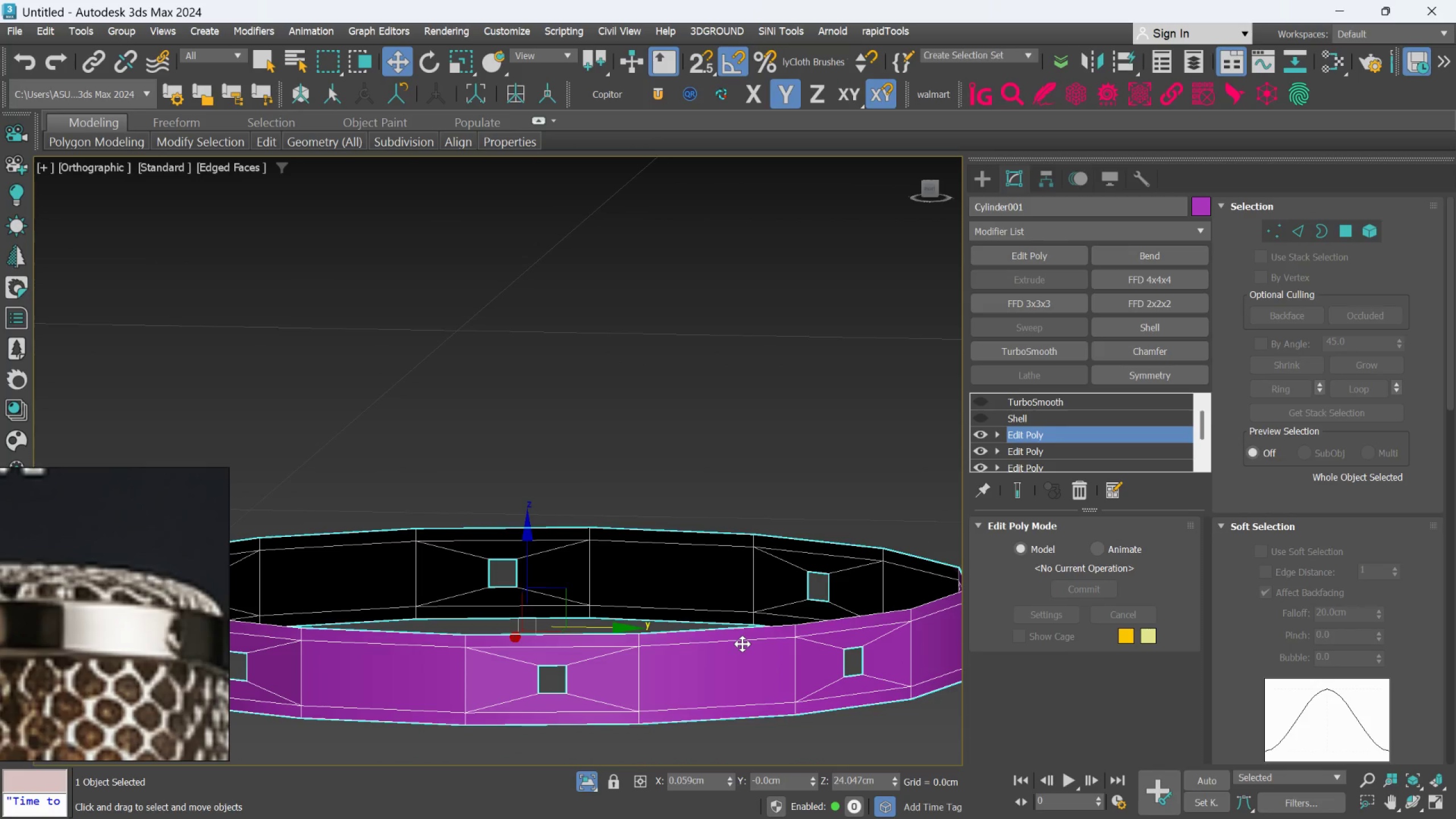 
left_click([742, 644])
 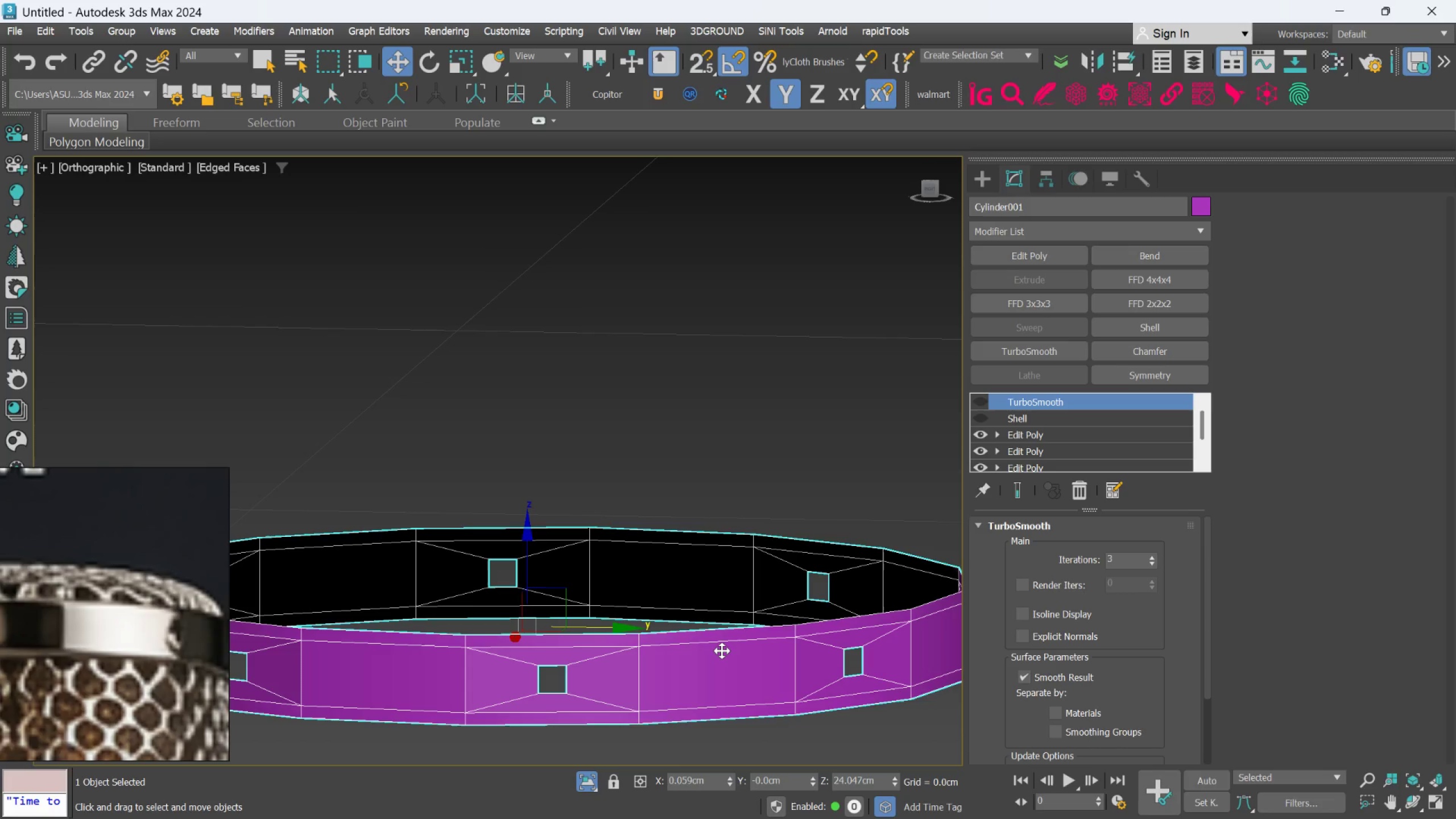 
scroll: coordinate [722, 647], scroll_direction: down, amount: 2.0
 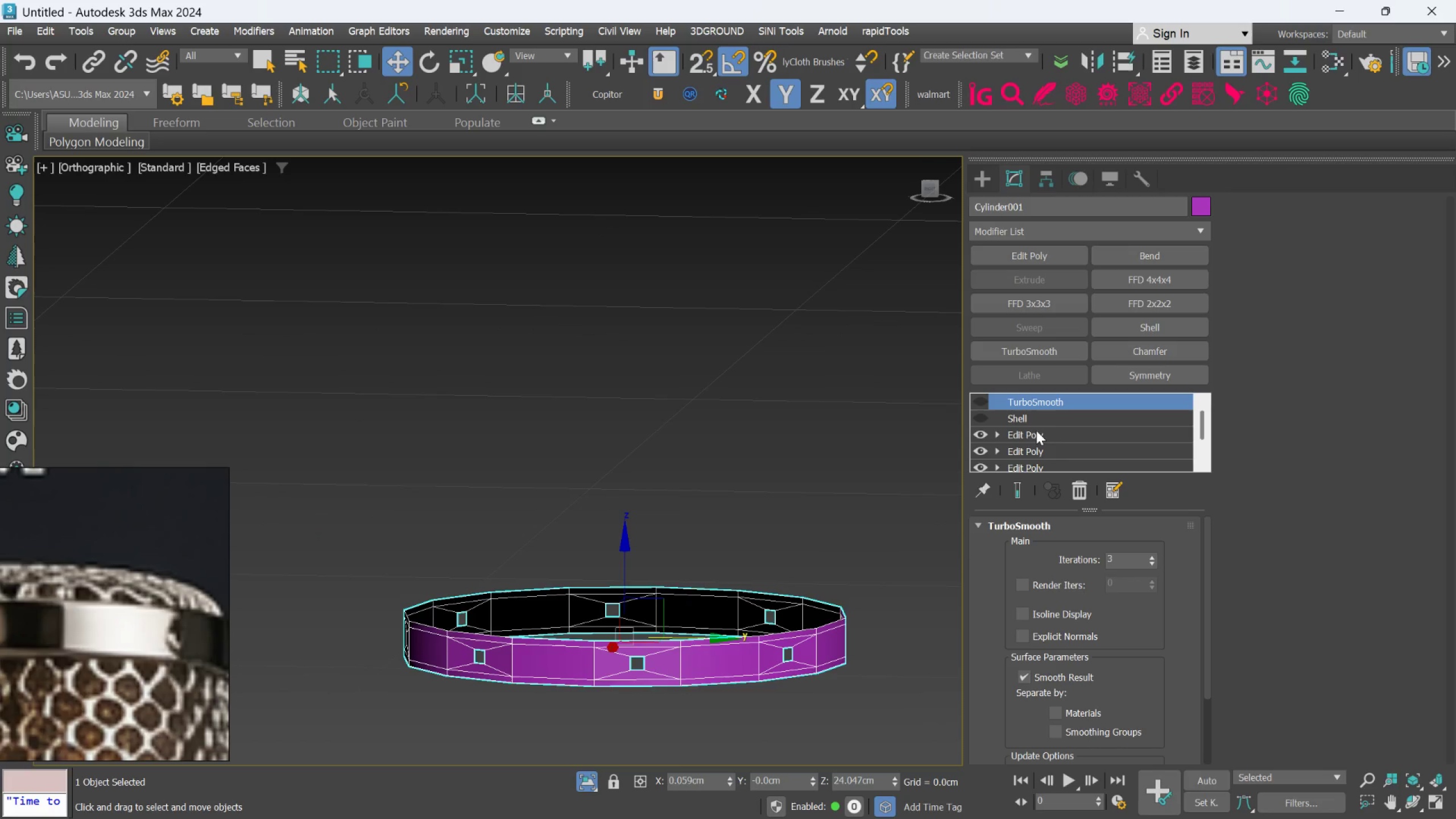 
left_click([1033, 435])
 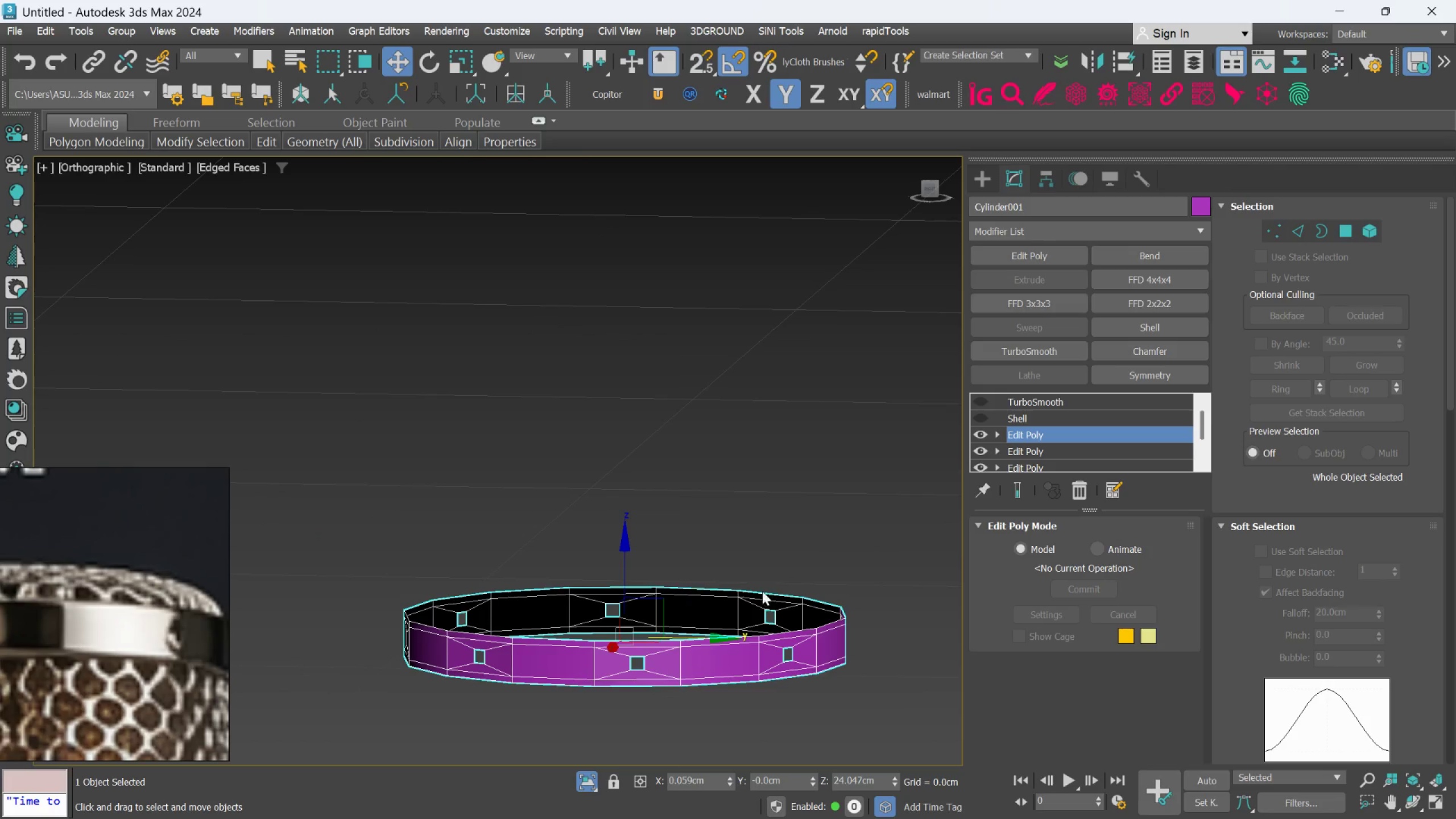 
scroll: coordinate [708, 623], scroll_direction: up, amount: 2.0
 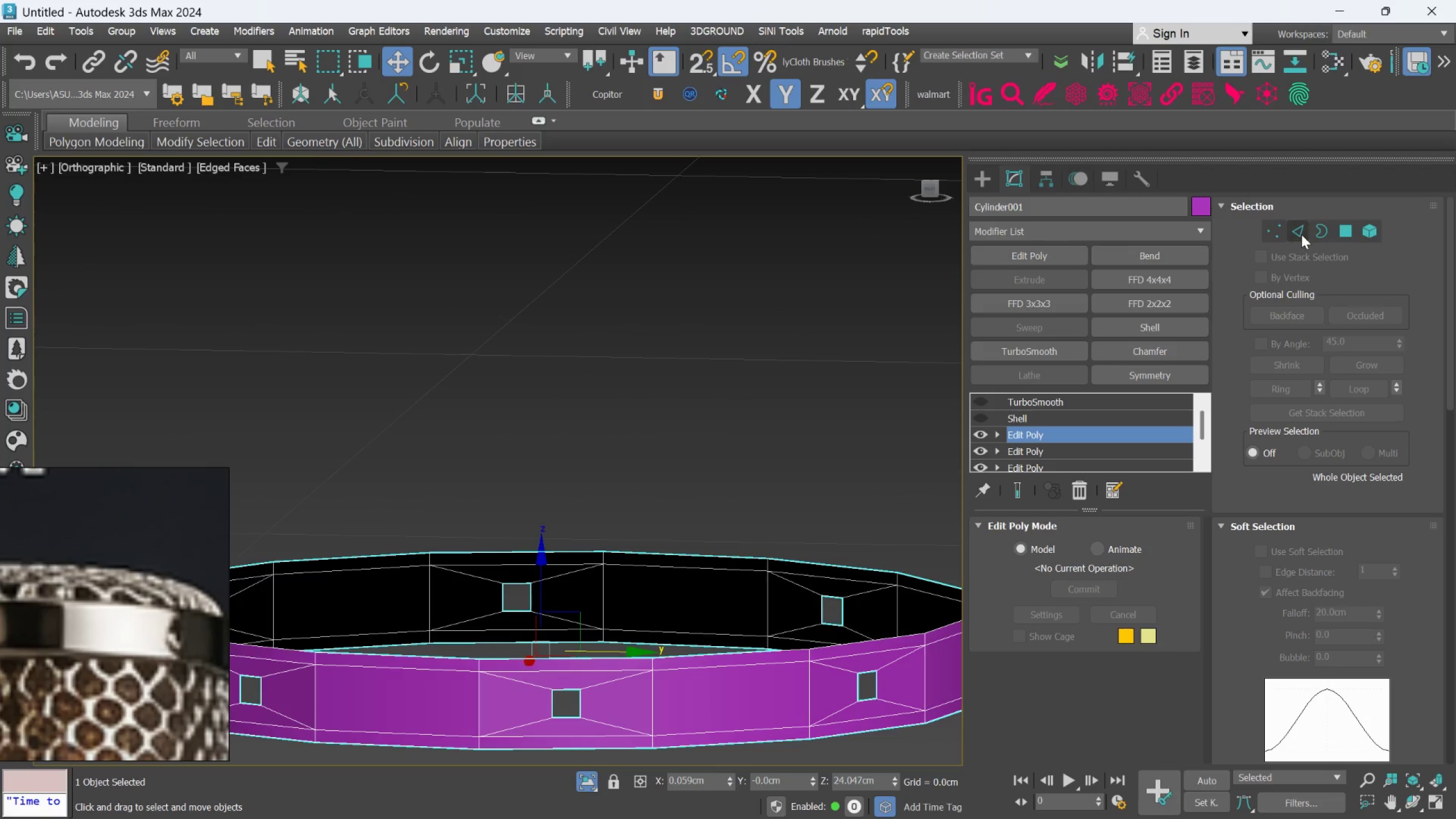 
left_click([1304, 232])
 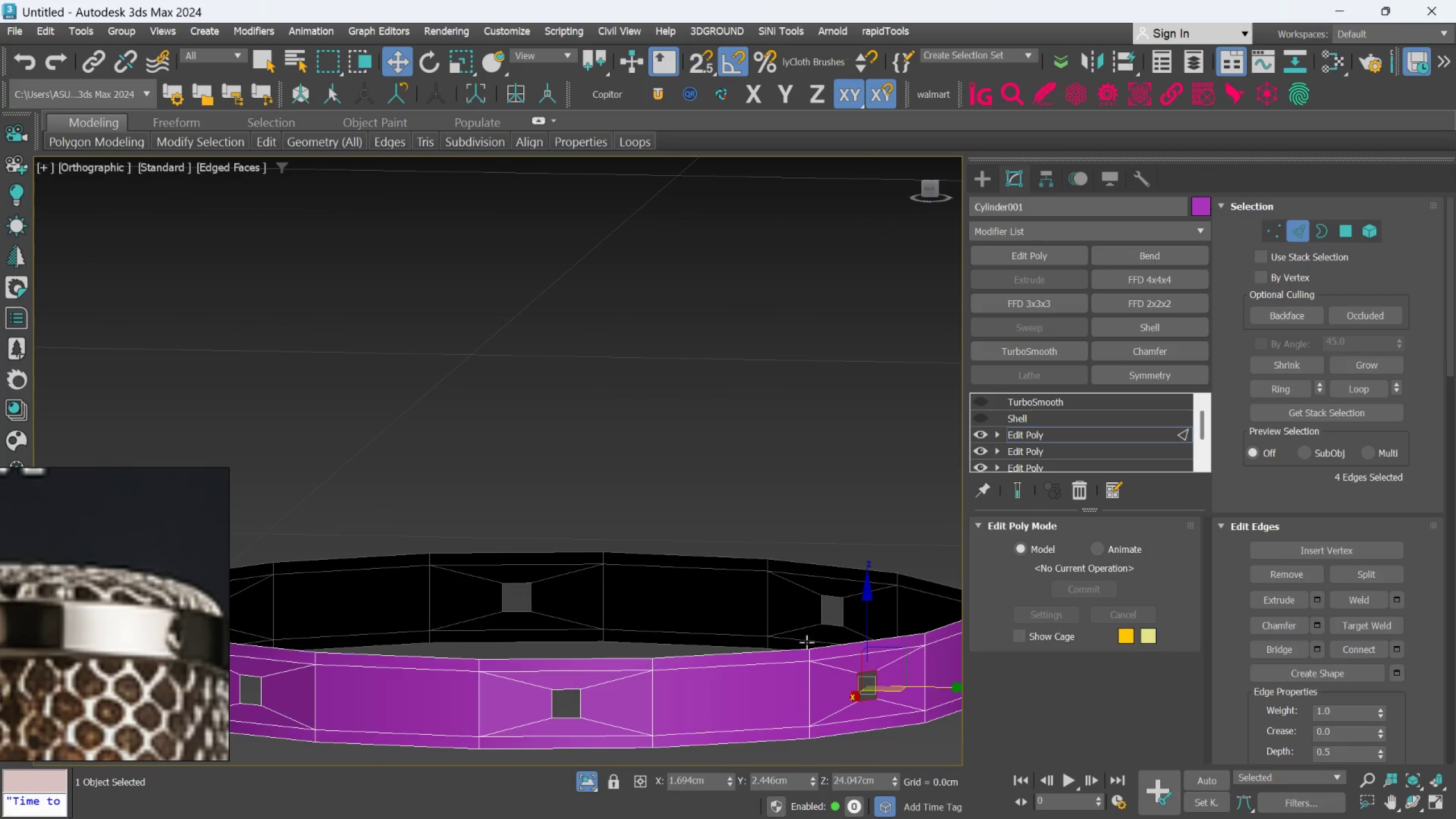 
scroll: coordinate [744, 682], scroll_direction: up, amount: 2.0
 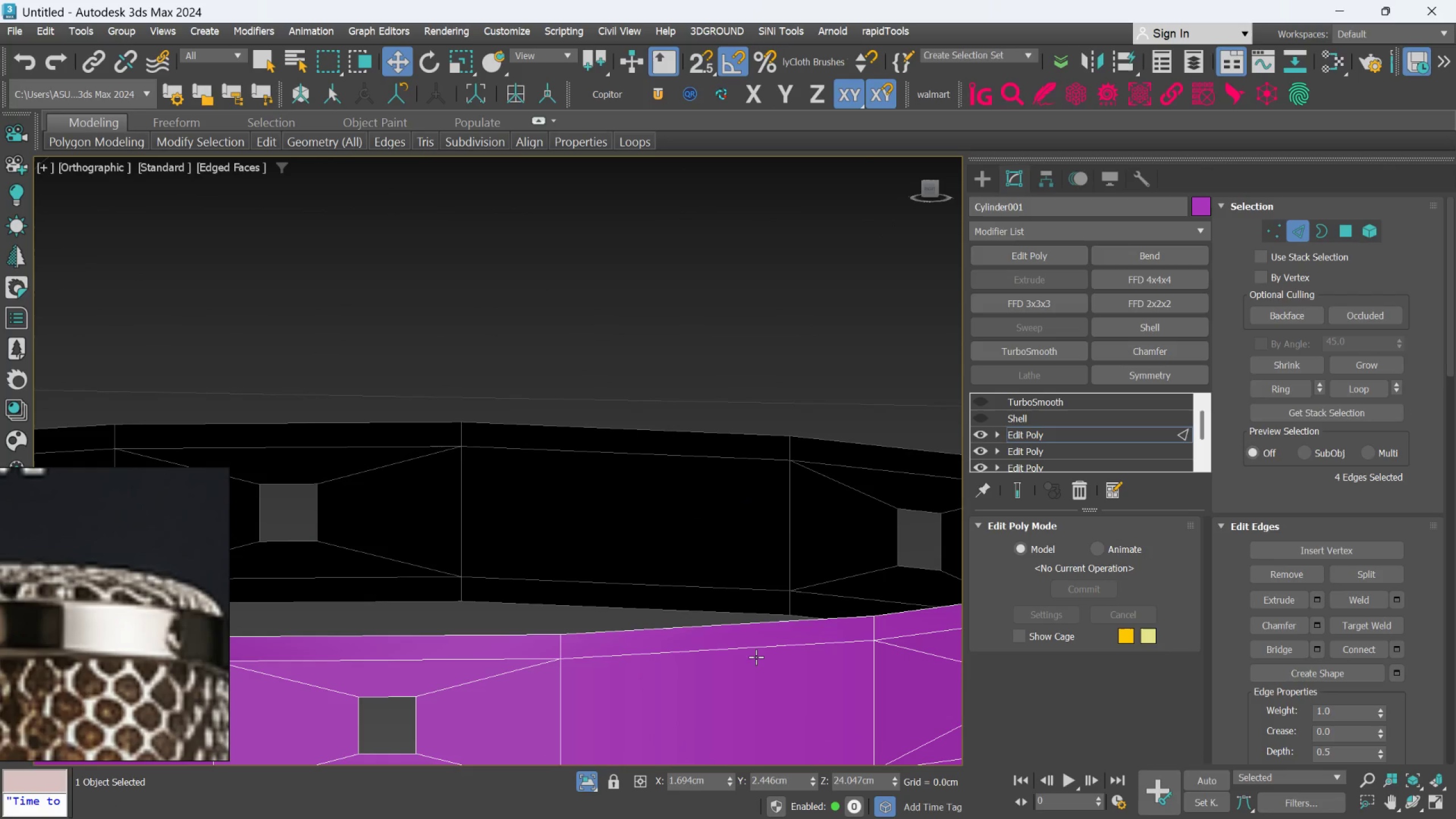 
left_click([756, 646])
 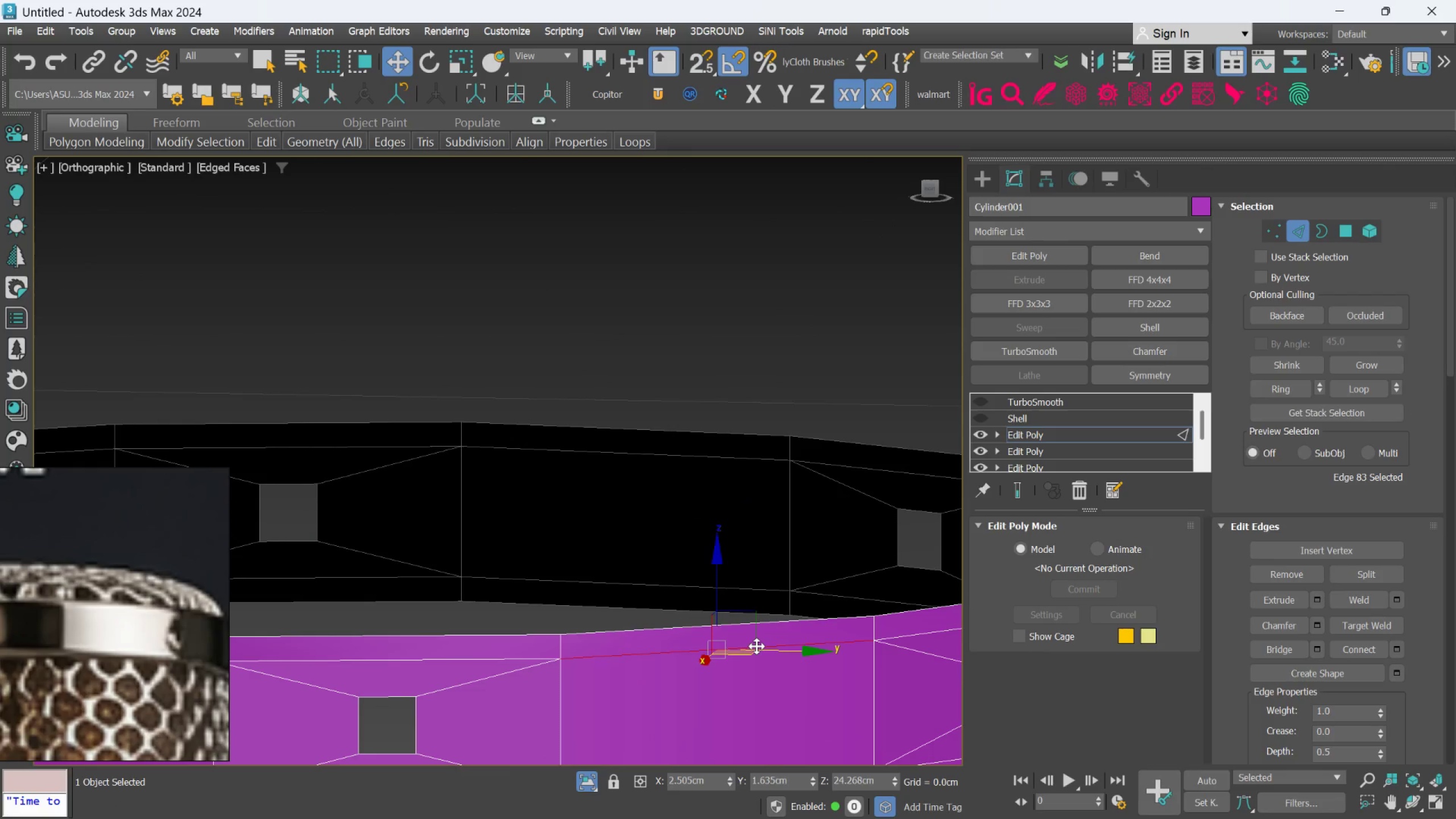 
scroll: coordinate [756, 646], scroll_direction: down, amount: 3.0
 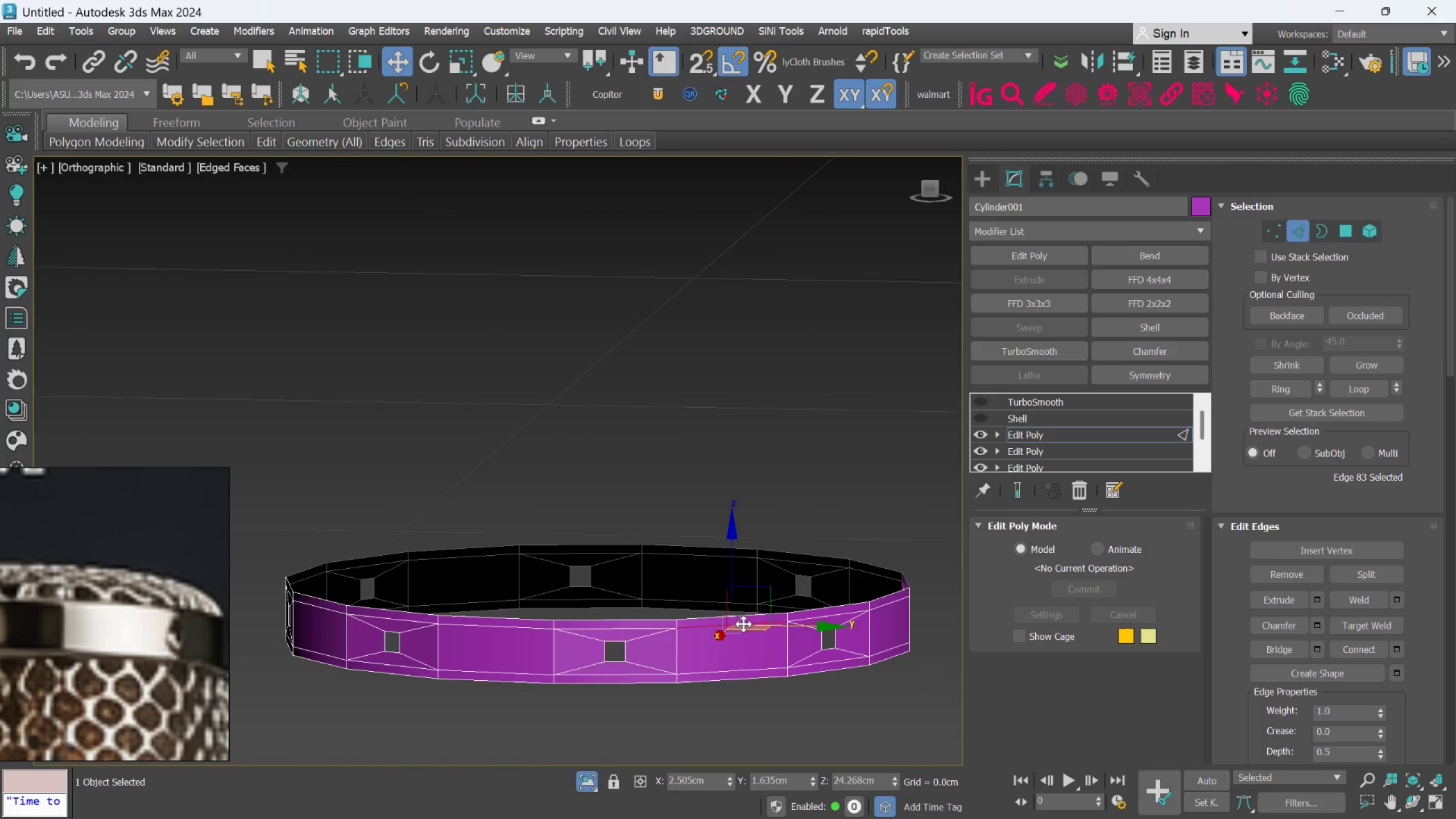 
hold_key(key=AltLeft, duration=0.33)
 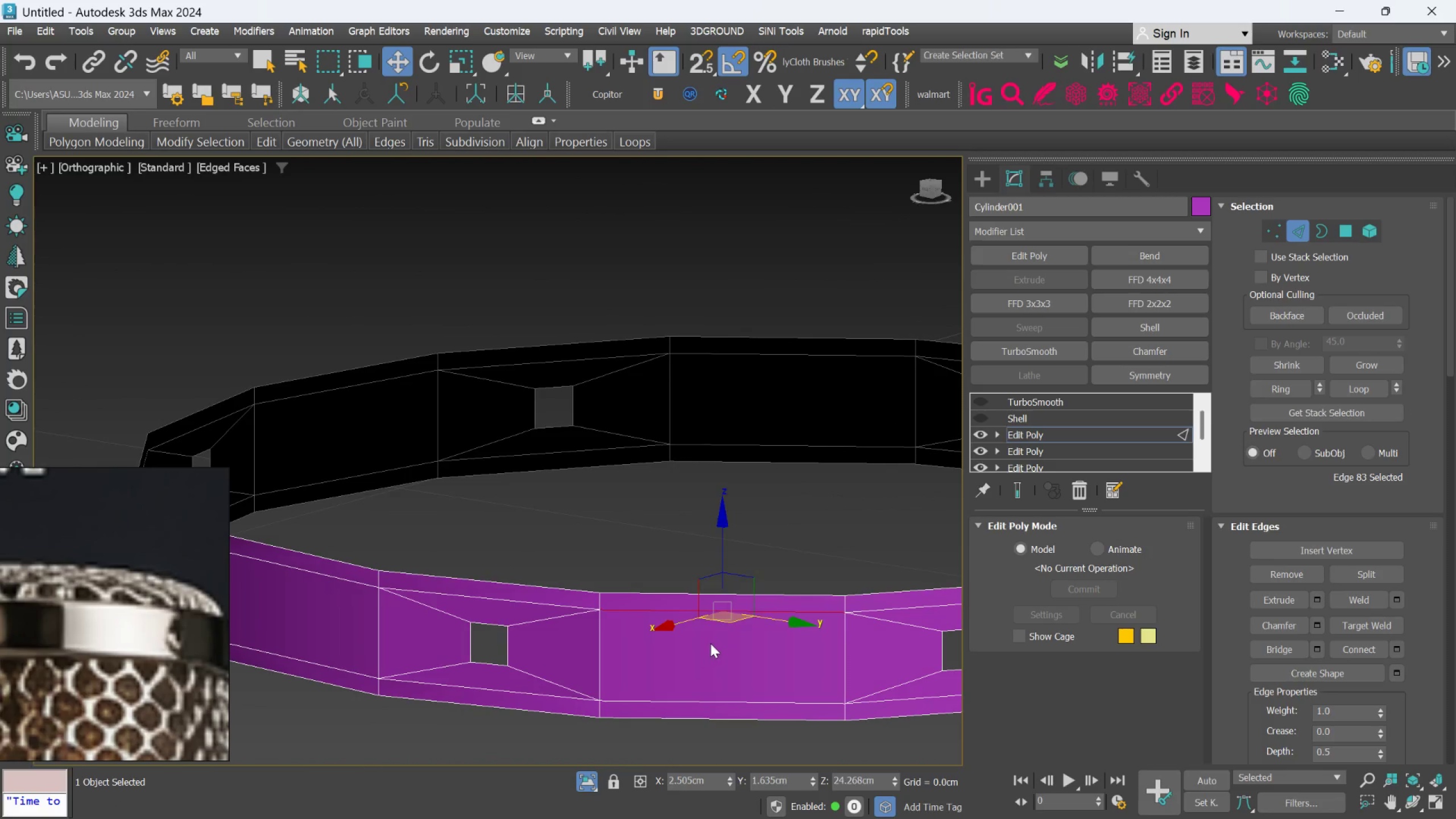 
scroll: coordinate [738, 641], scroll_direction: up, amount: 2.0
 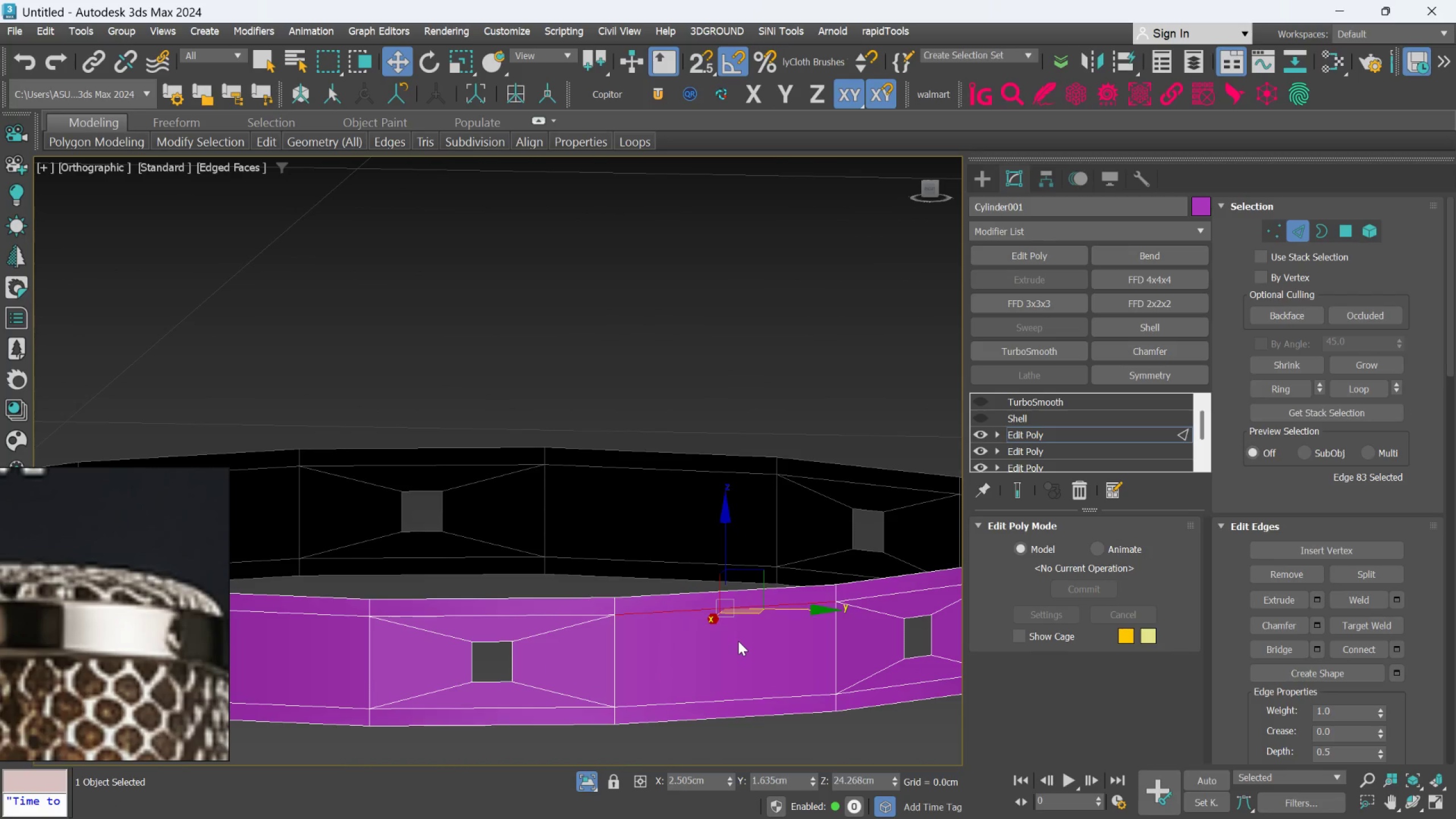 
scroll: coordinate [710, 643], scroll_direction: down, amount: 2.0
 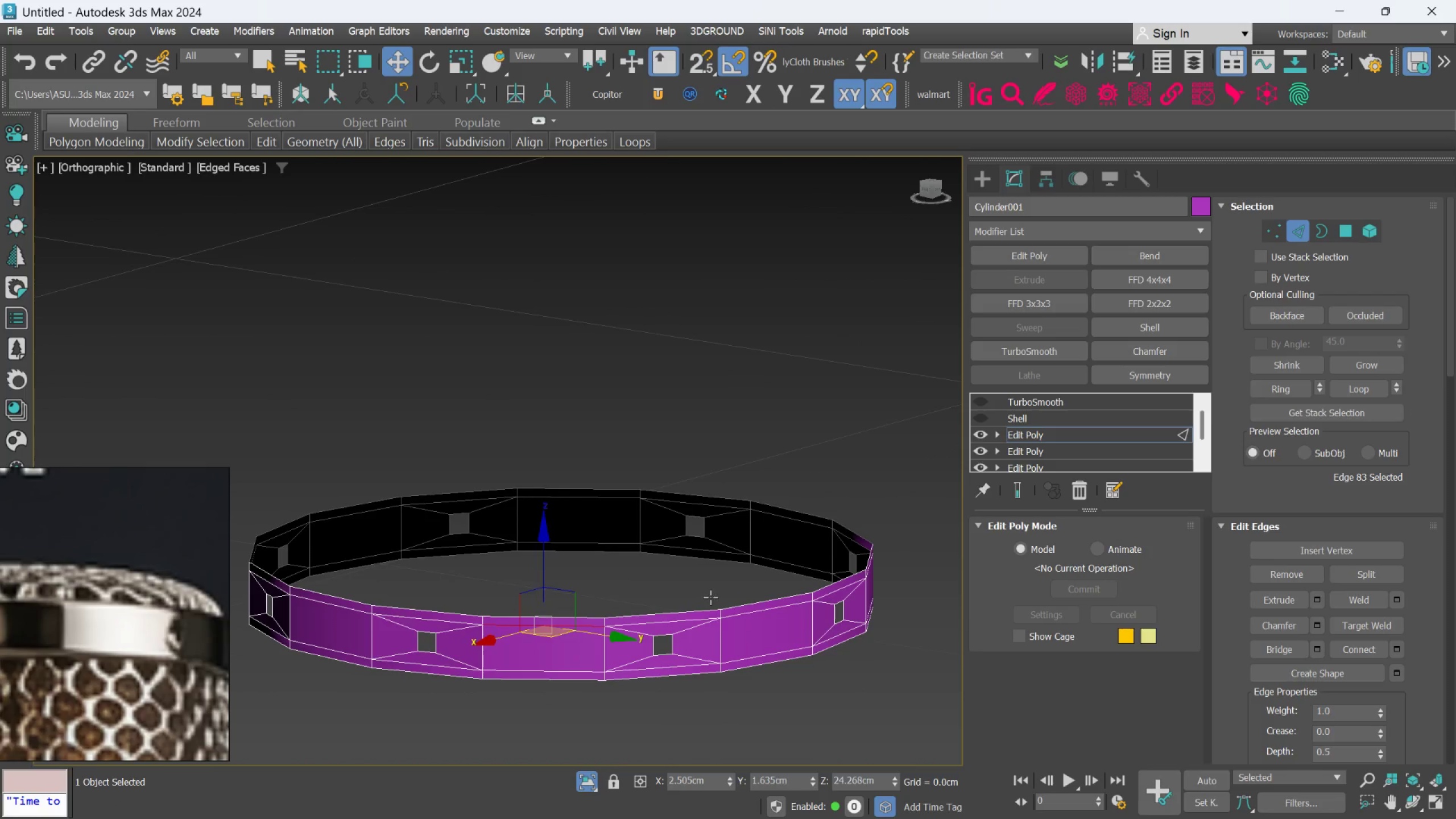 
hold_key(key=AltLeft, duration=0.42)
 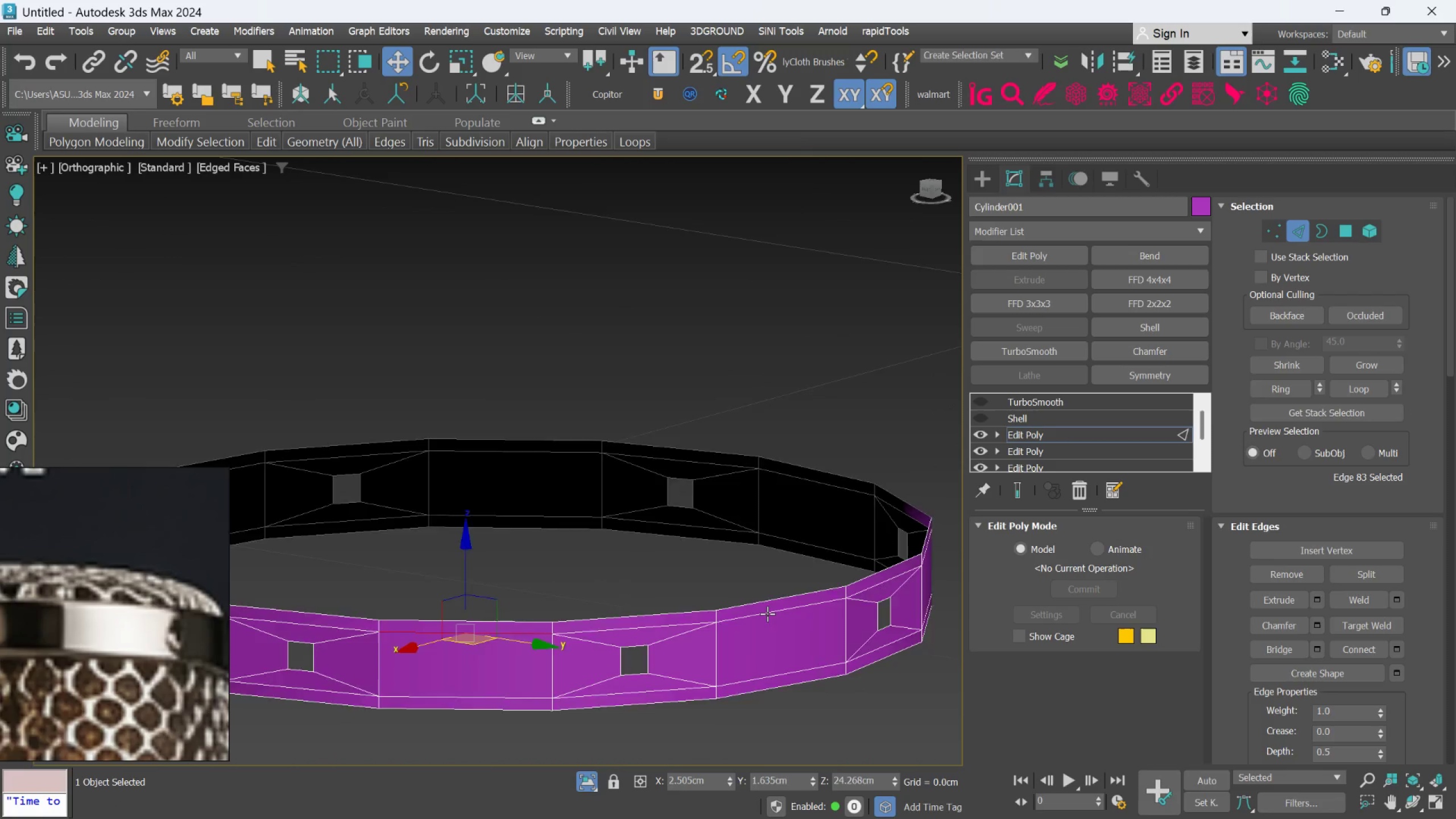 
scroll: coordinate [731, 607], scroll_direction: up, amount: 1.0
 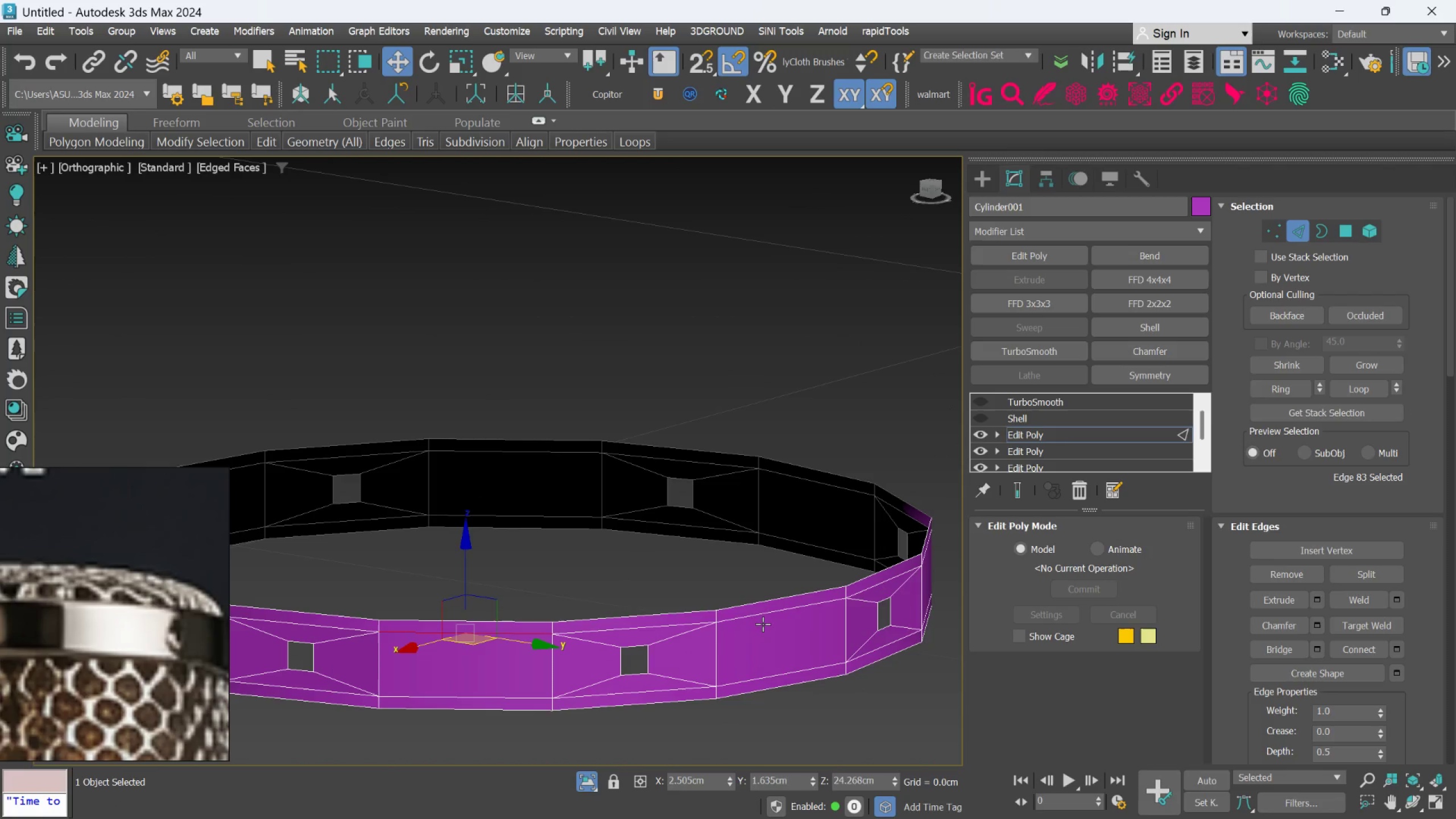 
left_click([767, 614])
 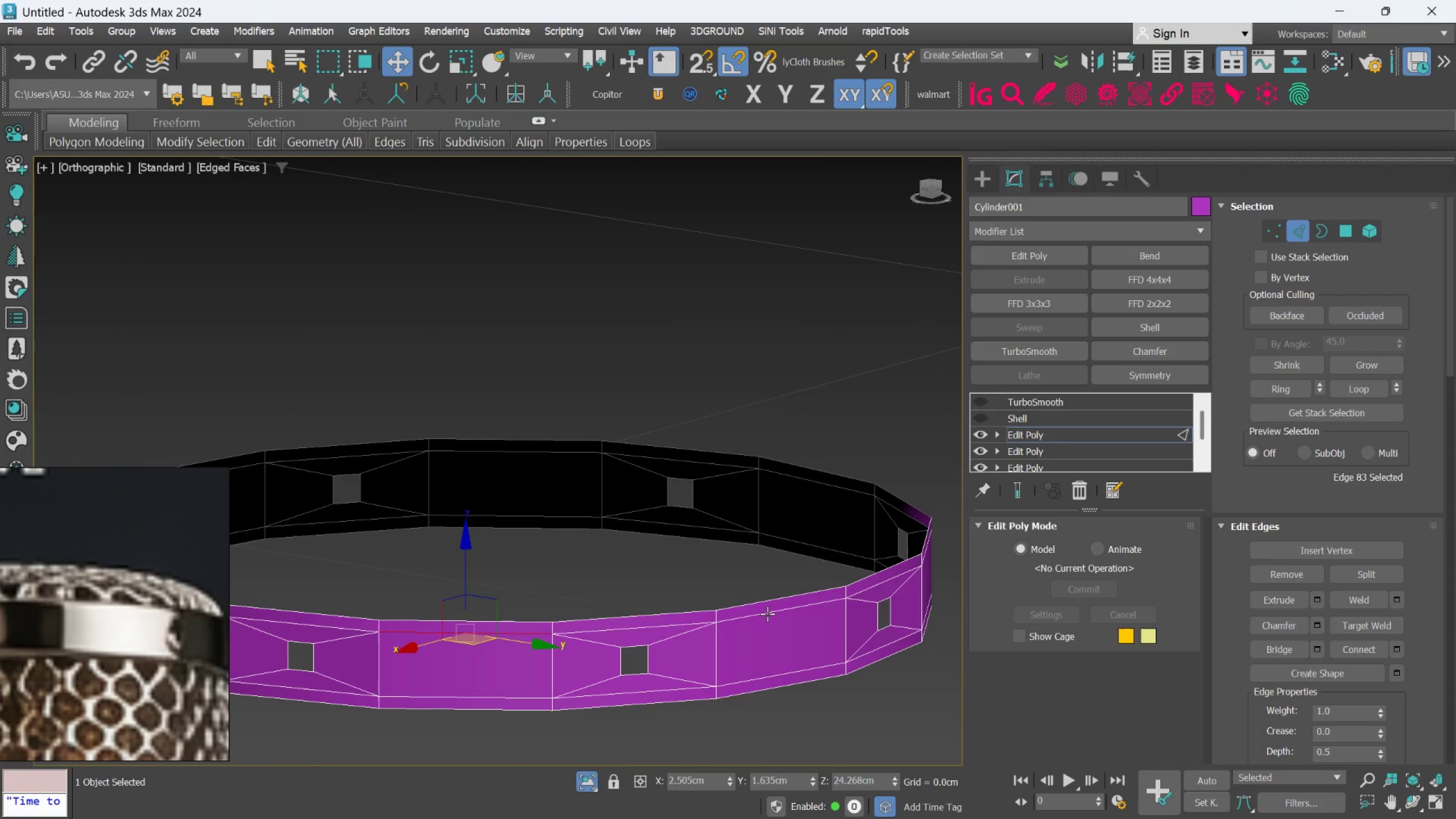 
scroll: coordinate [767, 614], scroll_direction: down, amount: 2.0
 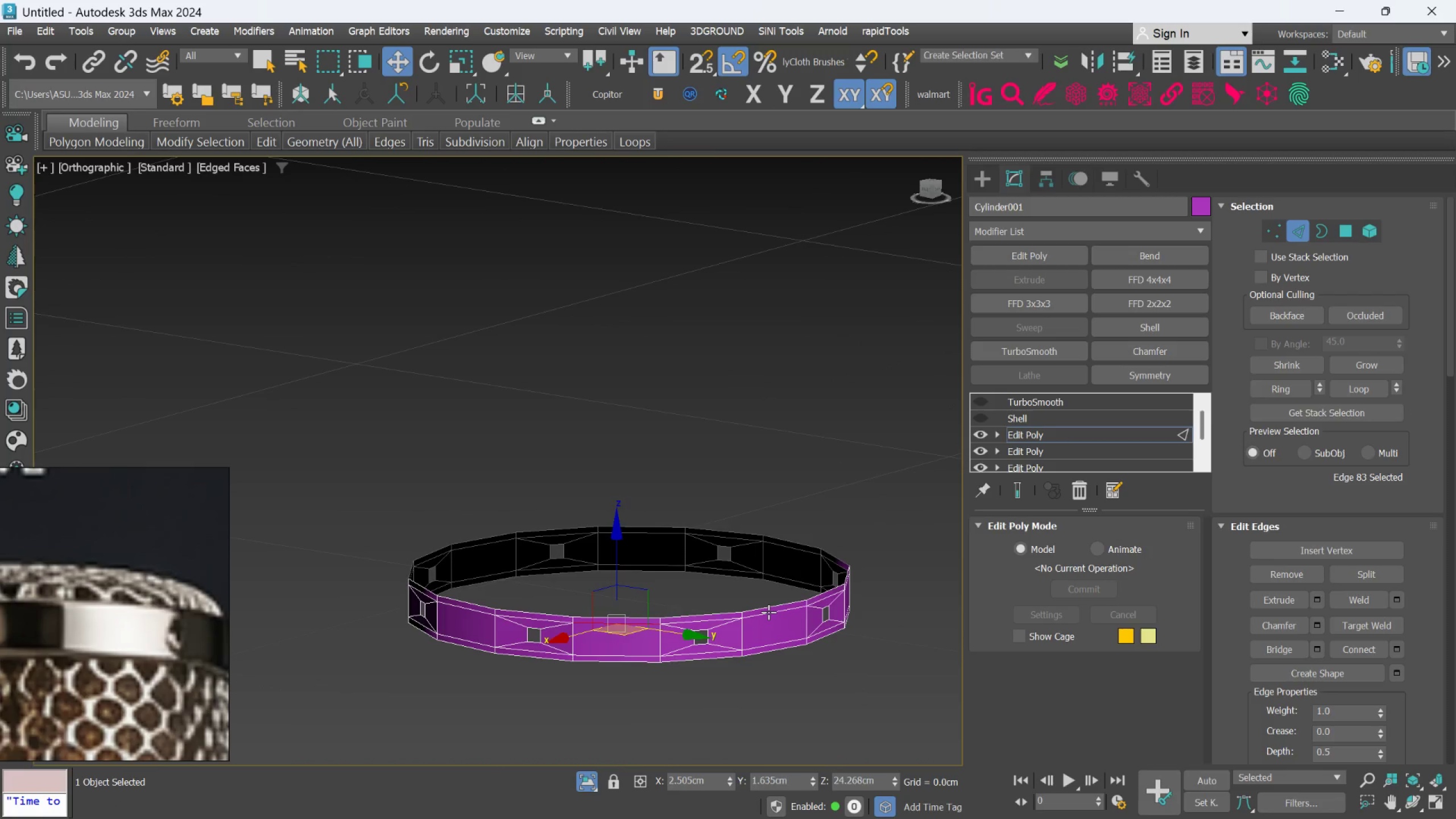 
hold_key(key=ControlLeft, duration=0.36)
 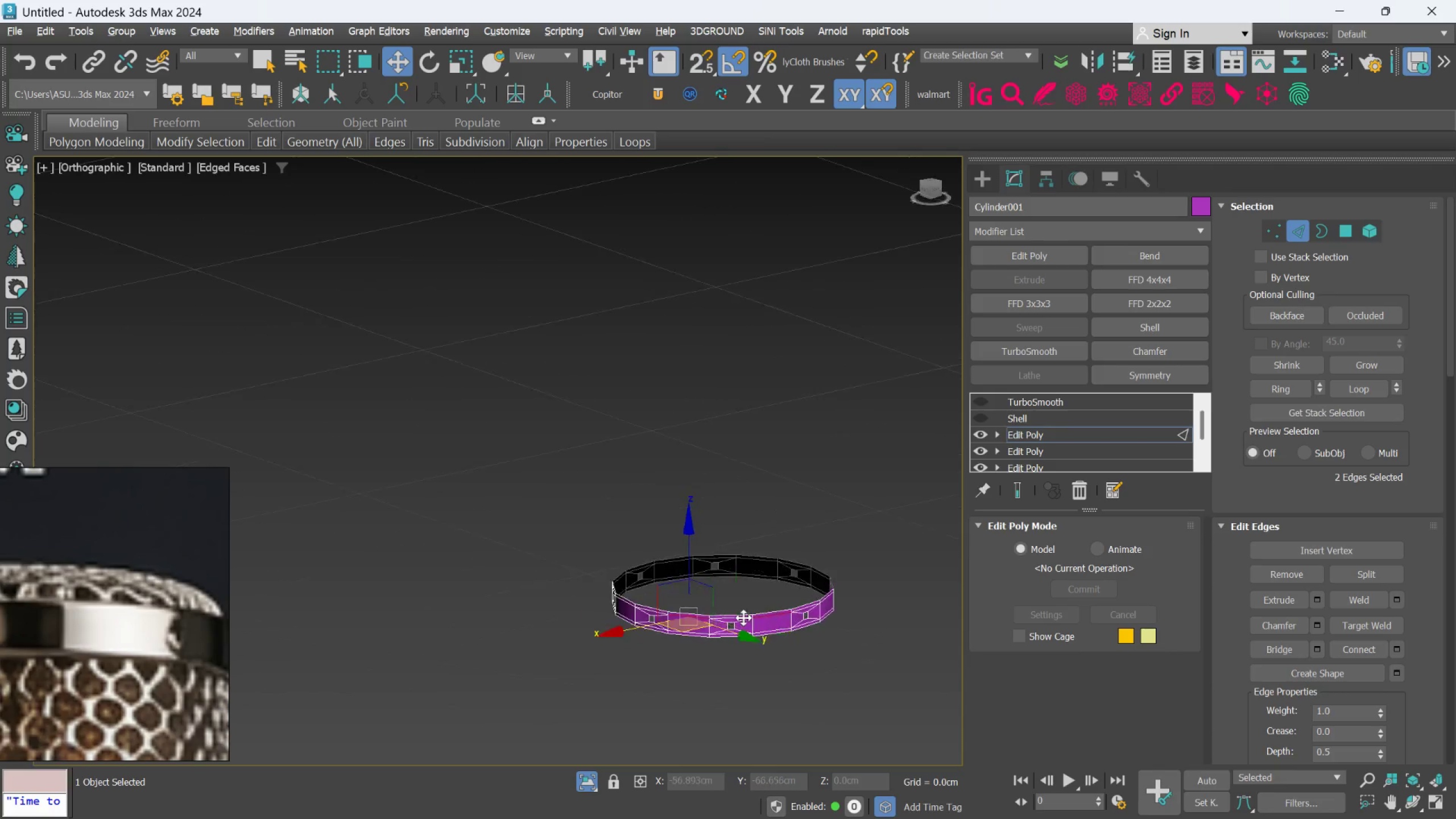 
scroll: coordinate [767, 612], scroll_direction: up, amount: 1.0
 